 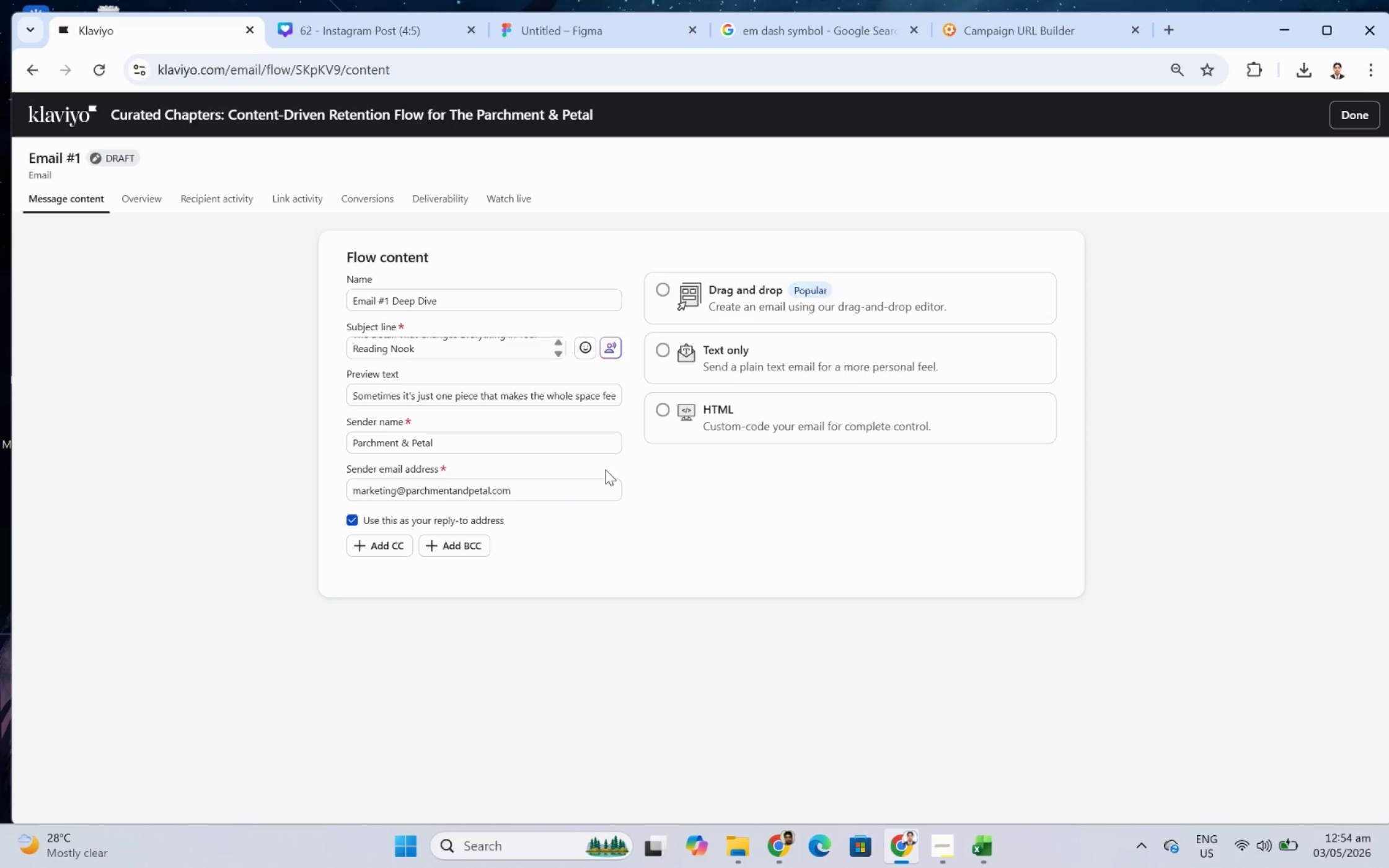 
scroll: coordinate [445, 354], scroll_direction: up, amount: 8.0
 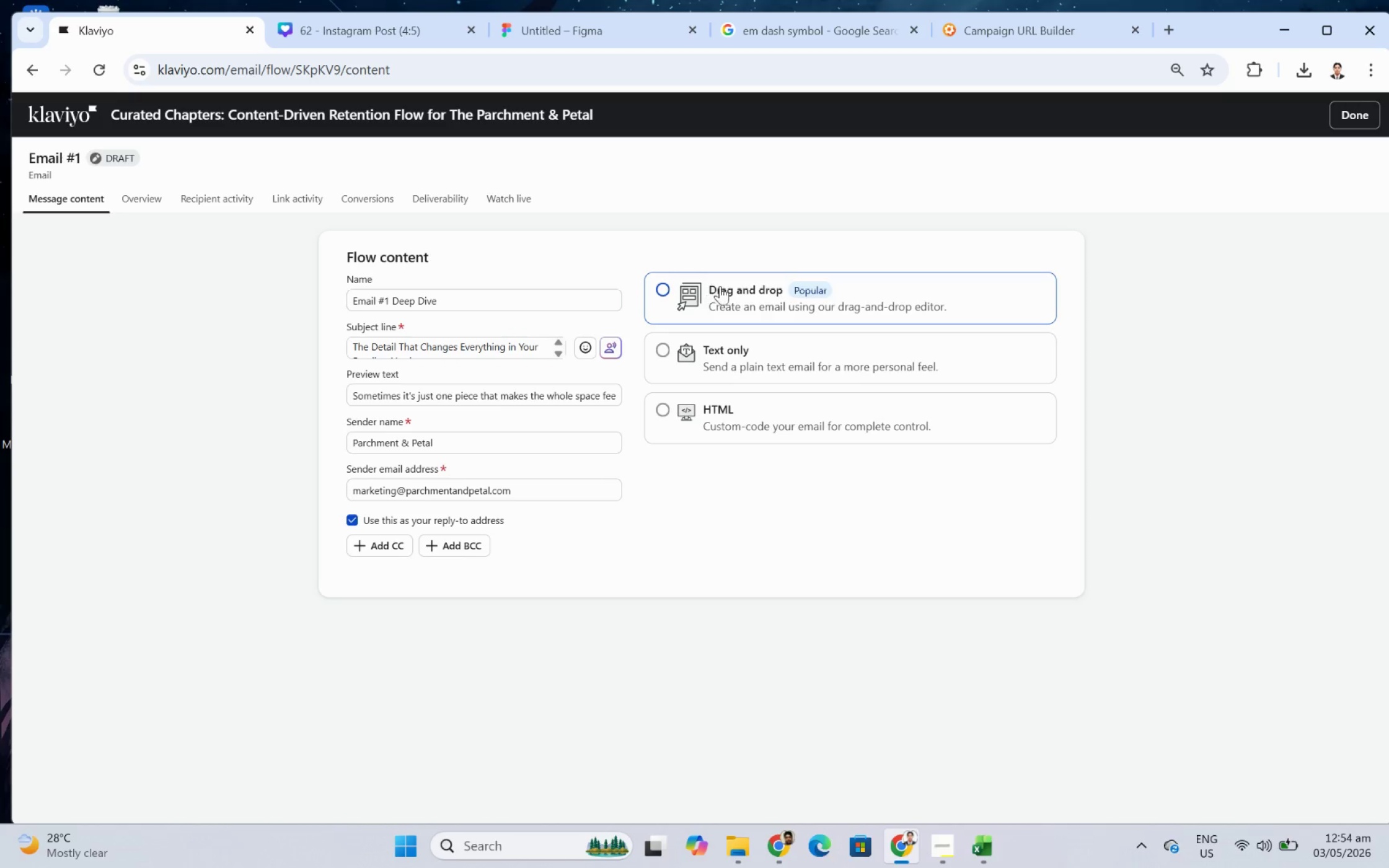 
left_click([708, 292])
 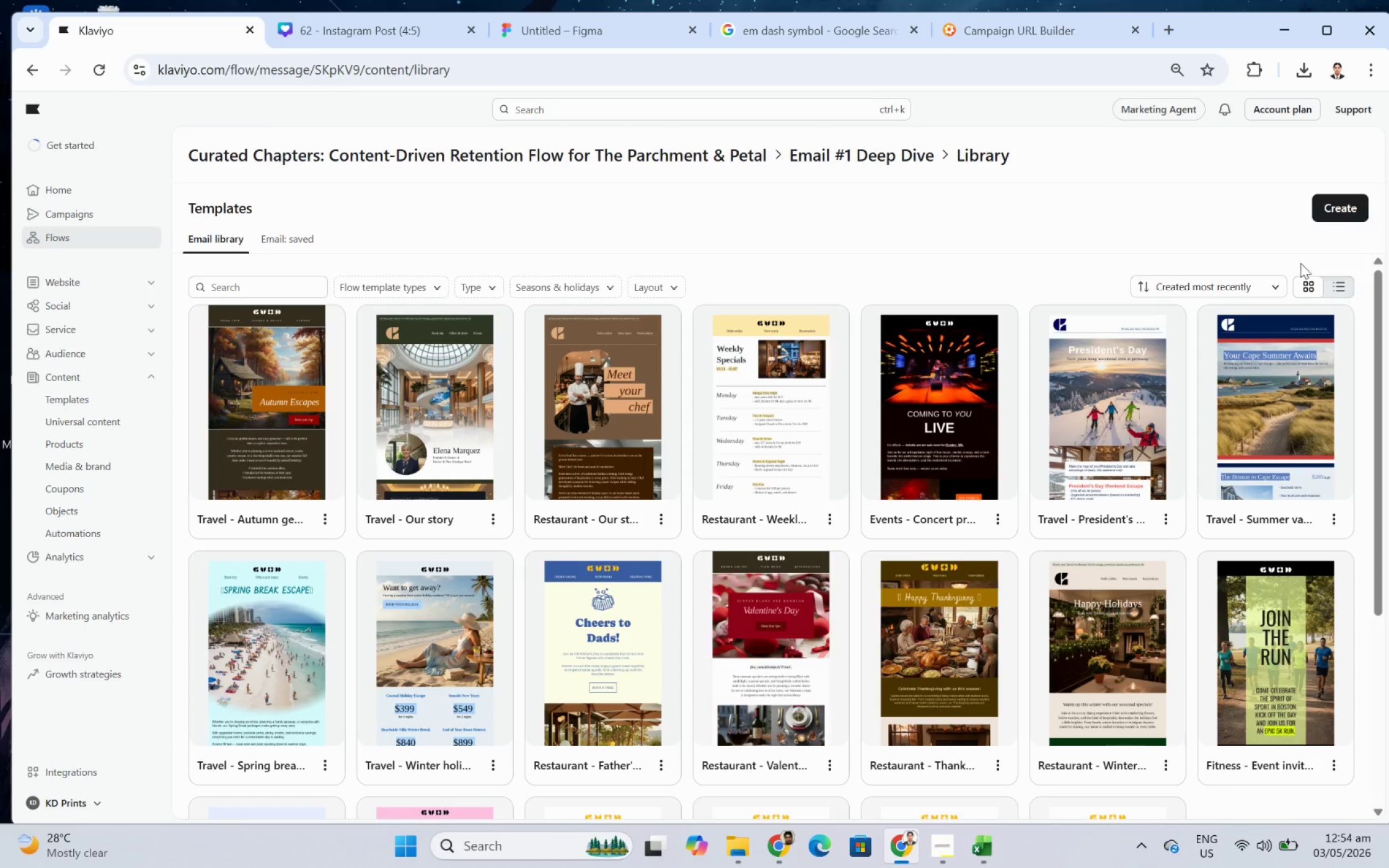 
wait(19.59)
 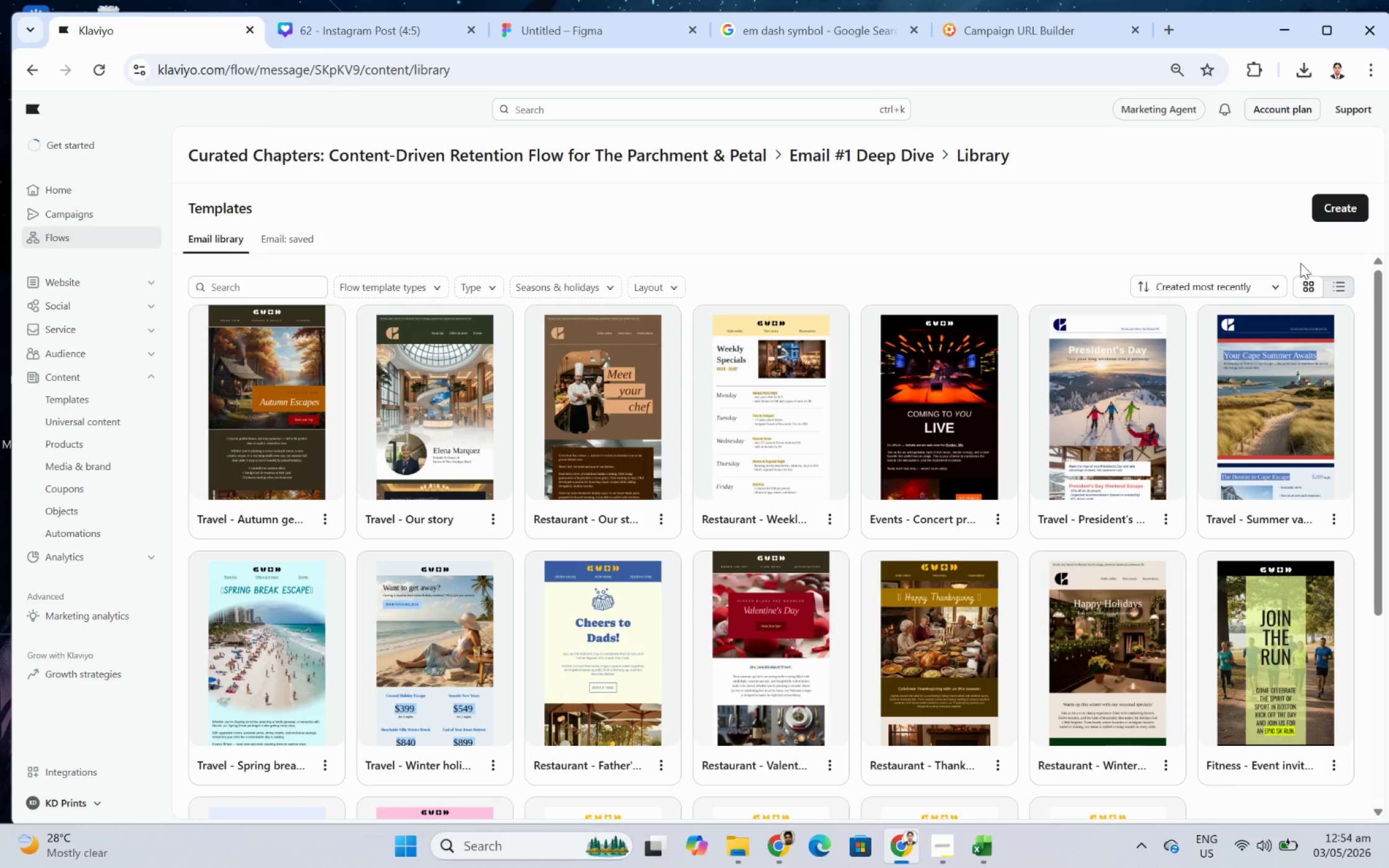 
left_click([1343, 196])
 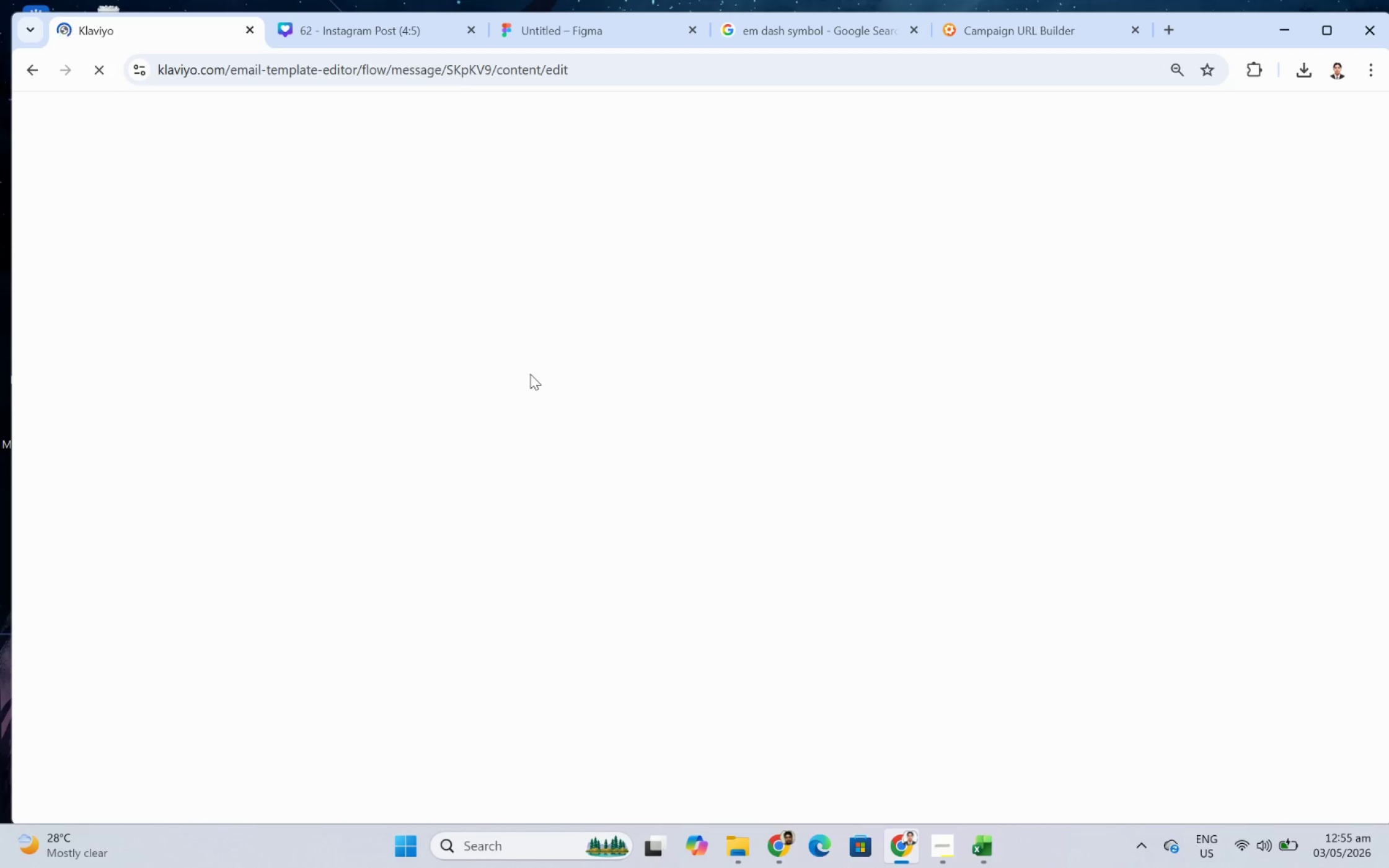 
wait(13.02)
 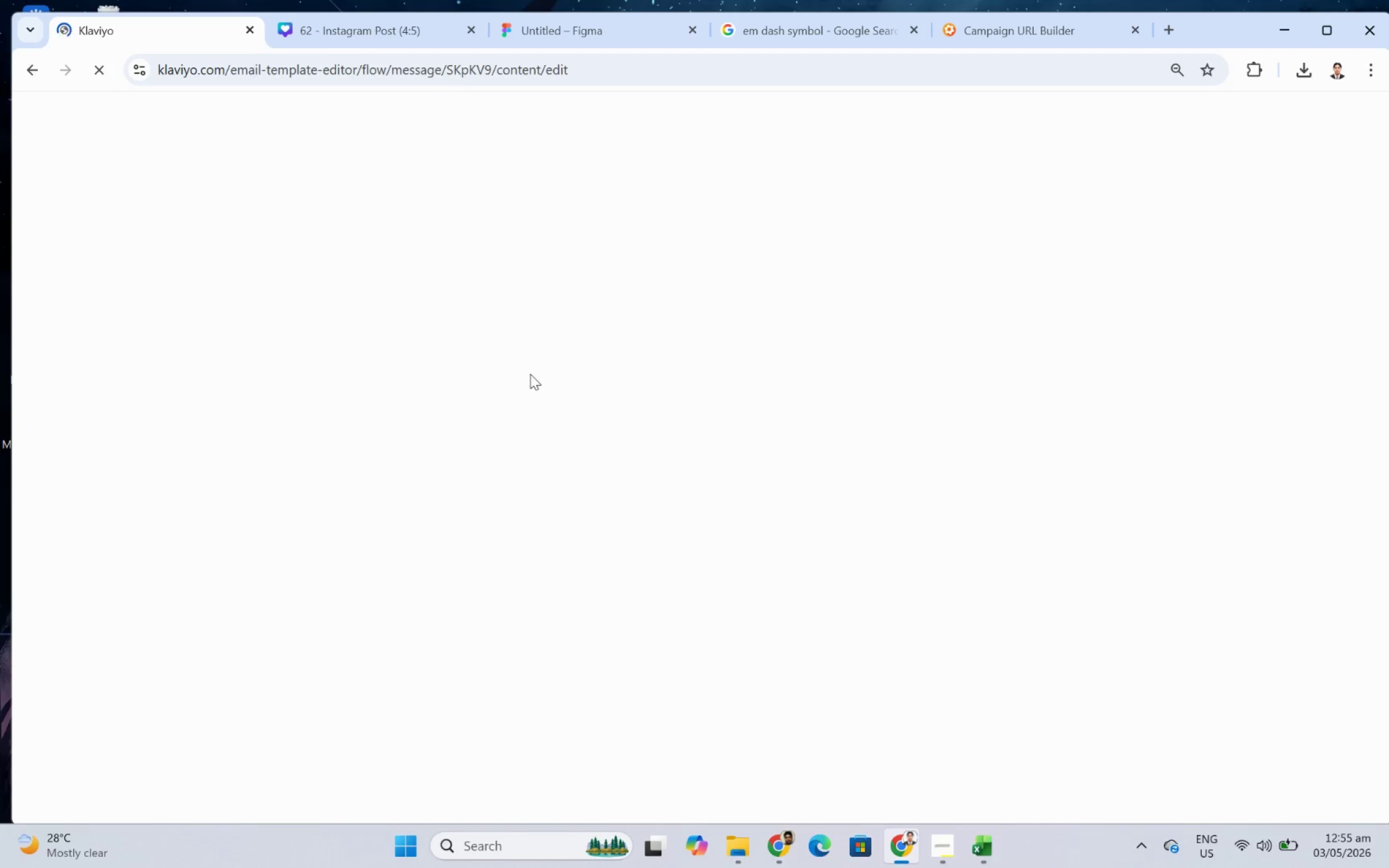 
left_click([30, 73])
 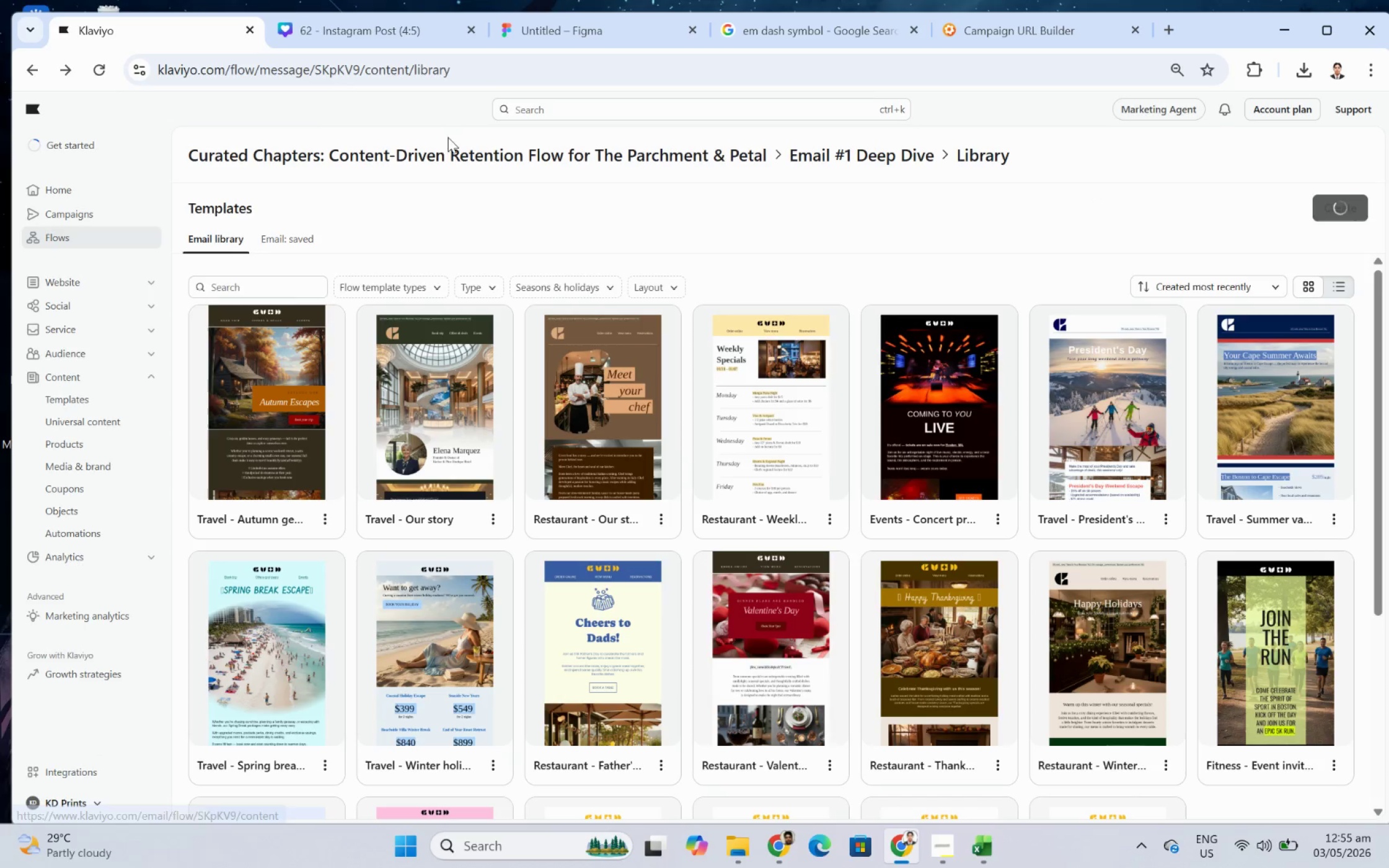 
left_click([271, 236])
 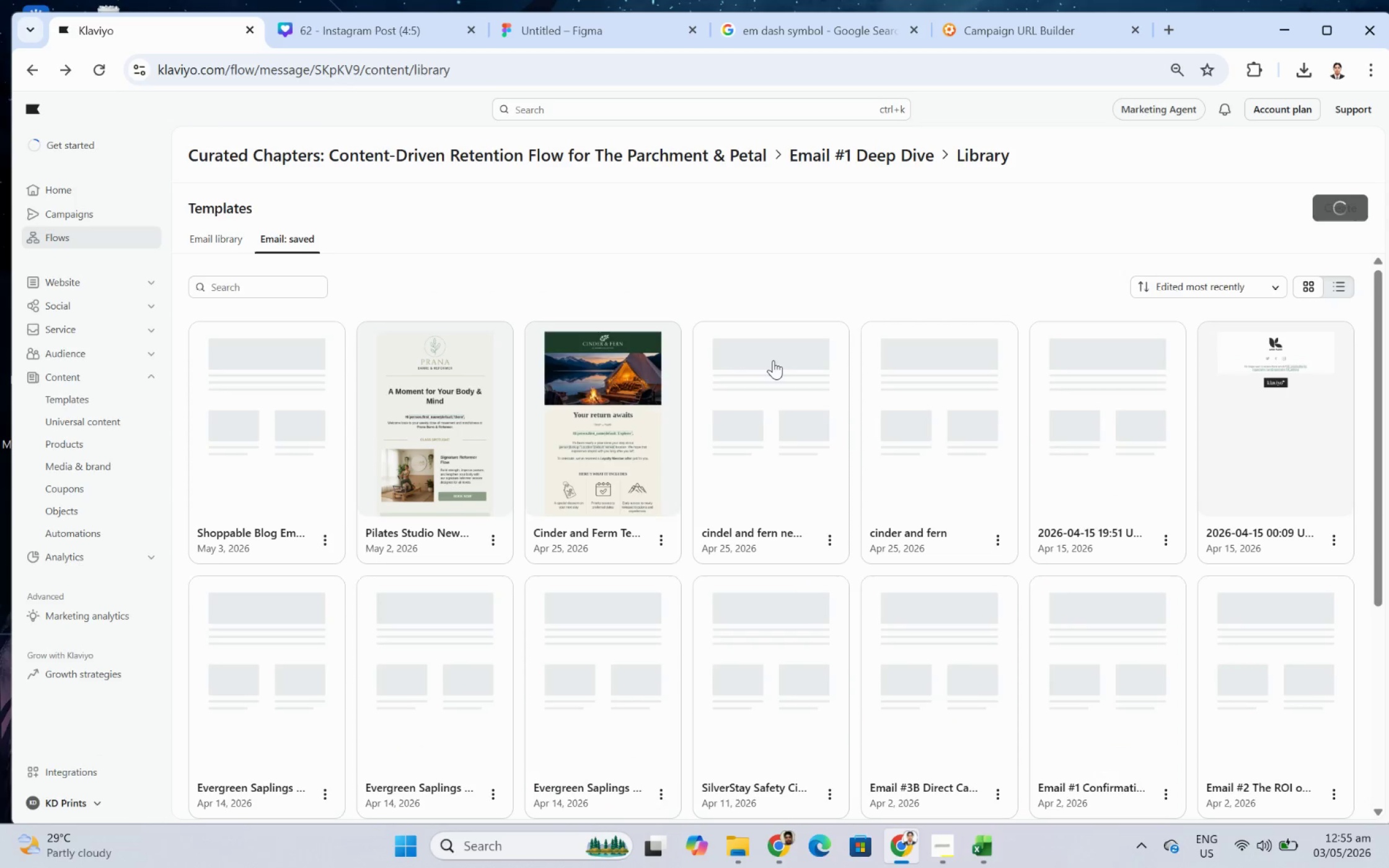 
left_click([261, 388])
 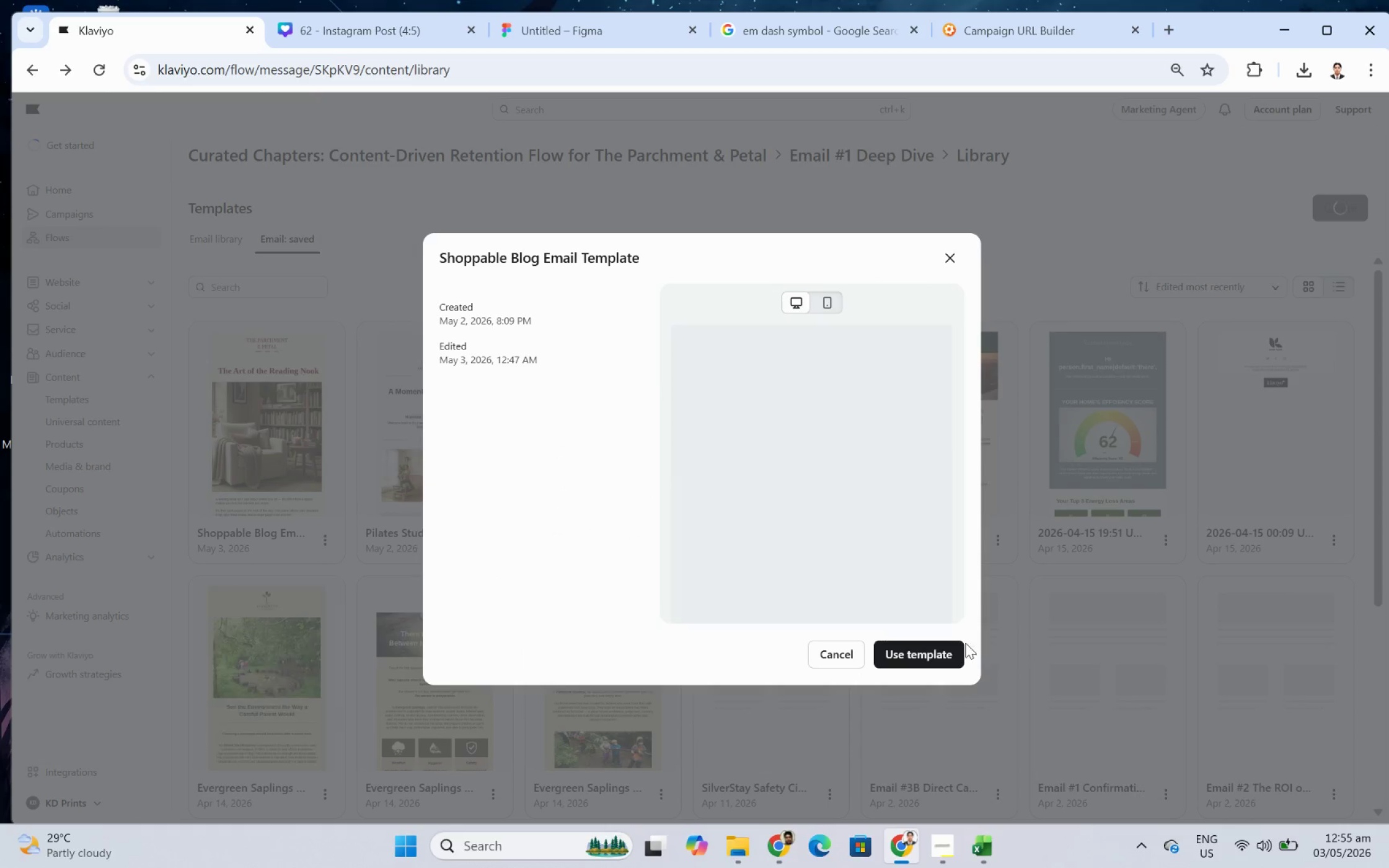 
left_click([954, 649])
 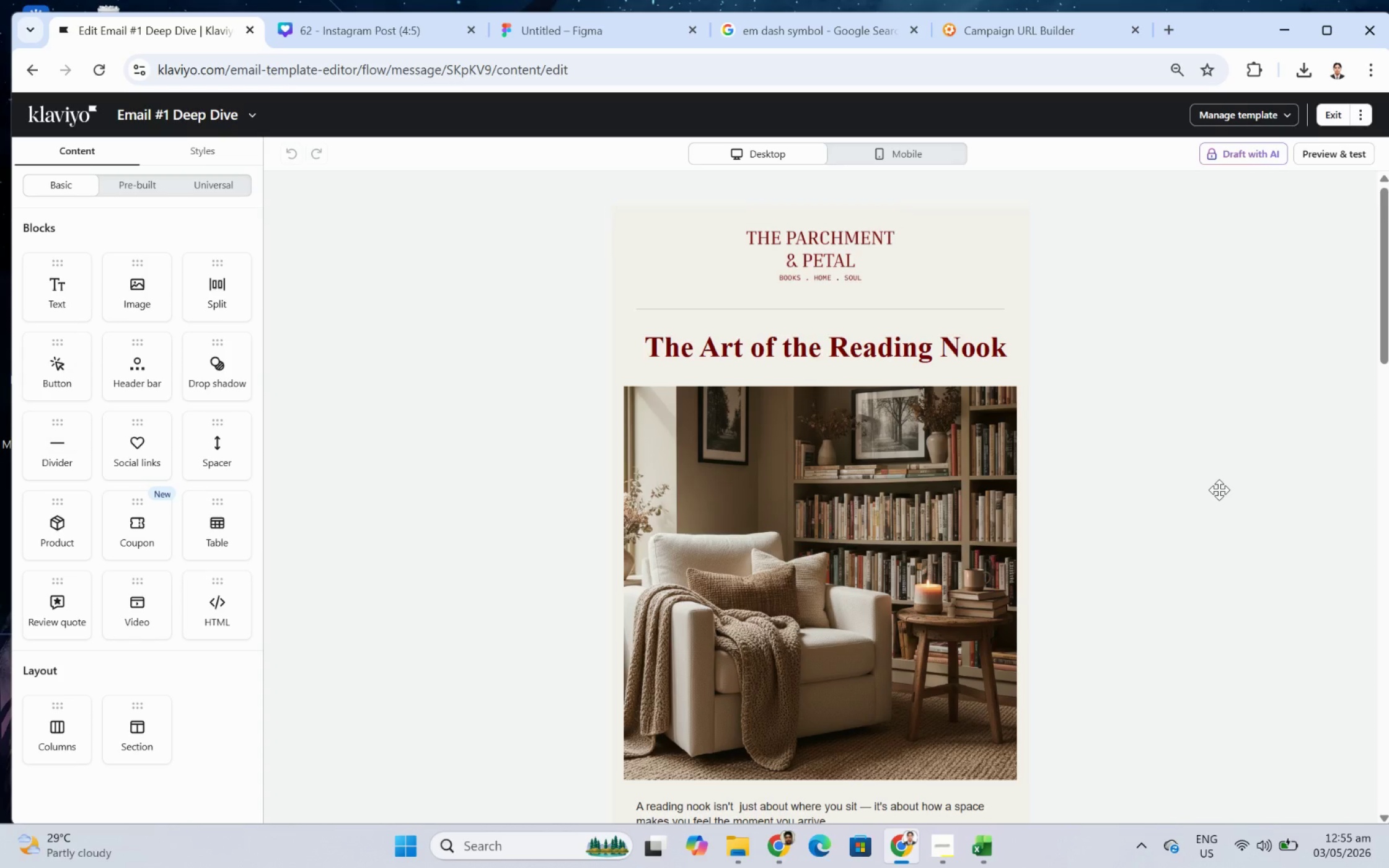 
wait(33.09)
 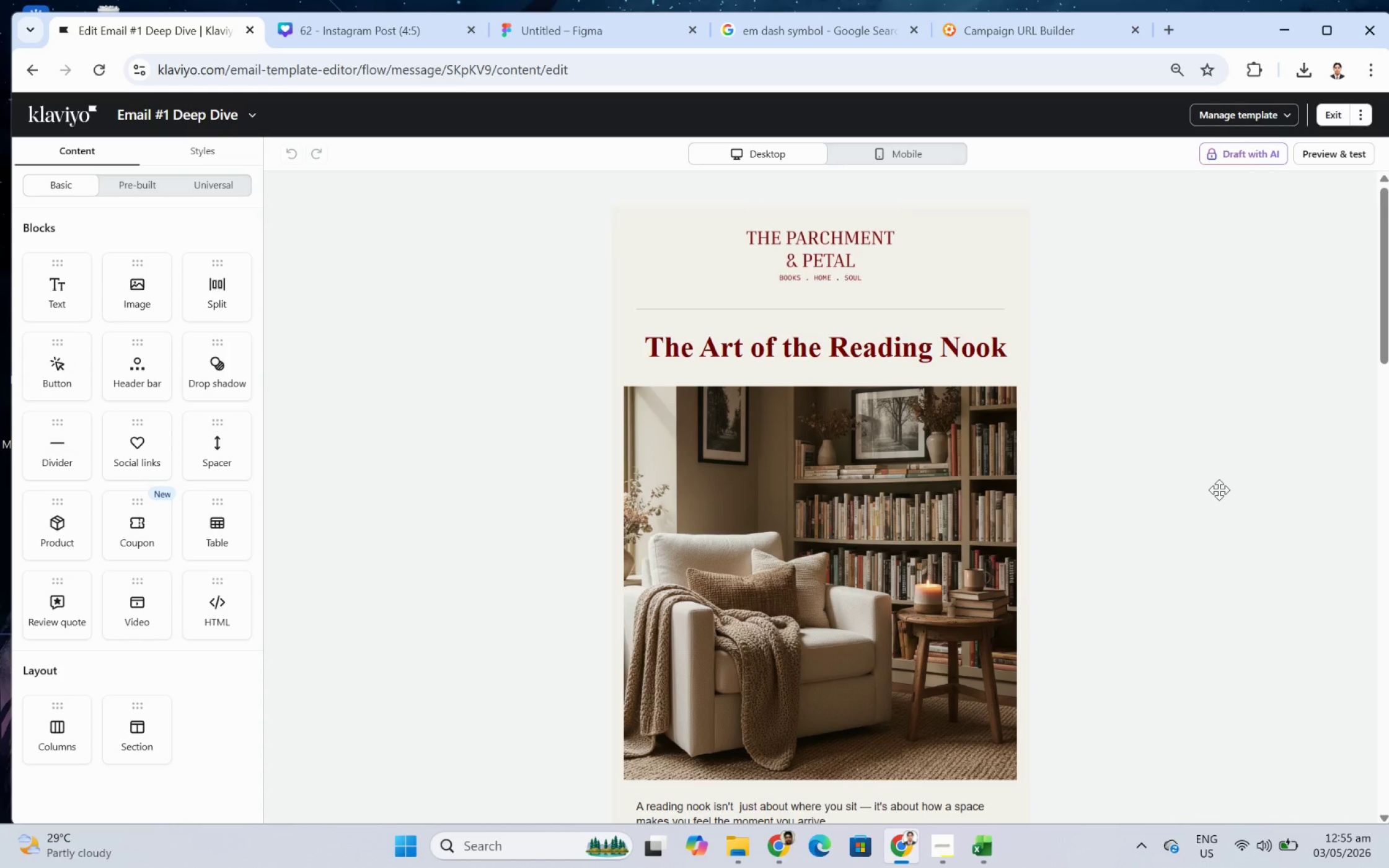 
scroll: coordinate [1052, 489], scroll_direction: down, amount: 9.0
 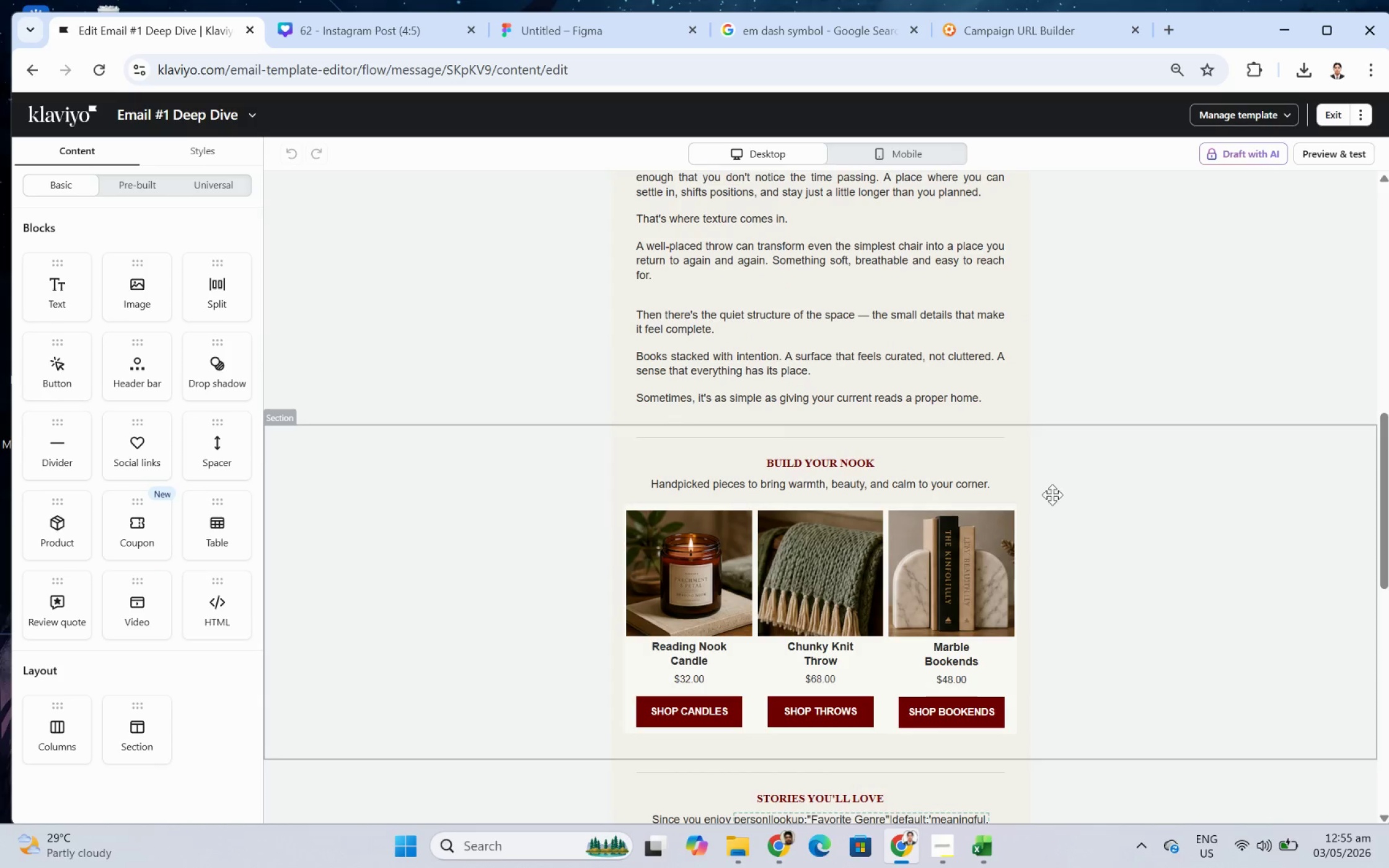 
scroll: coordinate [1051, 499], scroll_direction: up, amount: 13.0
 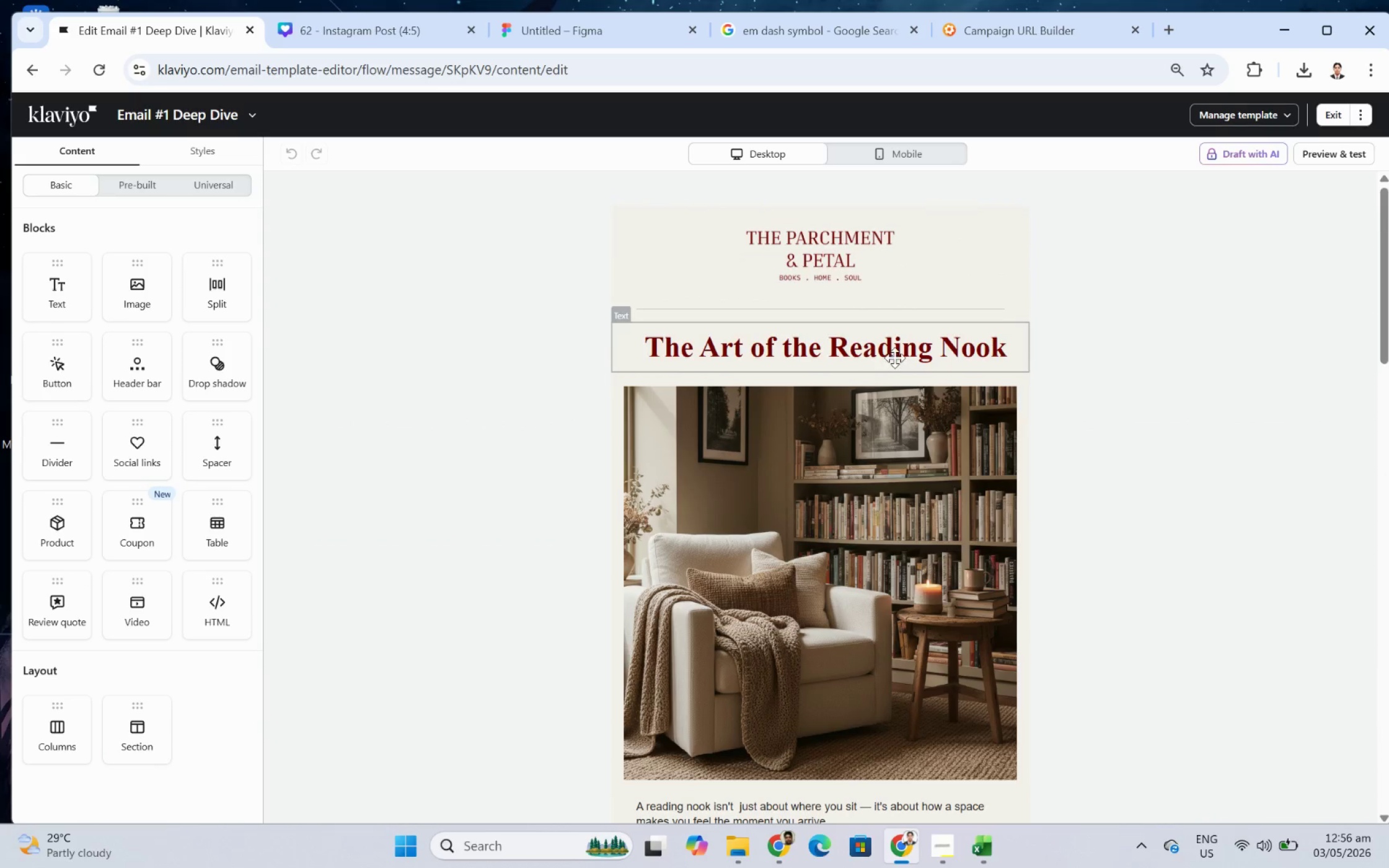 
left_click([895, 357])
 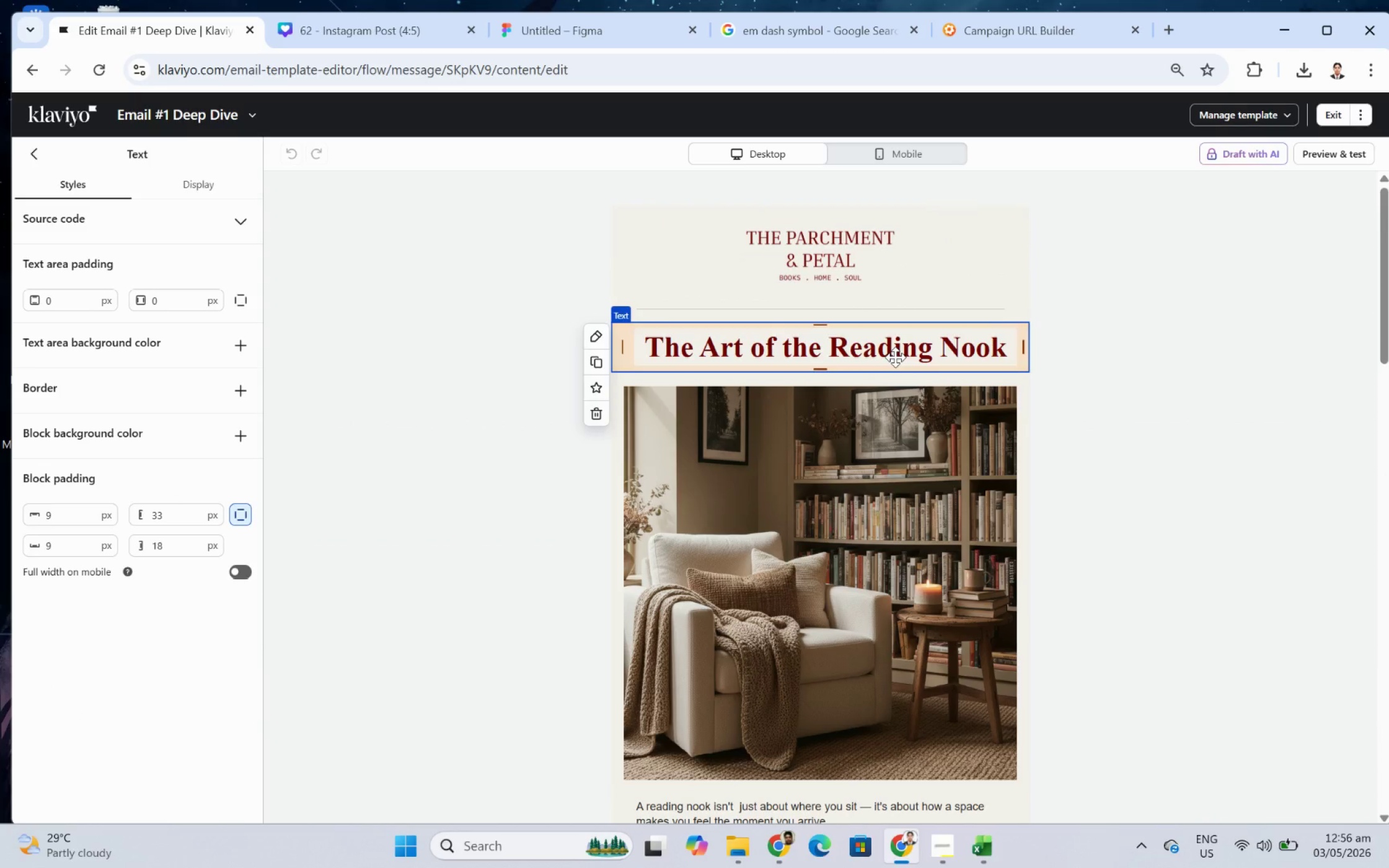 
double_click([895, 357])
 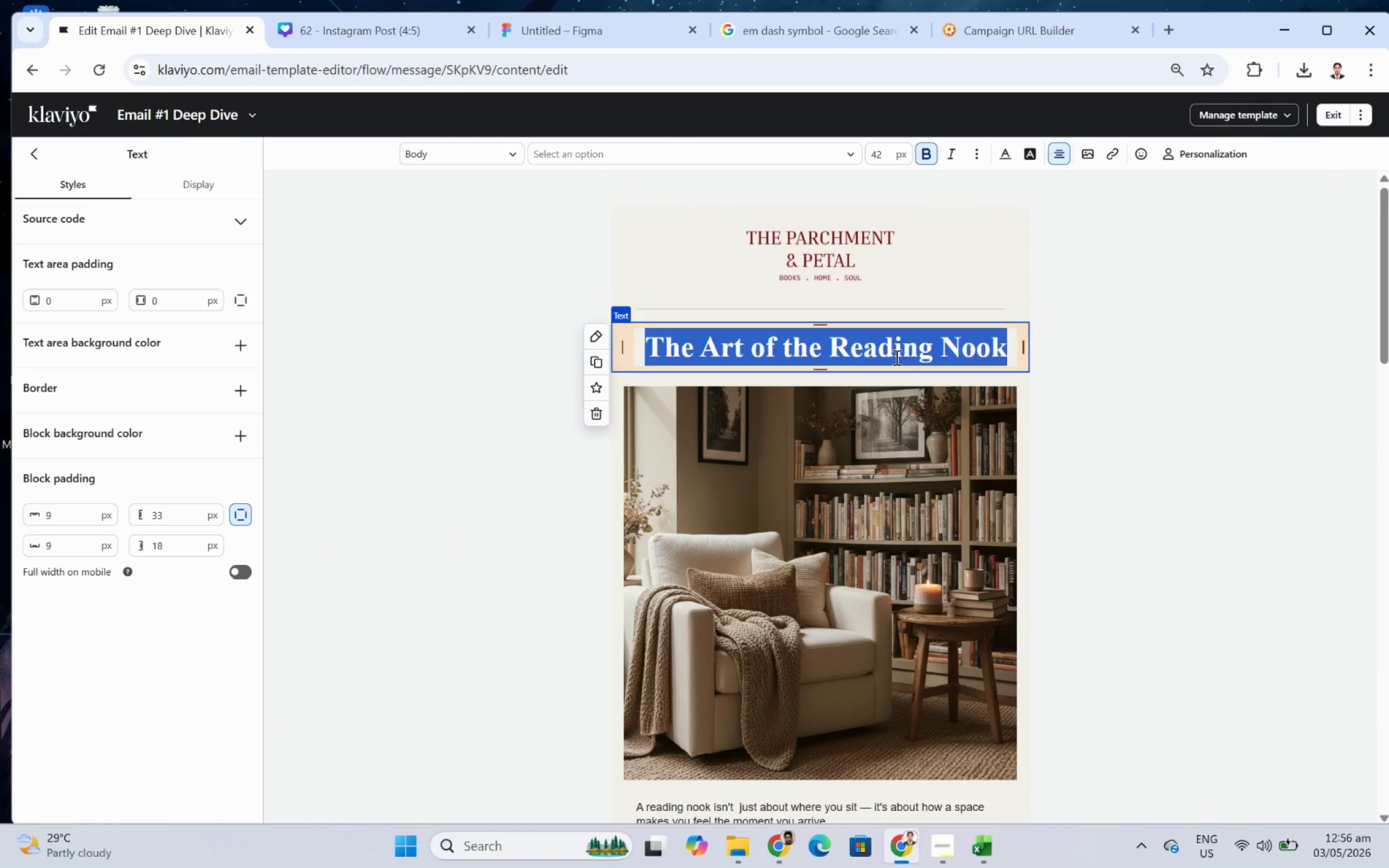 
wait(9.52)
 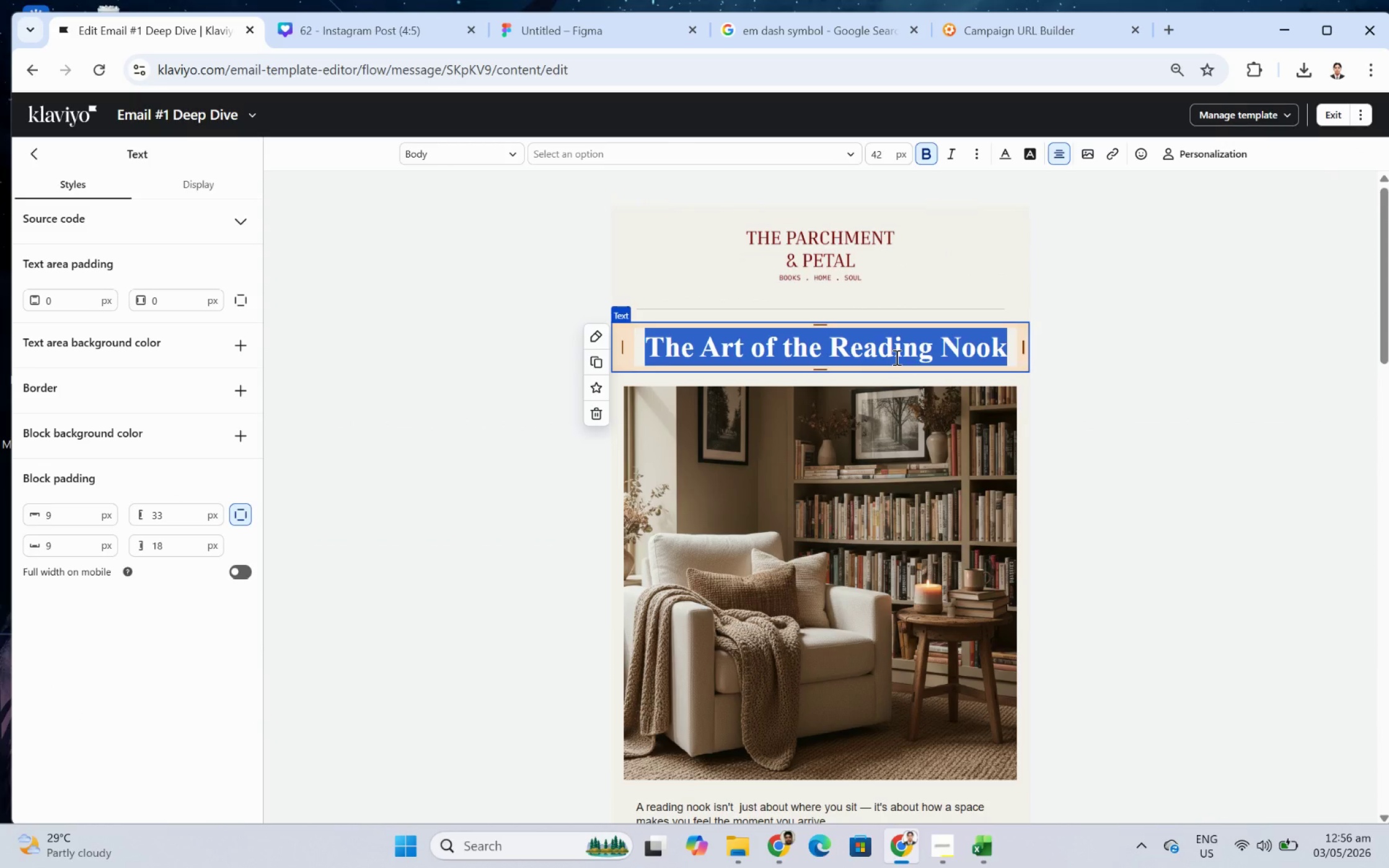 
type(One Small Detail, One Big Difference)
 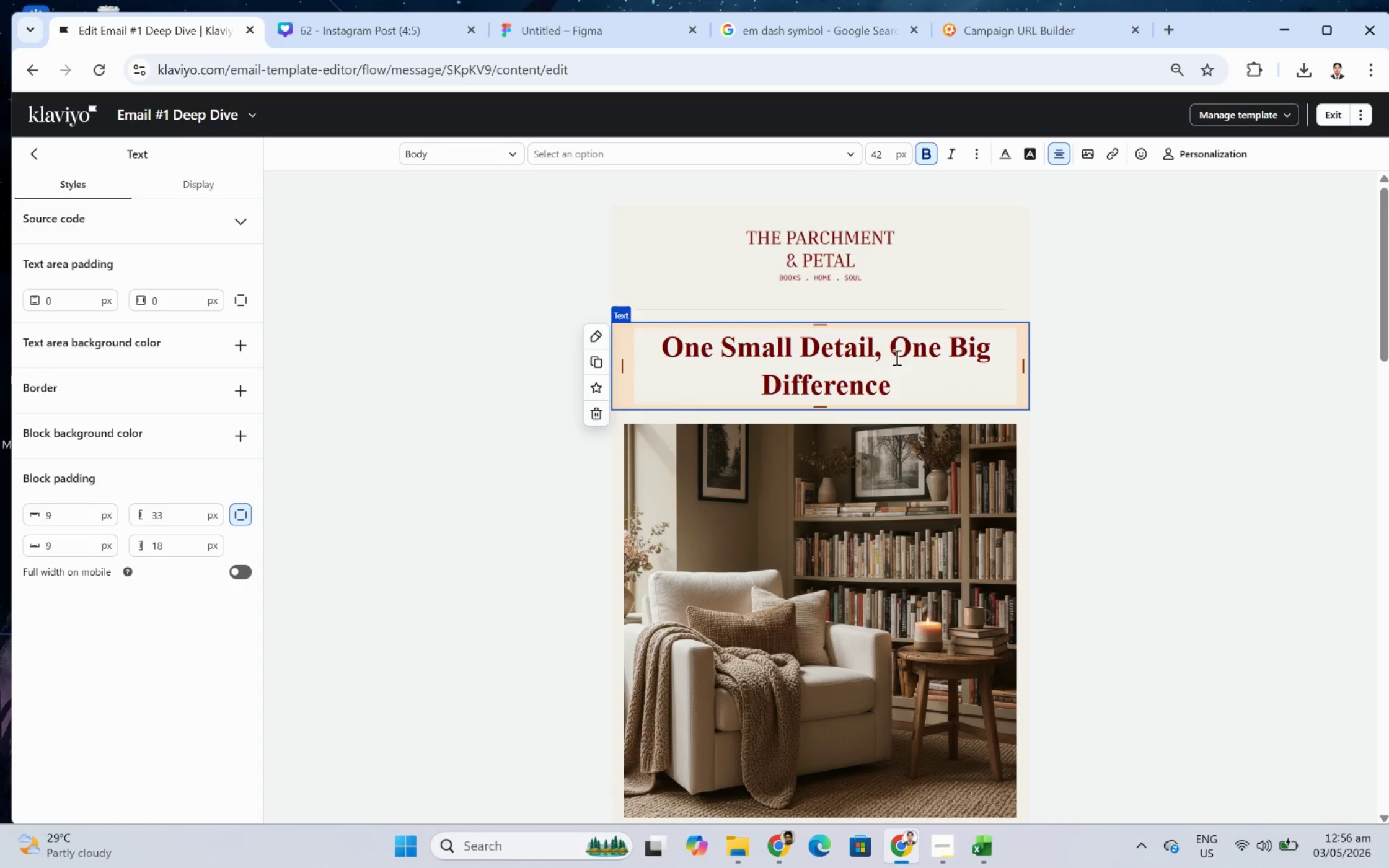 
left_click([895, 357])
 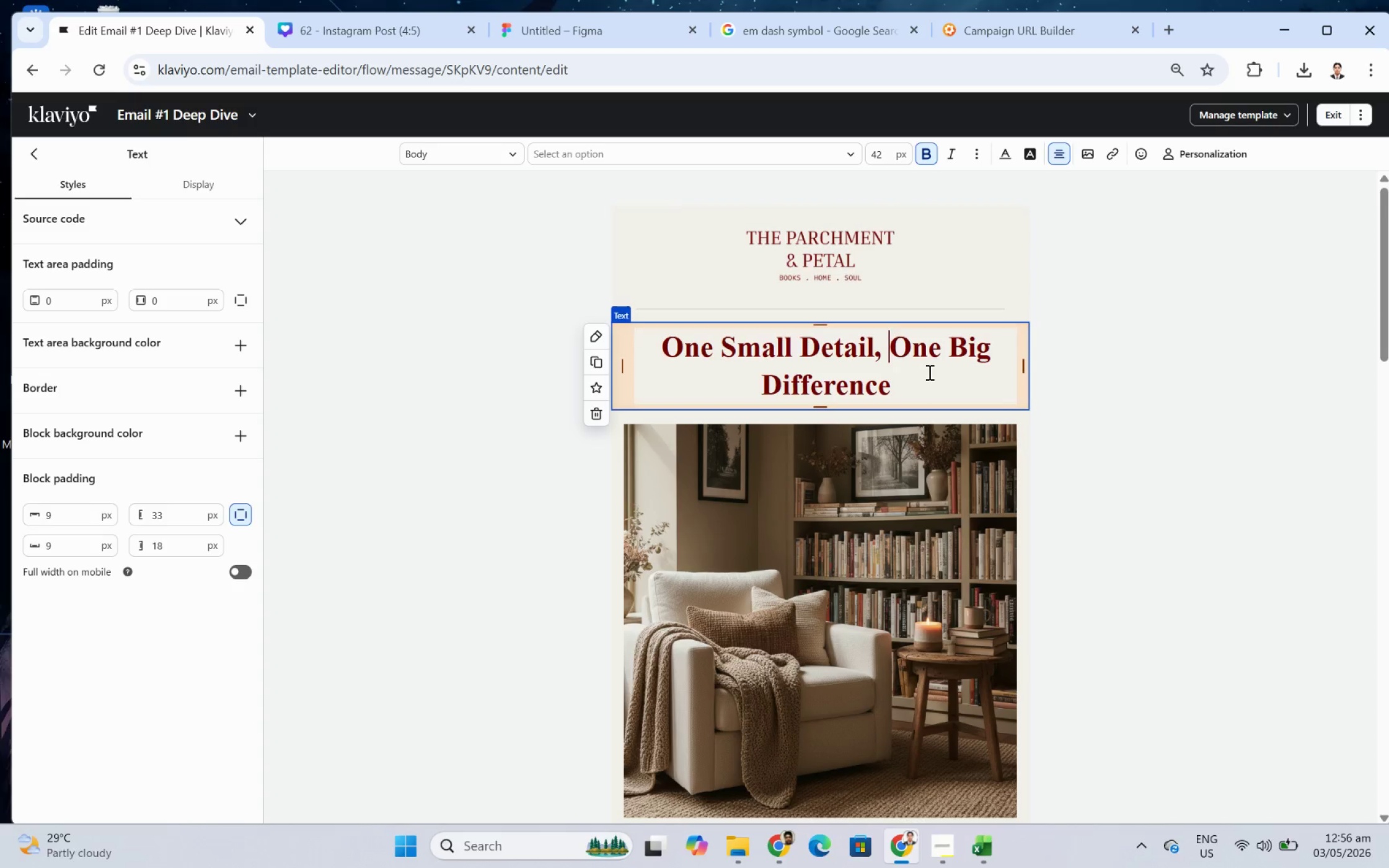 
key(Backspace)
 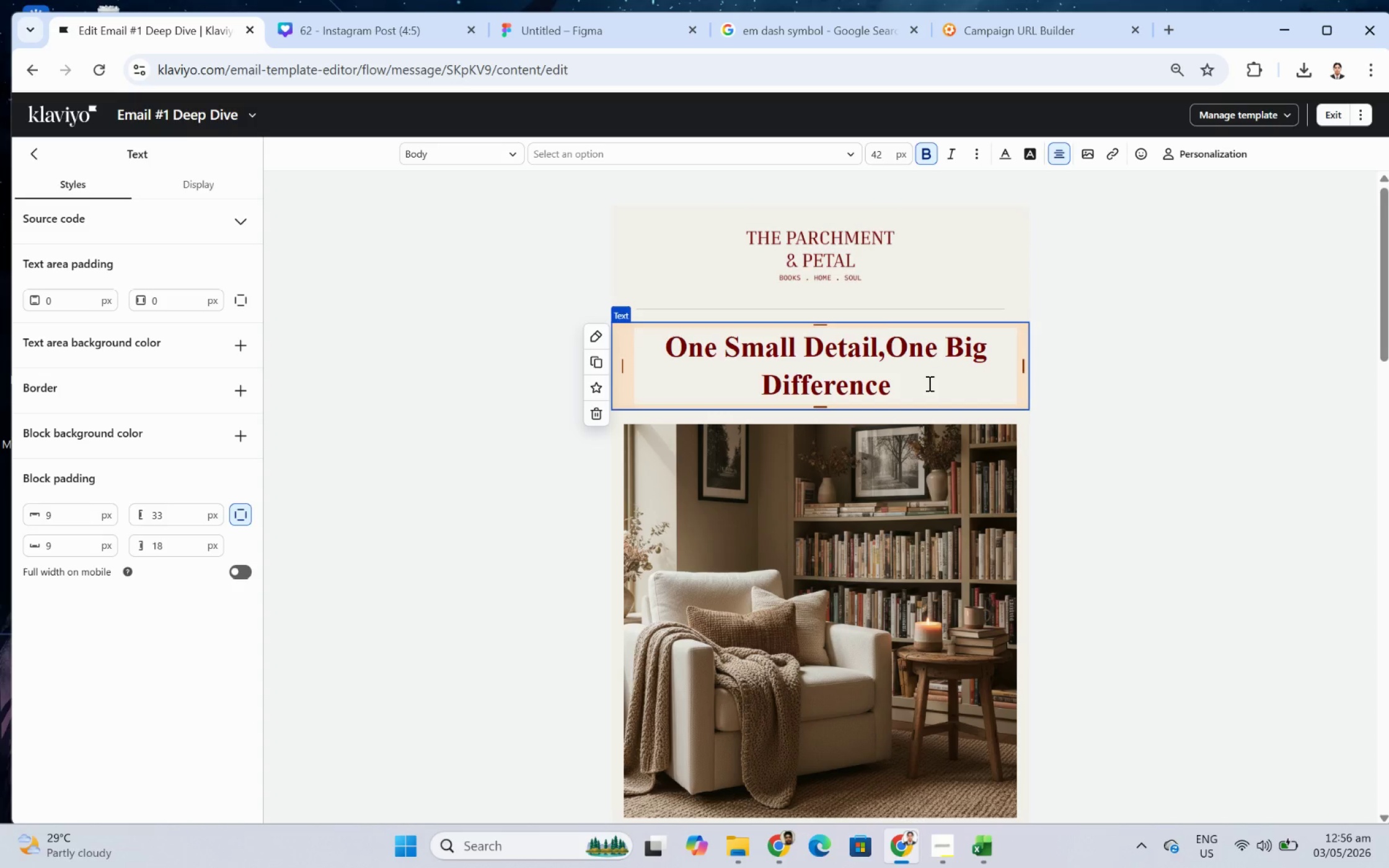 
key(Shift+ShiftRight)
 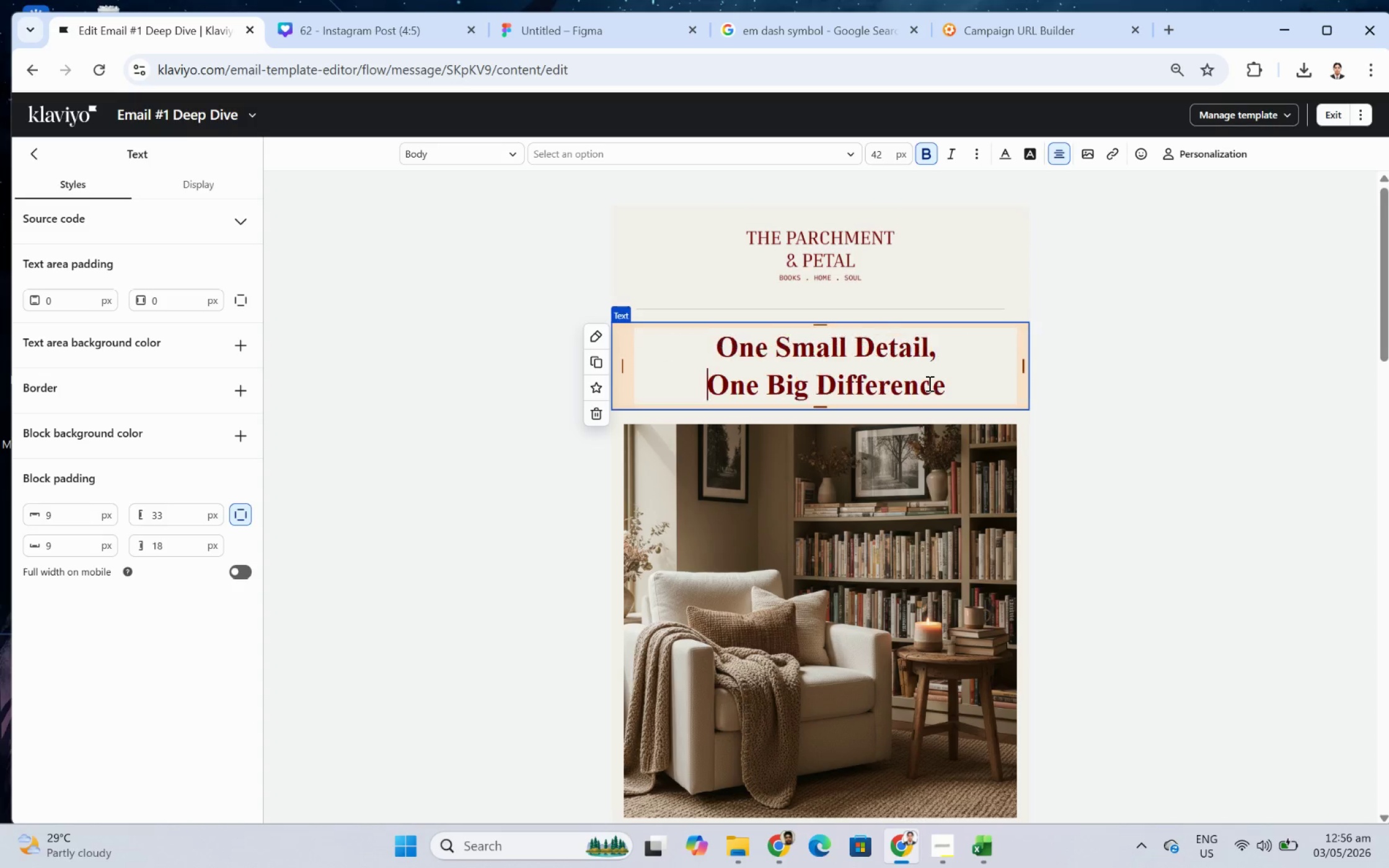 
key(Enter)
 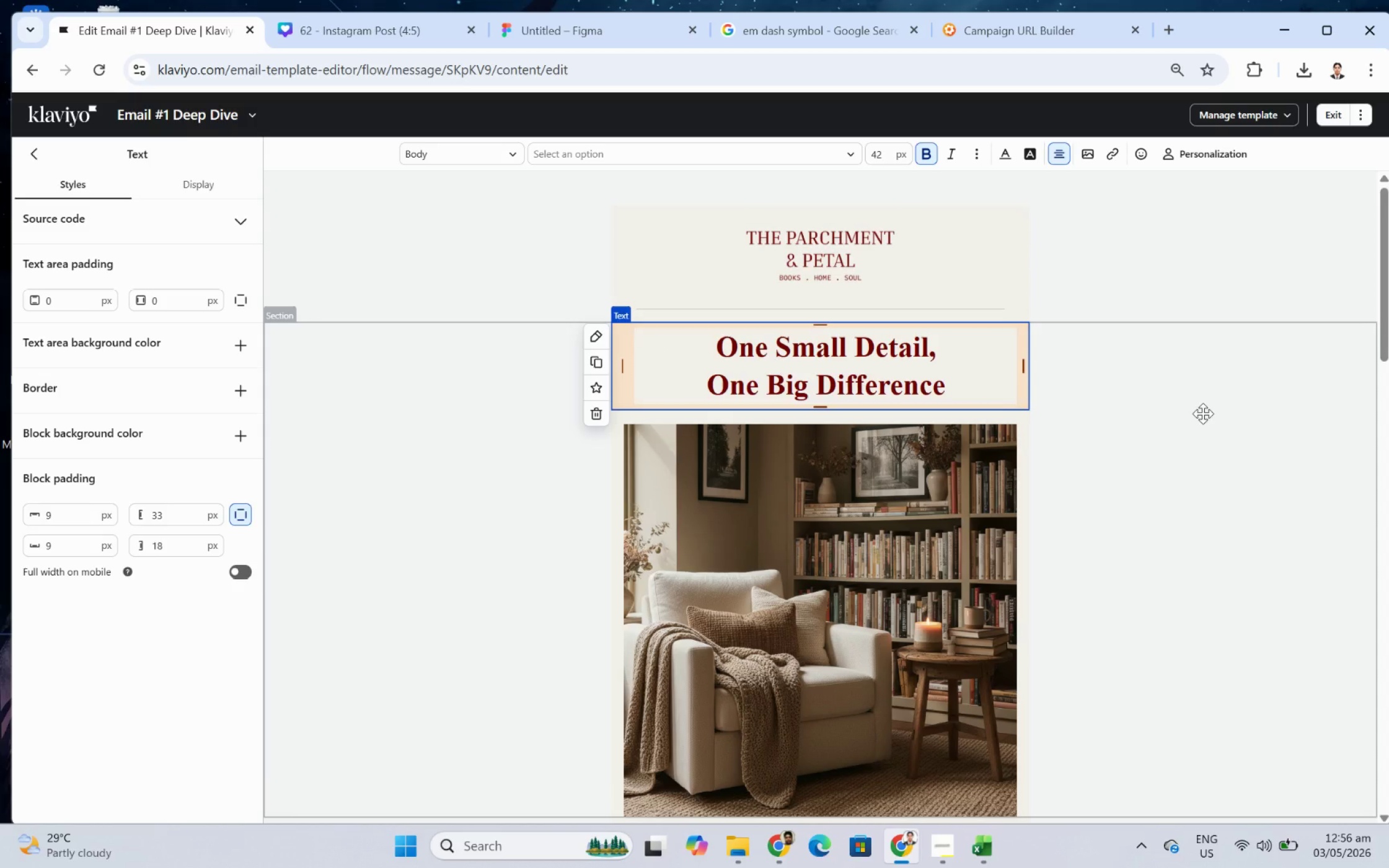 
left_click([1202, 413])
 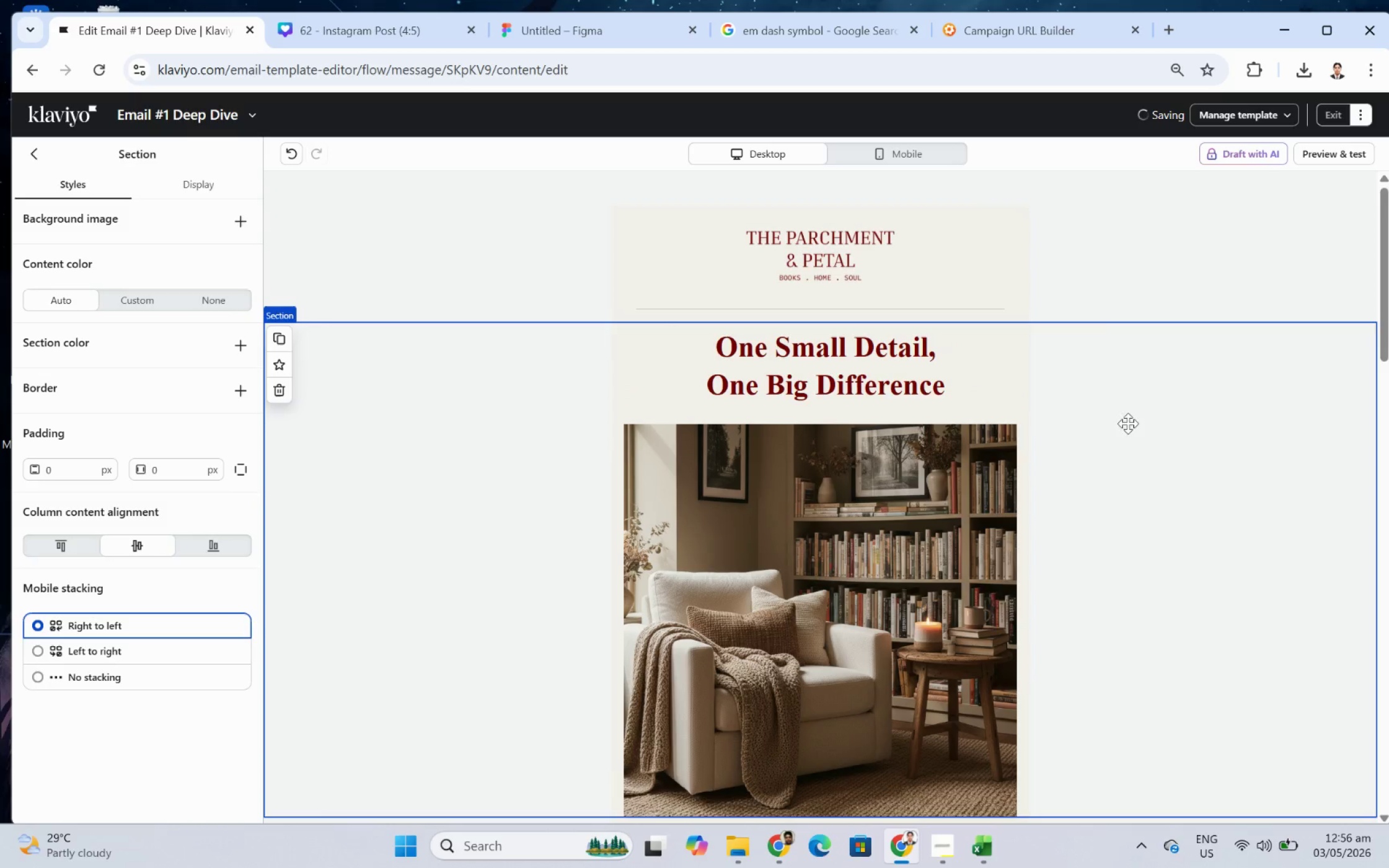 
scroll: coordinate [557, 460], scroll_direction: down, amount: 9.0
 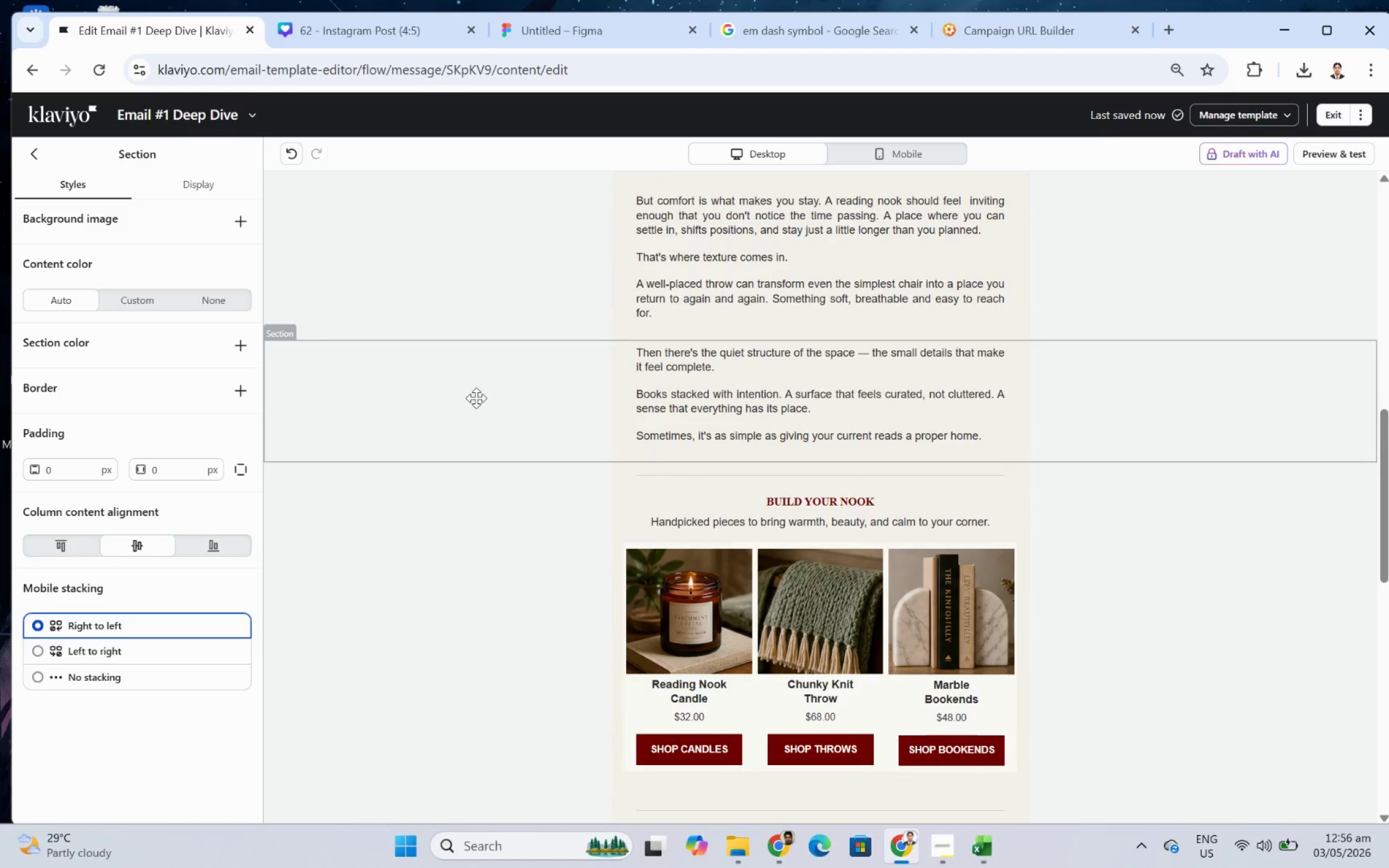 
scroll: coordinate [476, 396], scroll_direction: up, amount: 3.0
 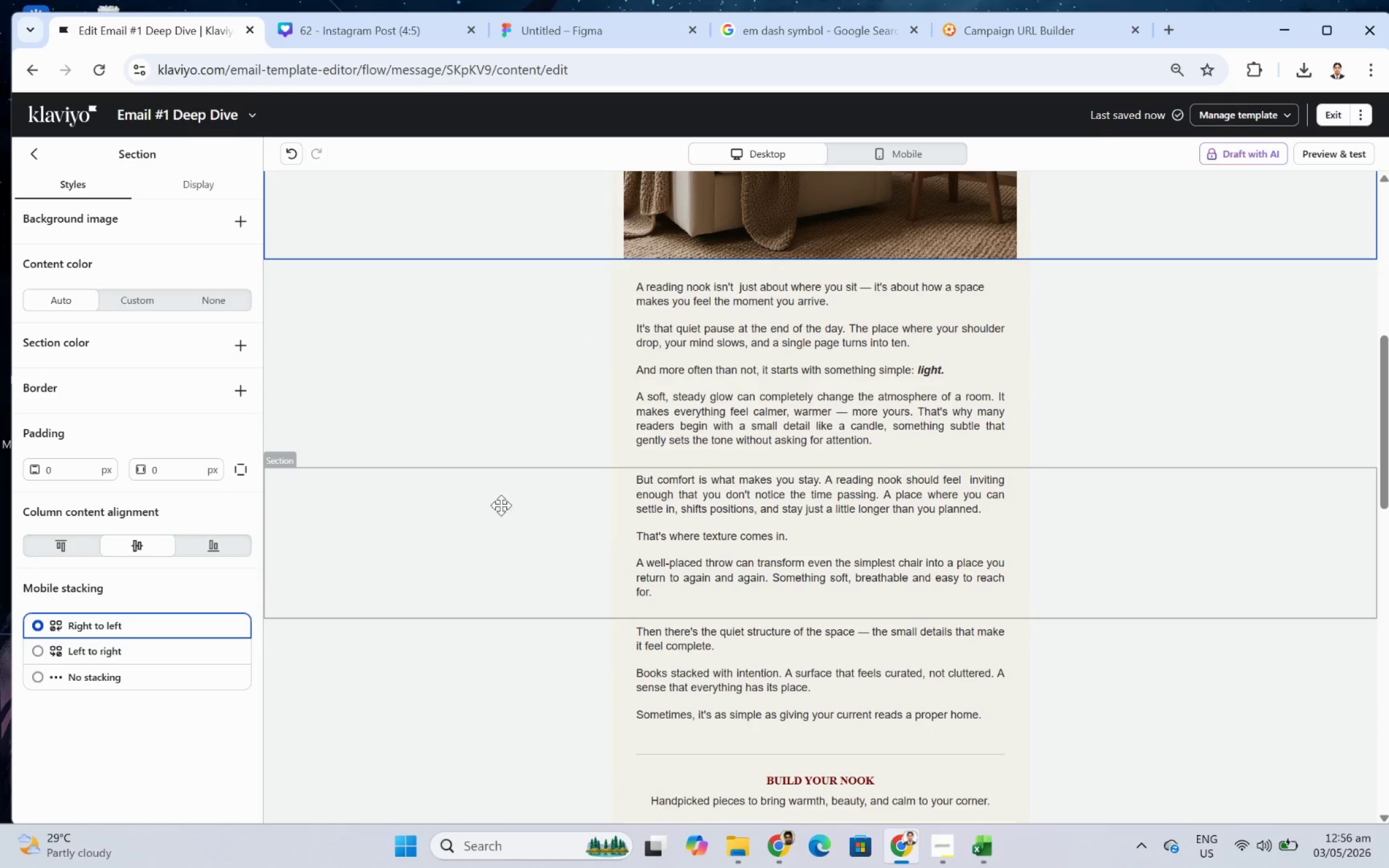 
left_click([501, 511])
 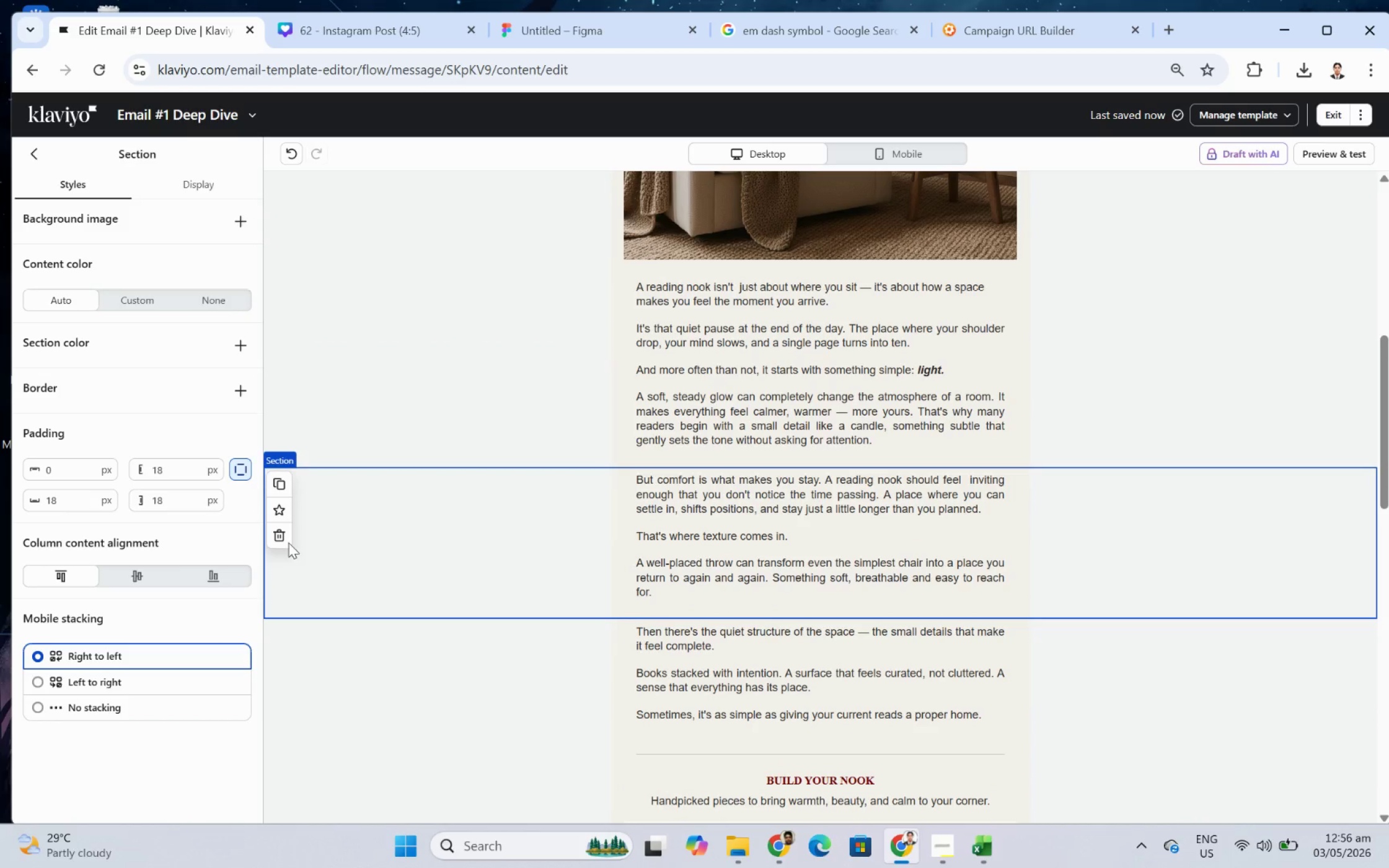 
left_click([280, 537])
 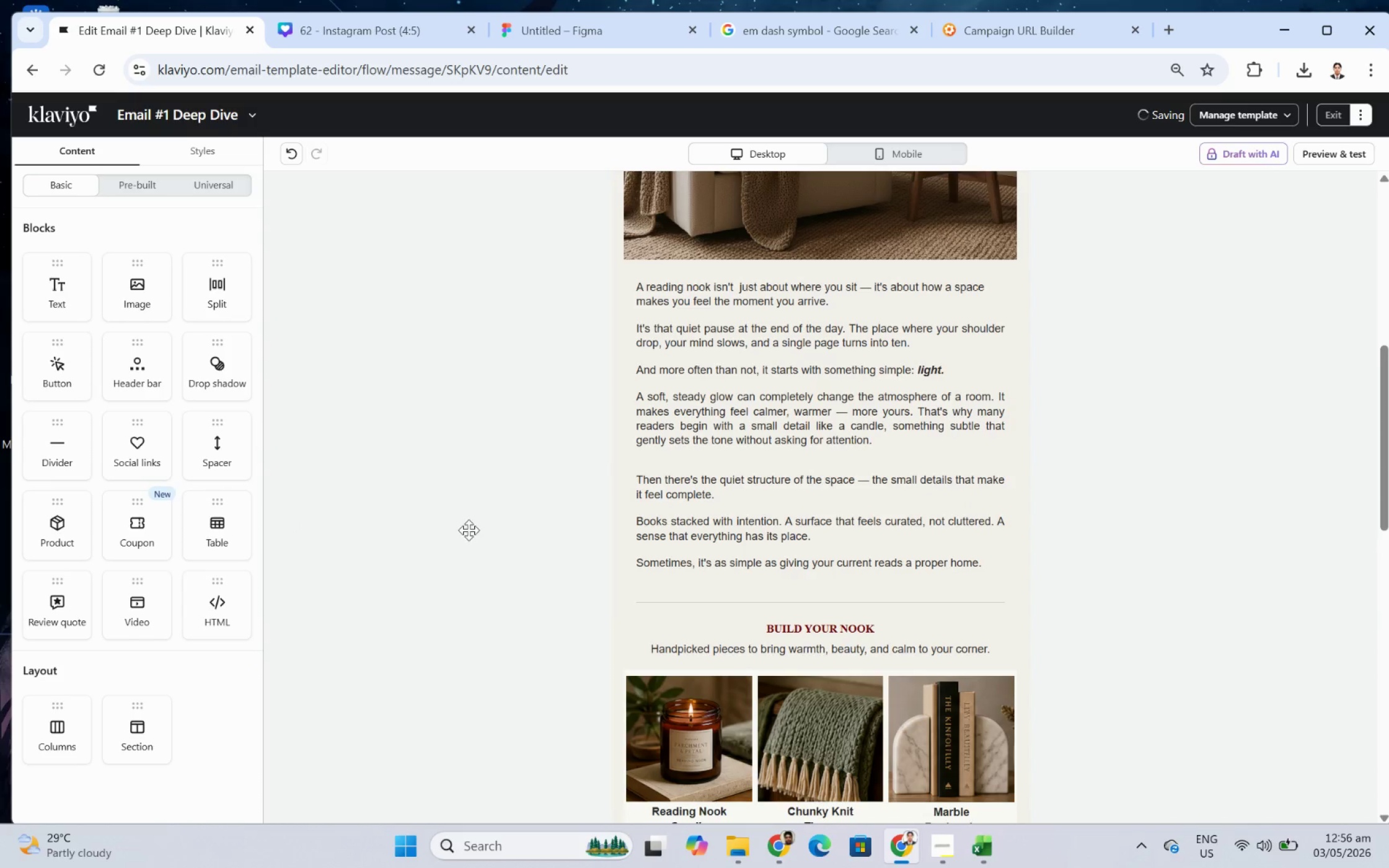 
left_click([476, 523])
 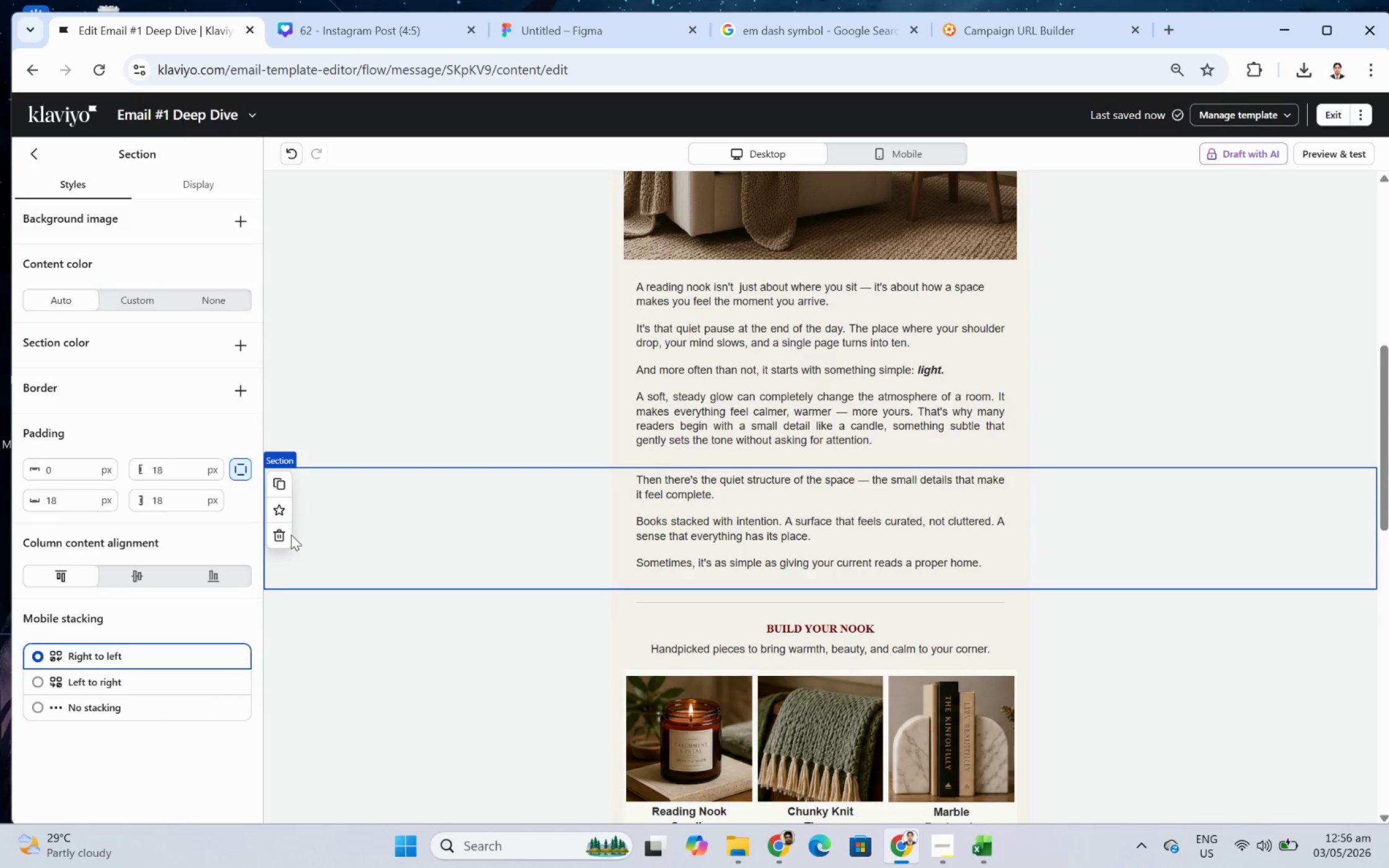 
left_click([281, 534])
 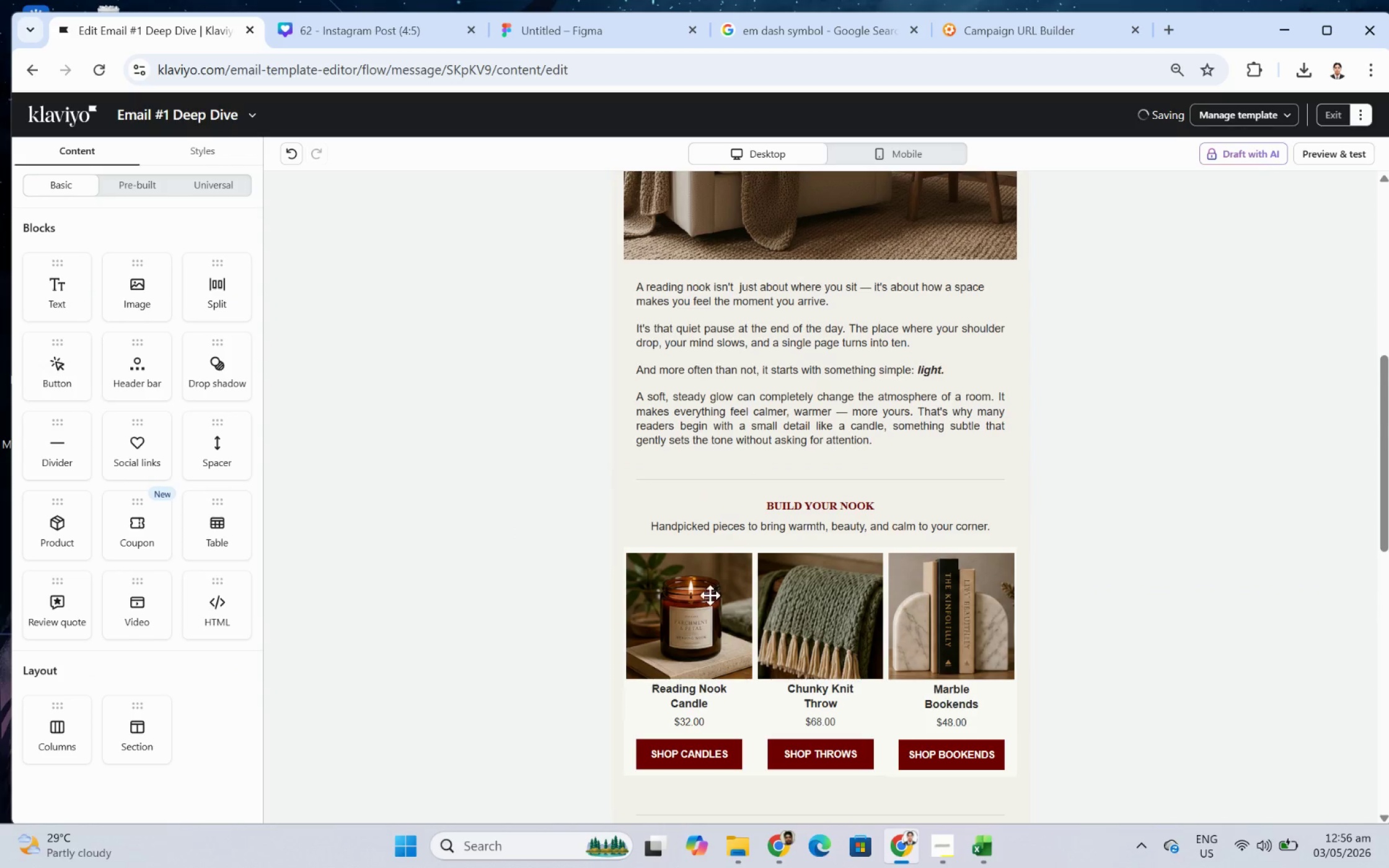 
scroll: coordinate [1150, 656], scroll_direction: down, amount: 4.0
 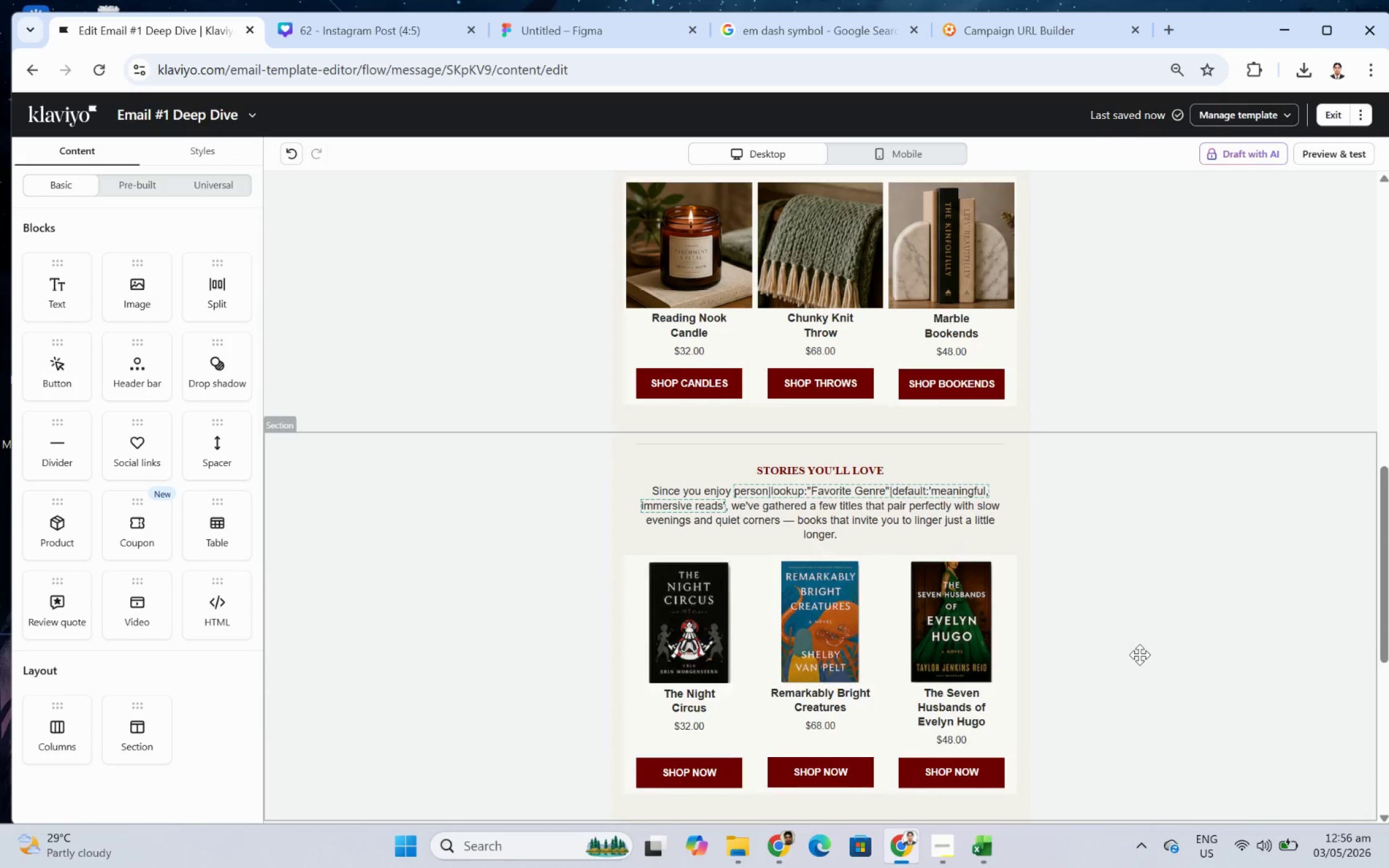 
scroll: coordinate [1149, 655], scroll_direction: up, amount: 1.0
 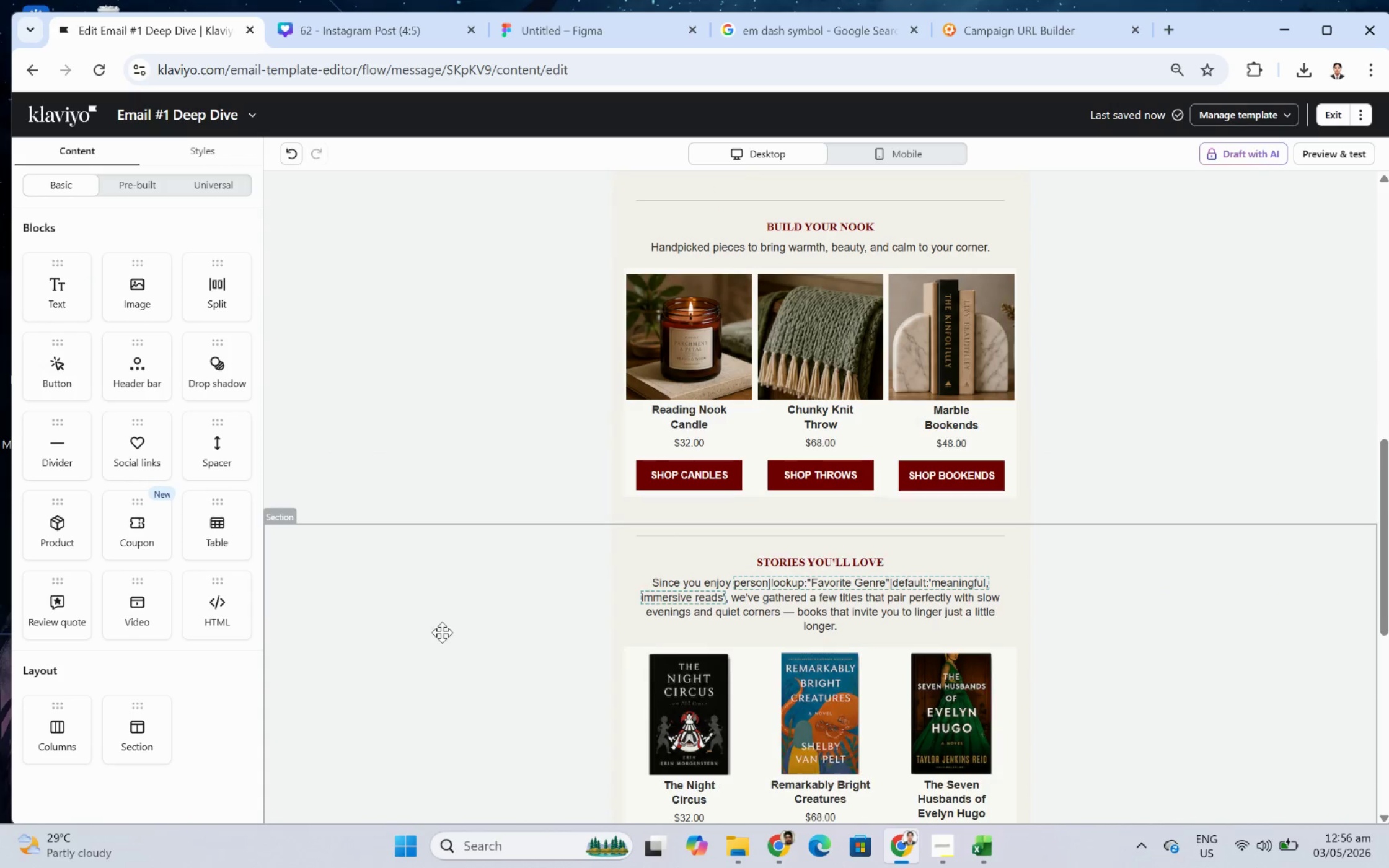 
scroll: coordinate [445, 632], scroll_direction: down, amount: 4.0
 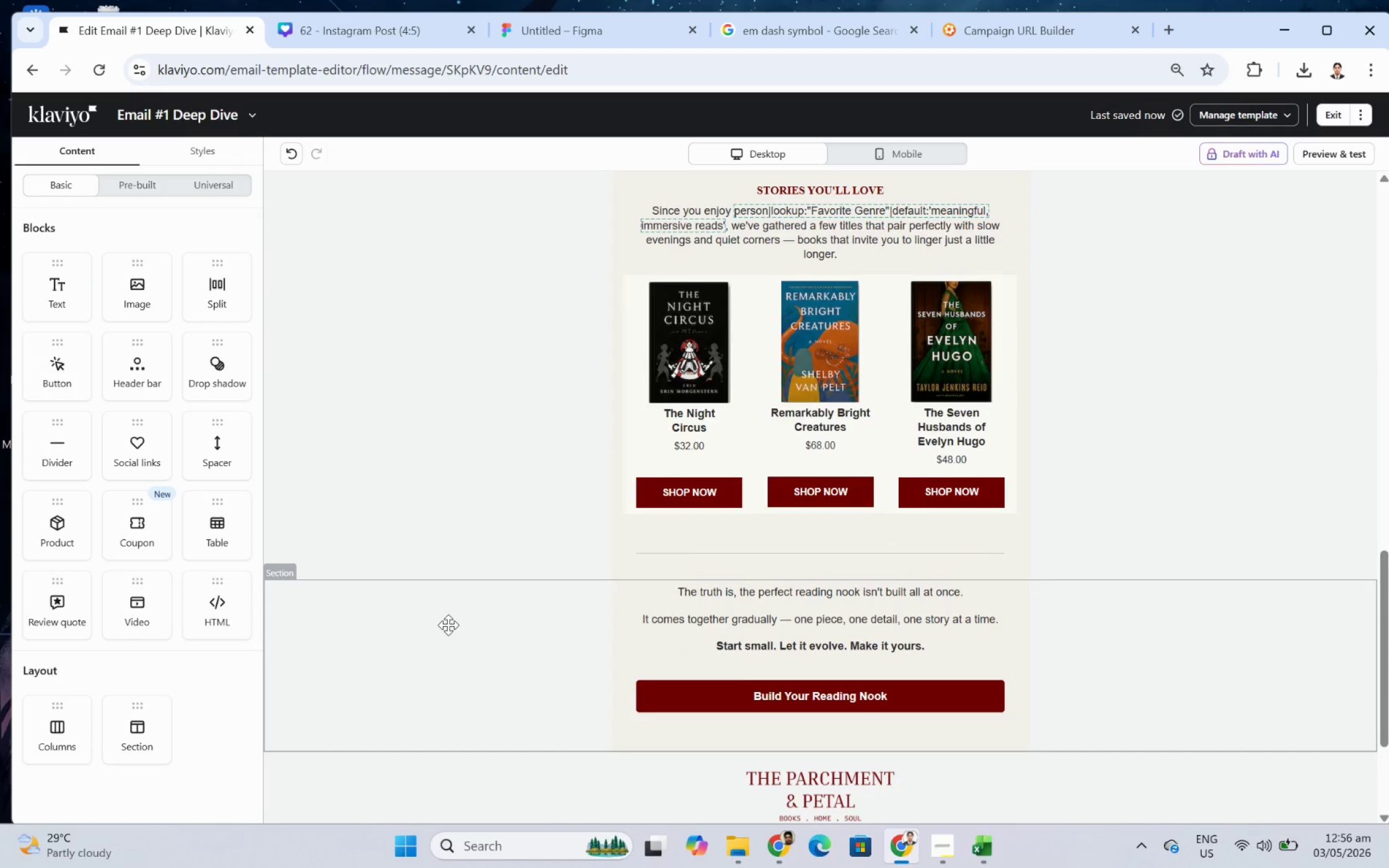 
scroll: coordinate [448, 625], scroll_direction: up, amount: 4.0
 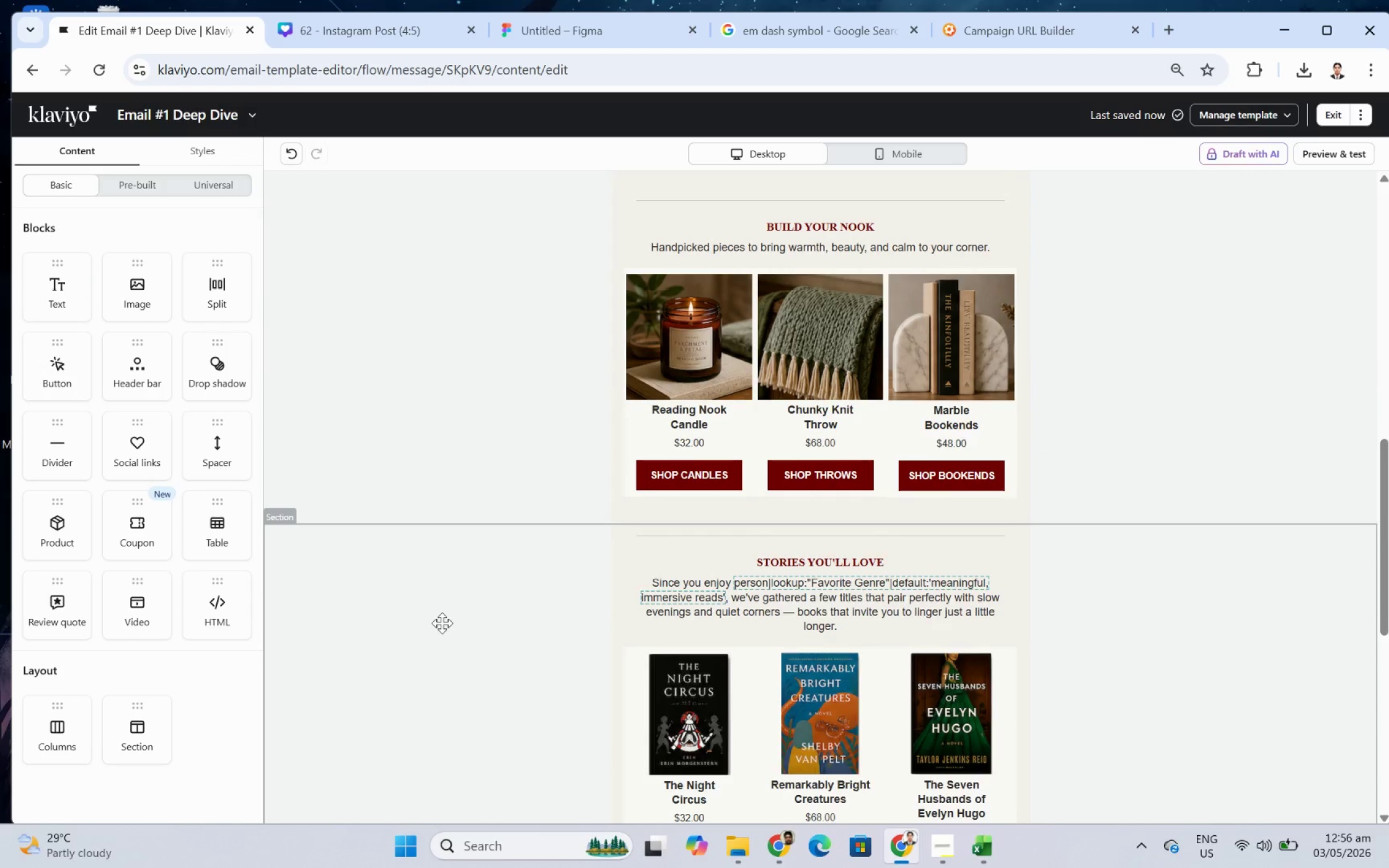 
scroll: coordinate [442, 623], scroll_direction: down, amount: 3.0
 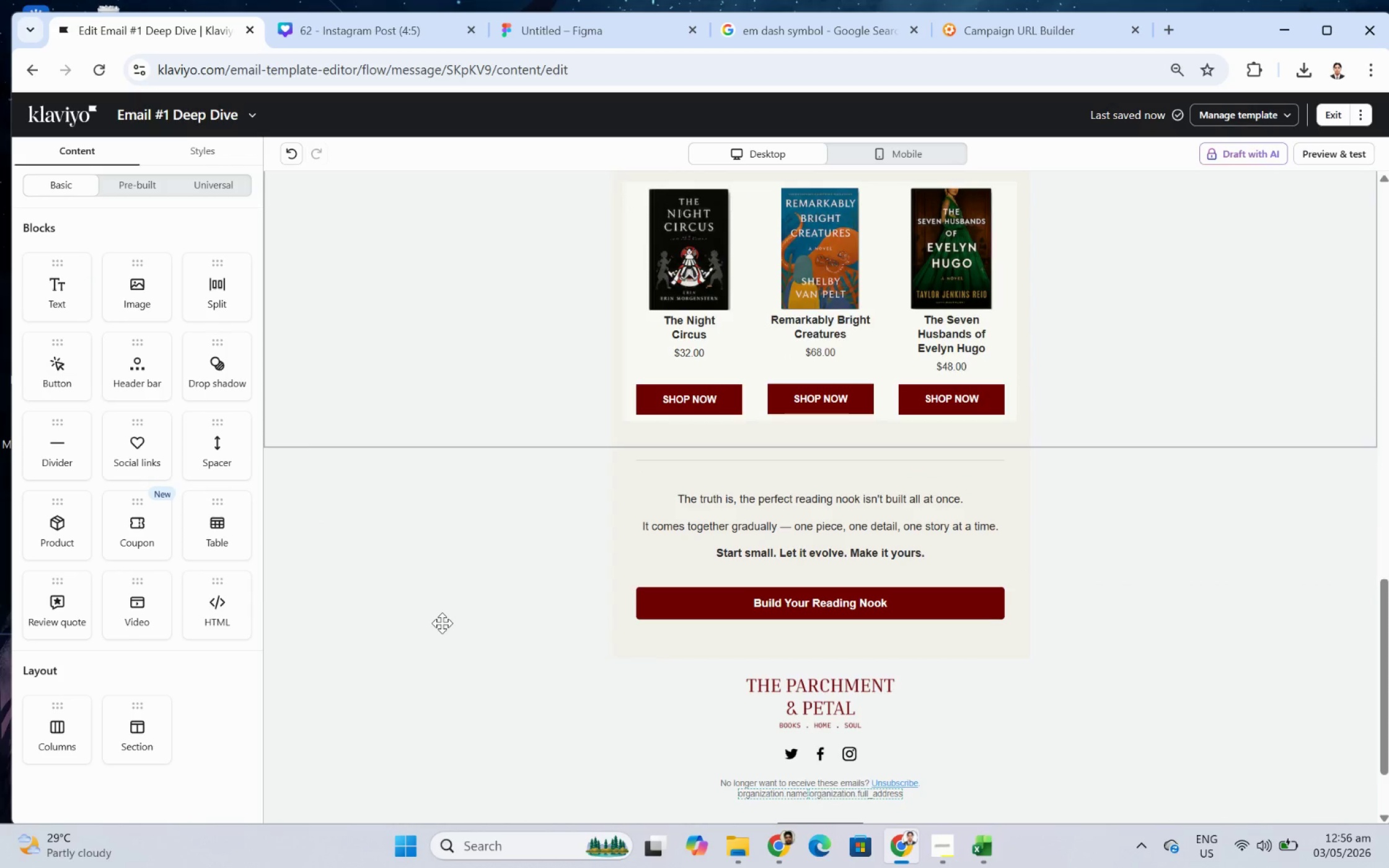 
scroll: coordinate [444, 607], scroll_direction: up, amount: 12.0
 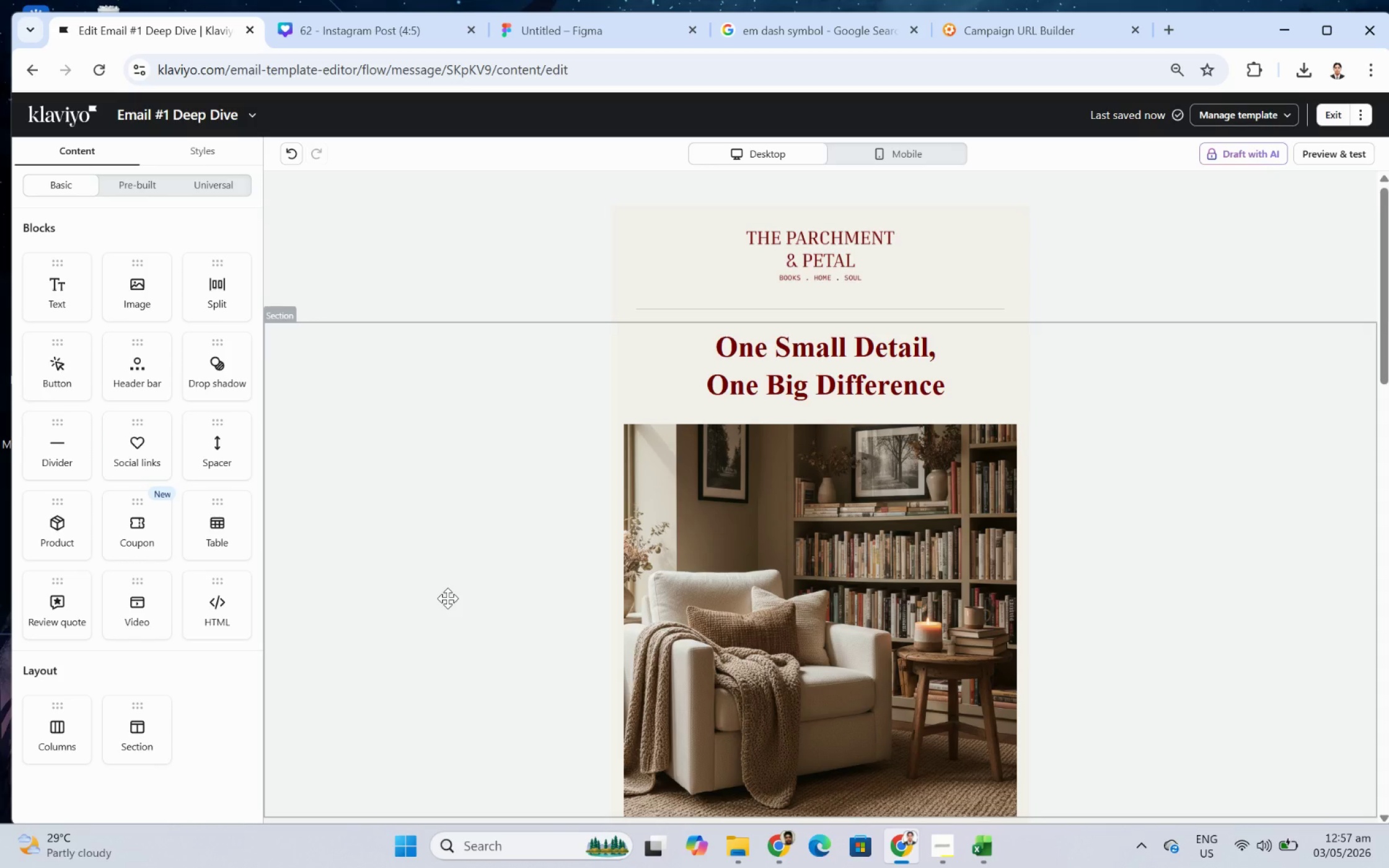 
wait(17.09)
 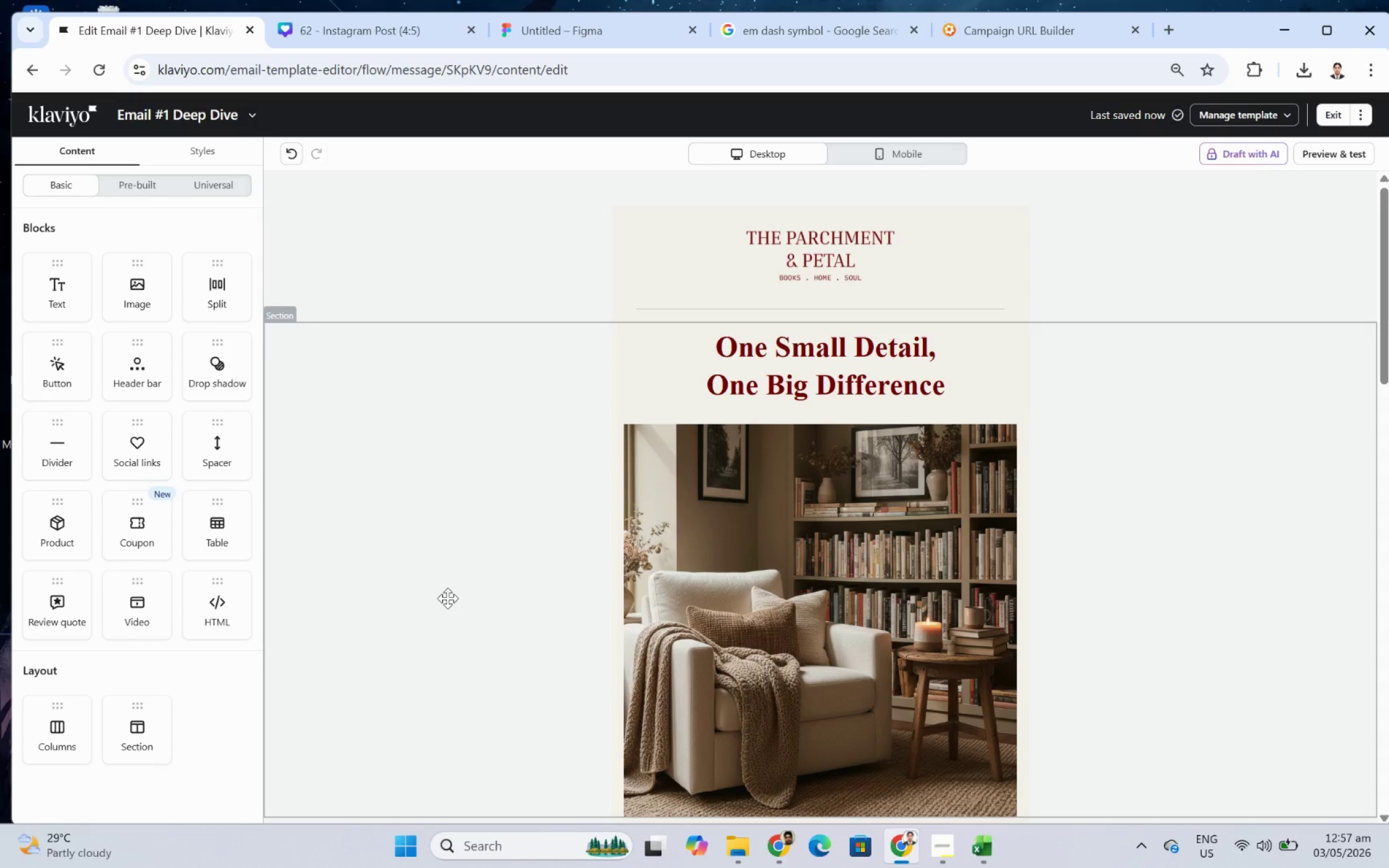 
scroll: coordinate [747, 631], scroll_direction: down, amount: 1.0
 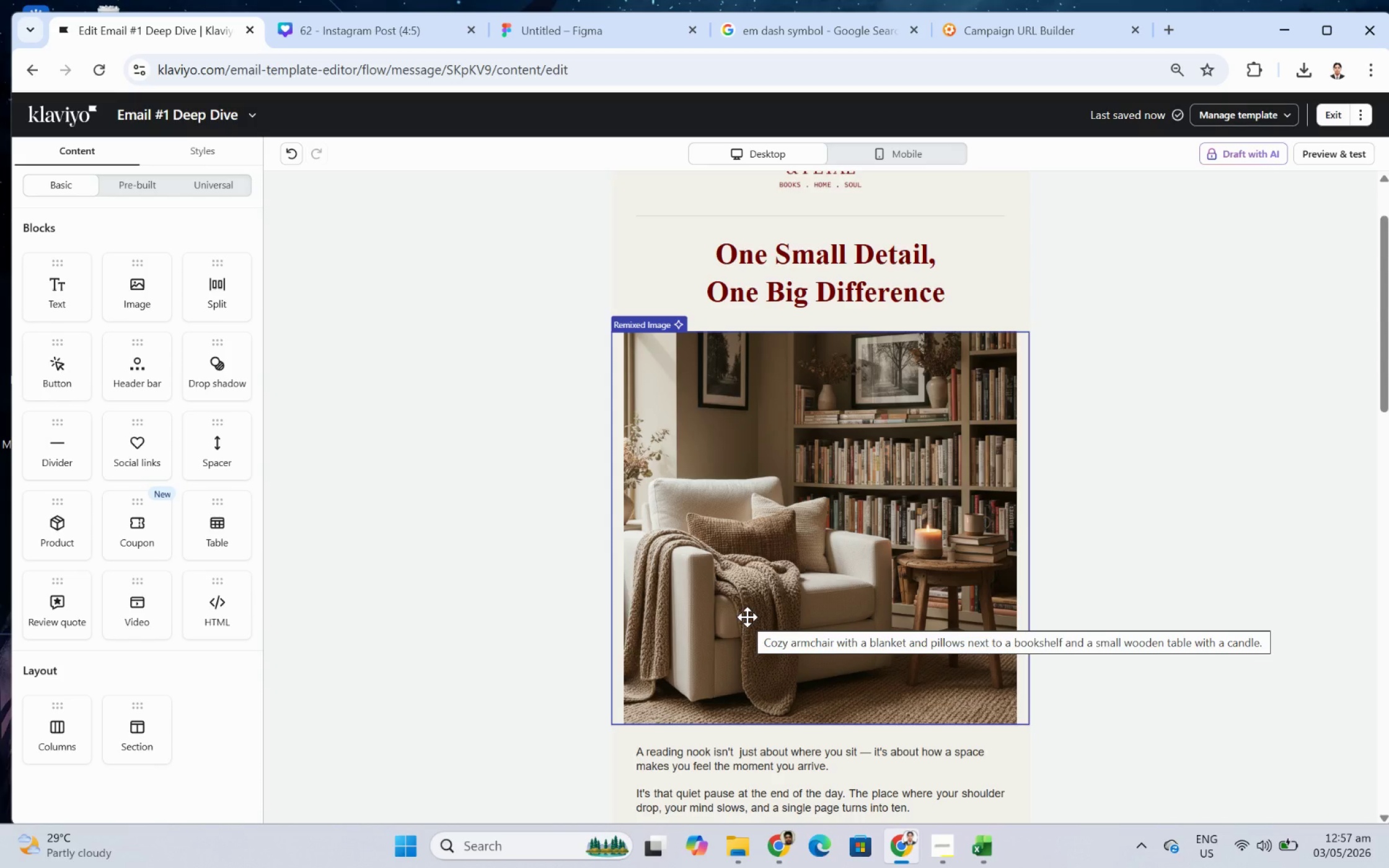 
wait(12.55)
 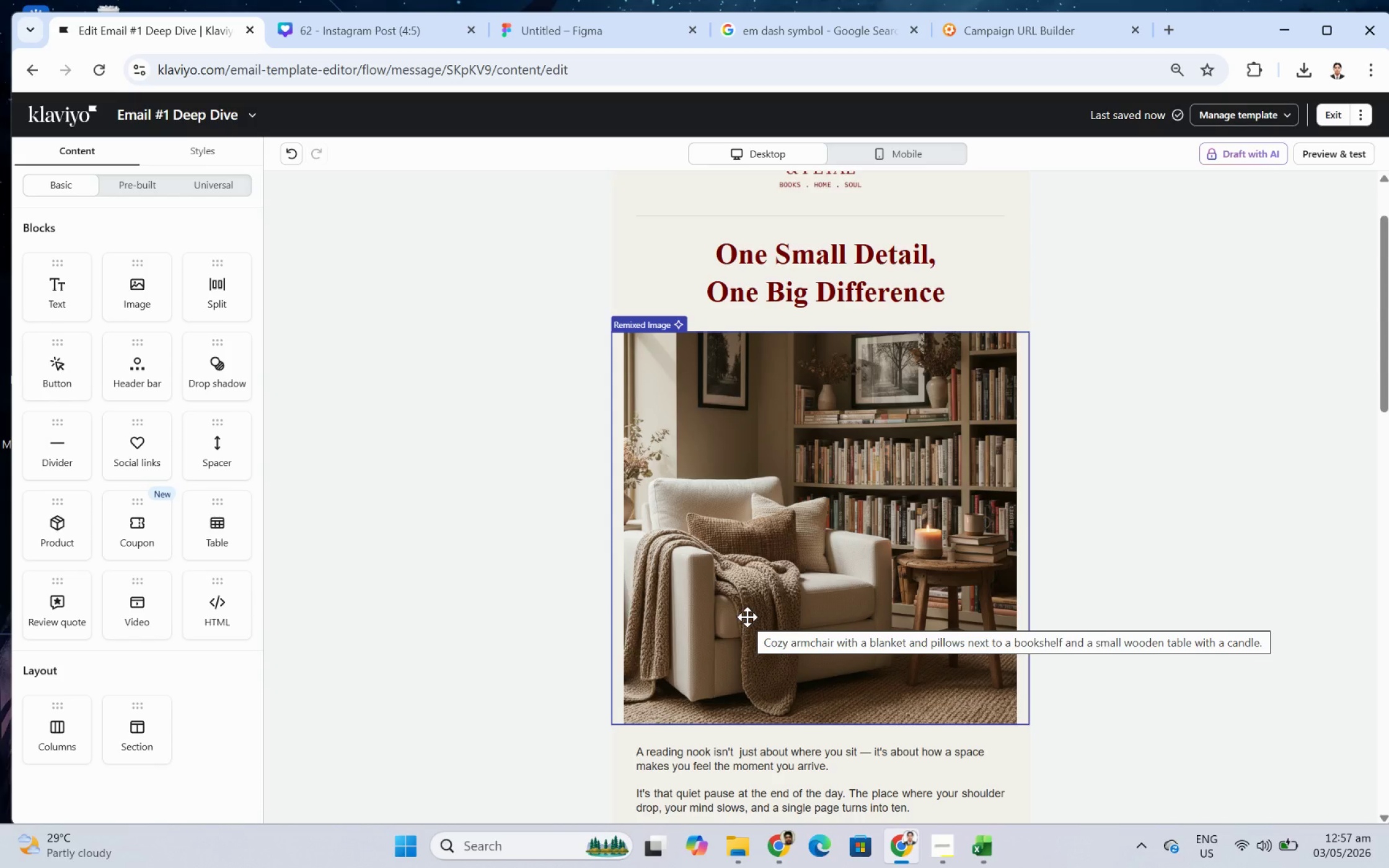 
scroll: coordinate [747, 616], scroll_direction: up, amount: 1.0
 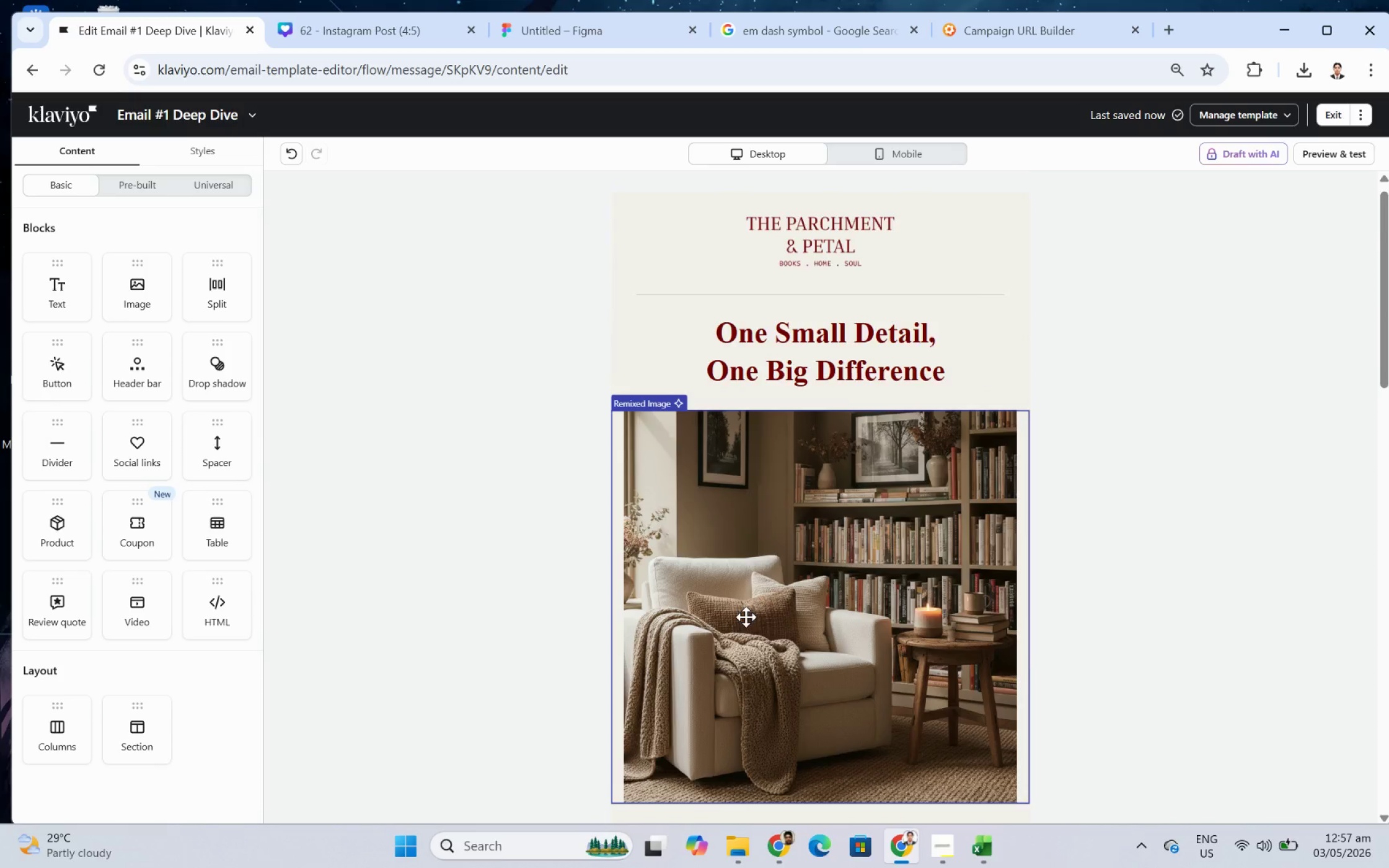 
scroll: coordinate [746, 616], scroll_direction: down, amount: 5.0
 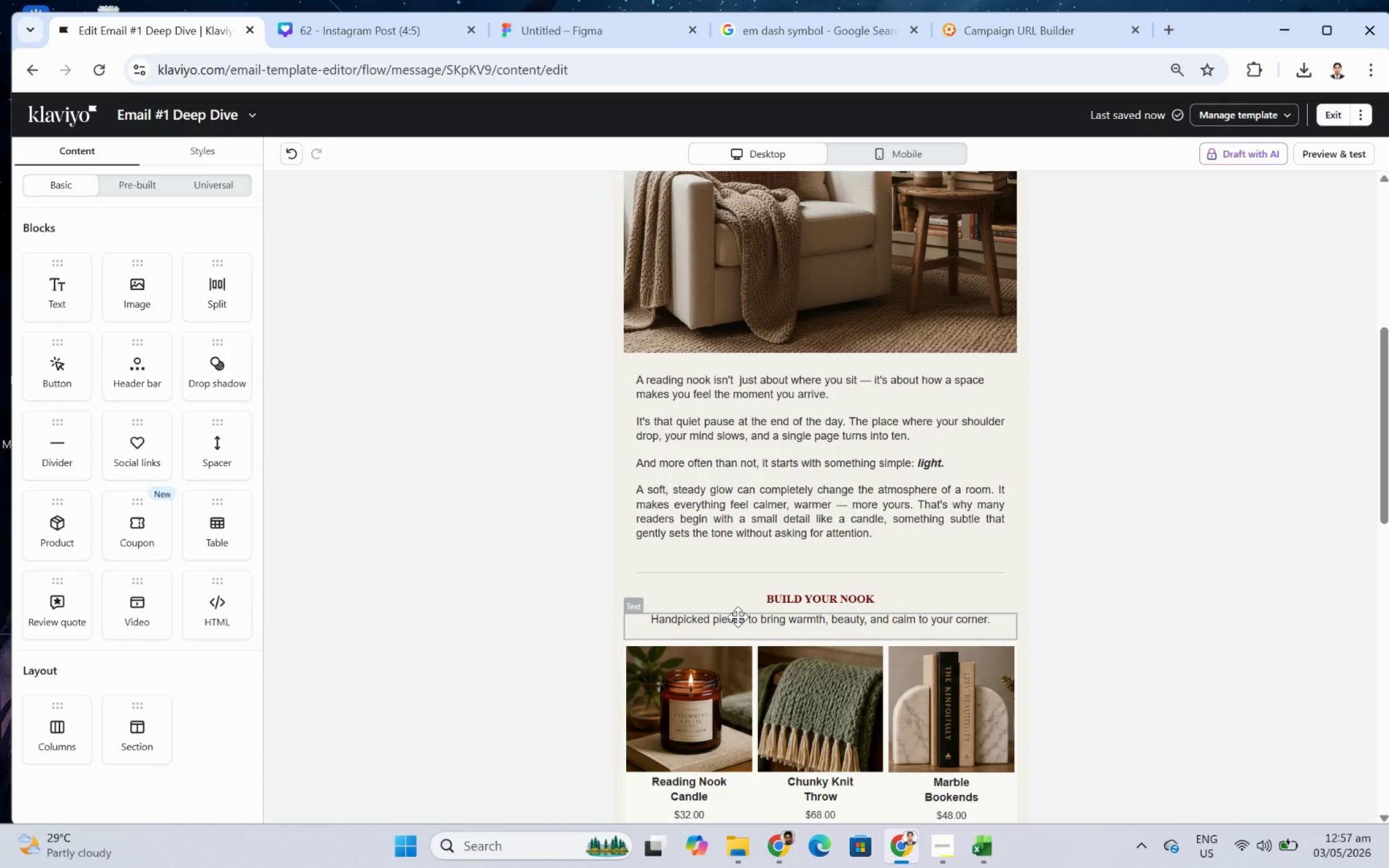 
wait(11.76)
 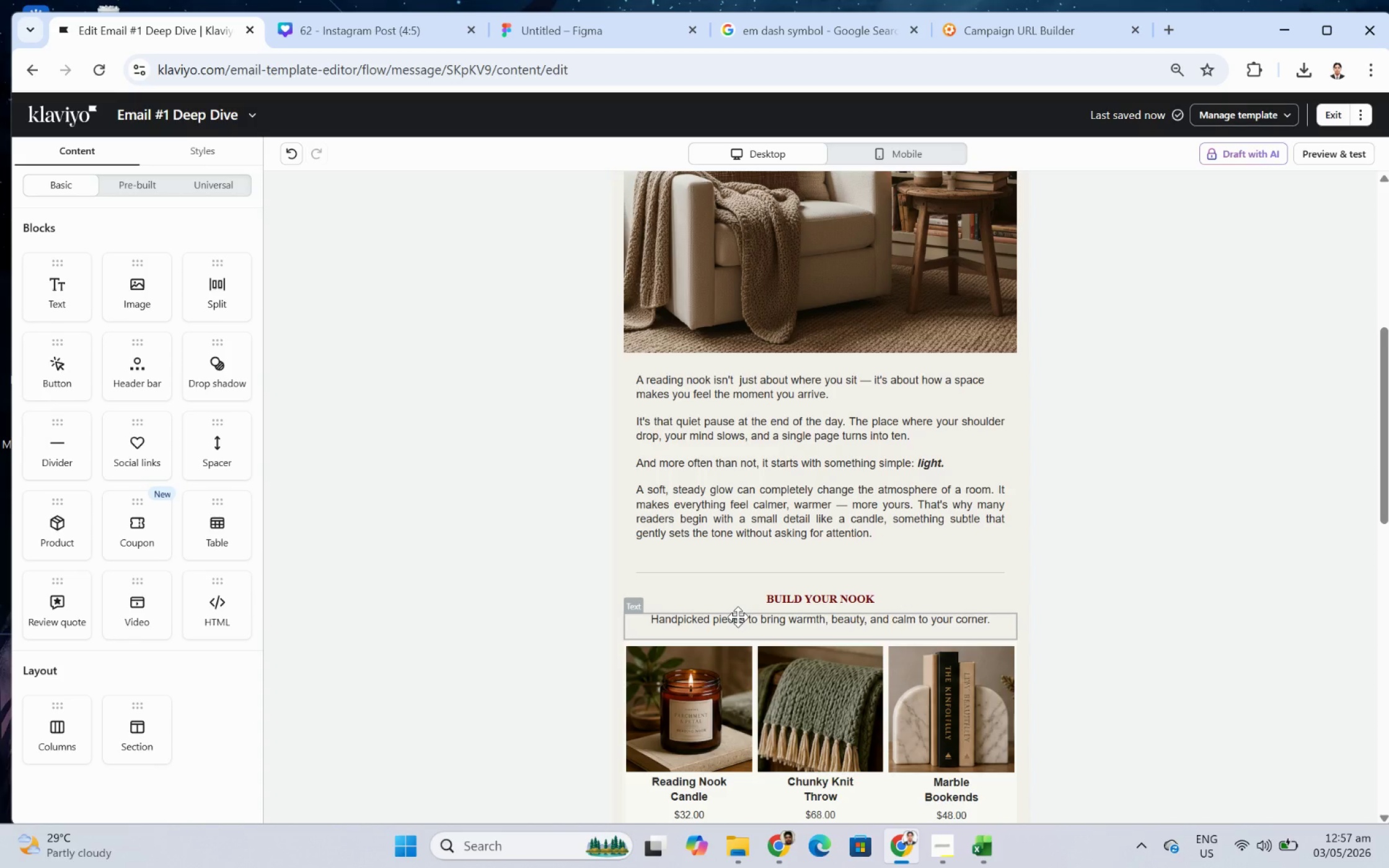 
scroll: coordinate [1168, 555], scroll_direction: up, amount: 4.0
 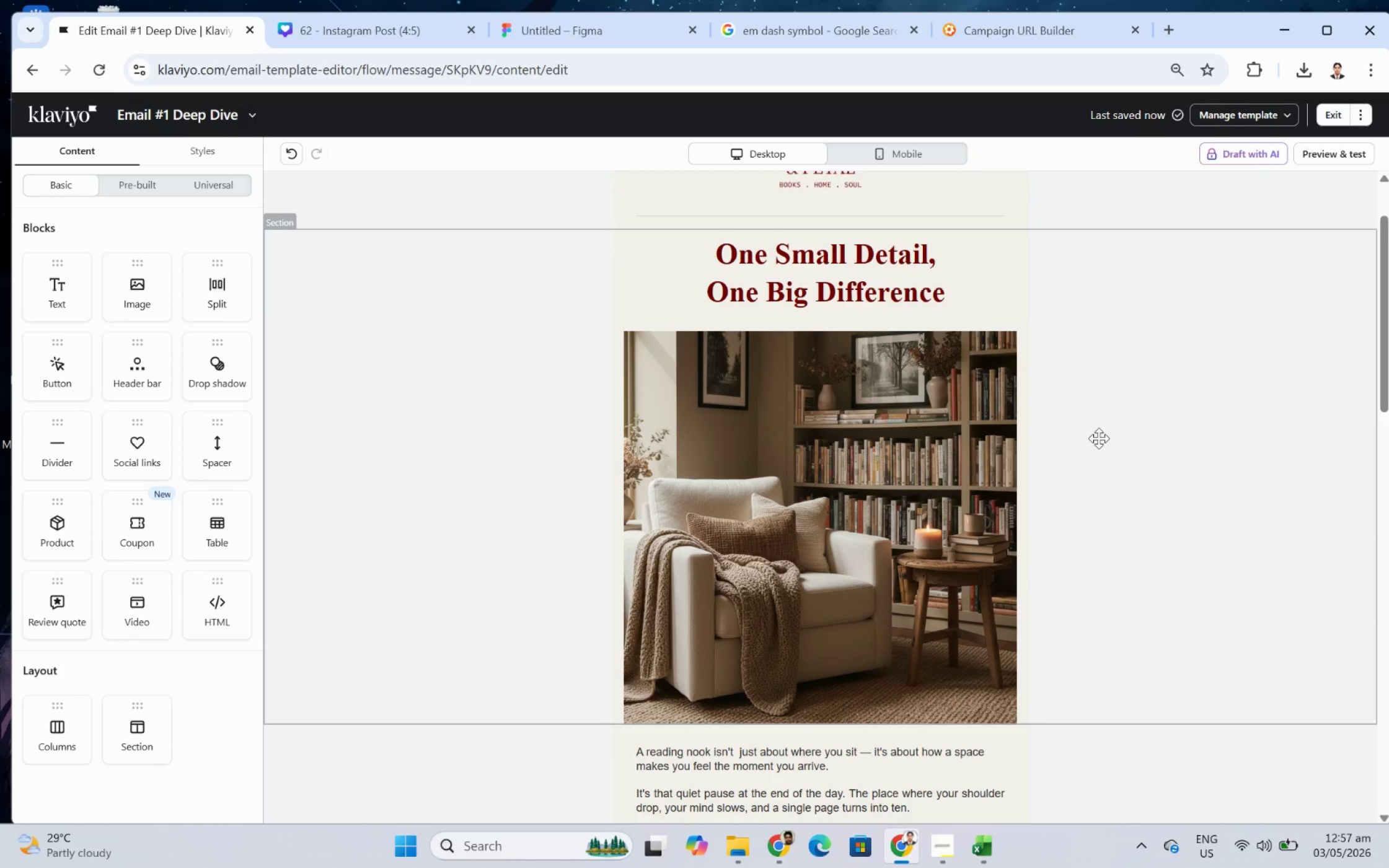 
wait(17.5)
 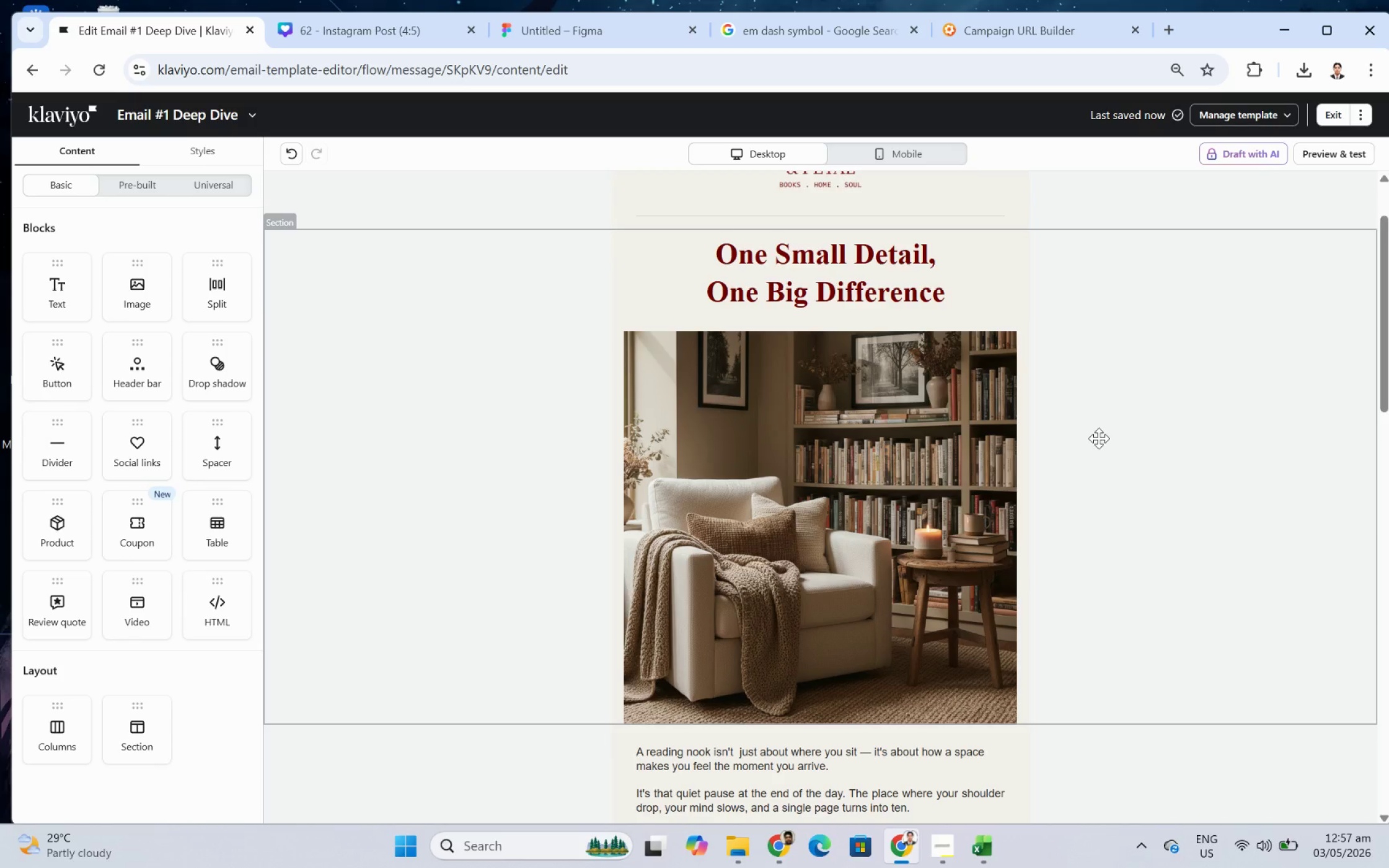 
left_click([1162, 481])
 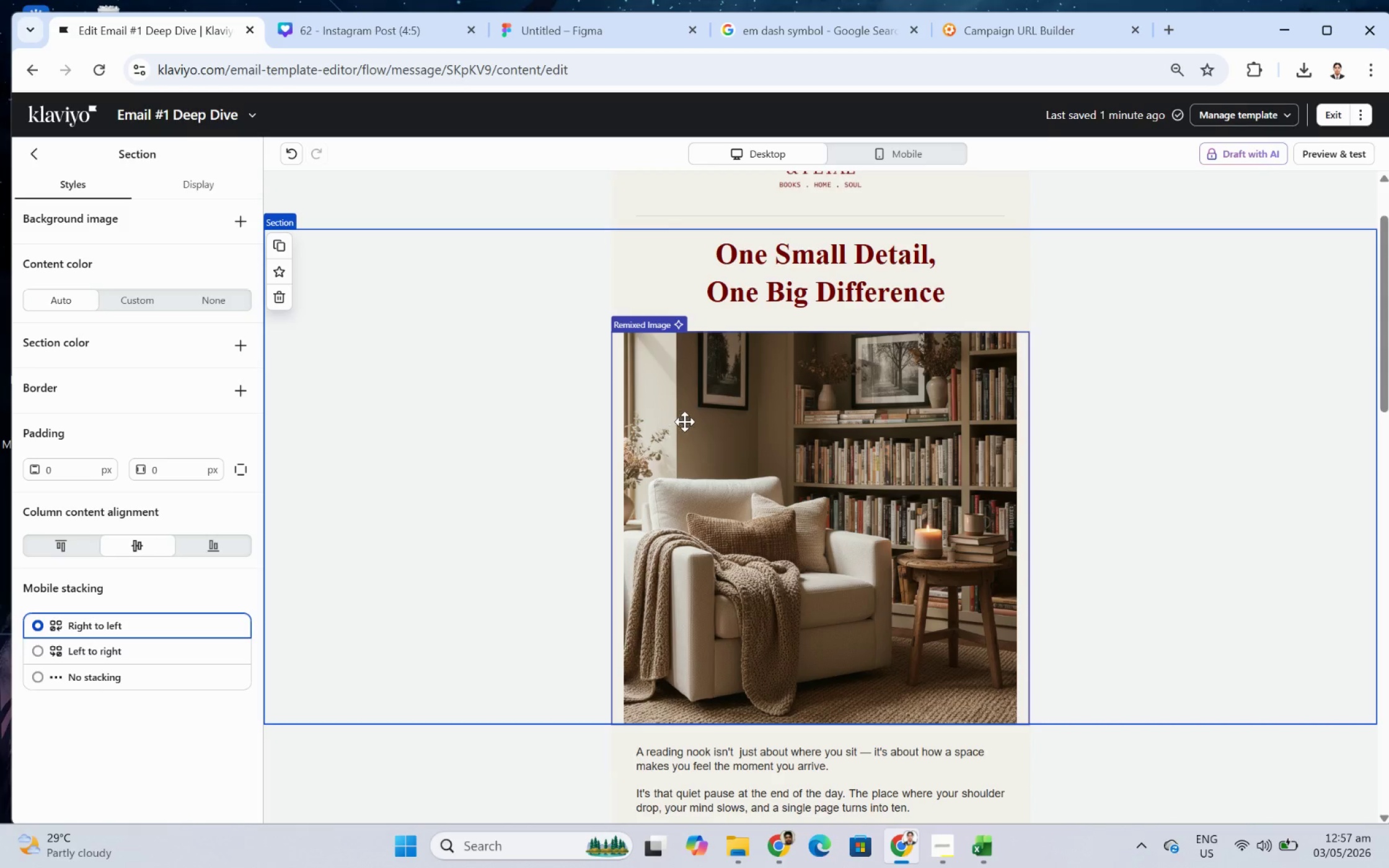 
left_click([769, 407])
 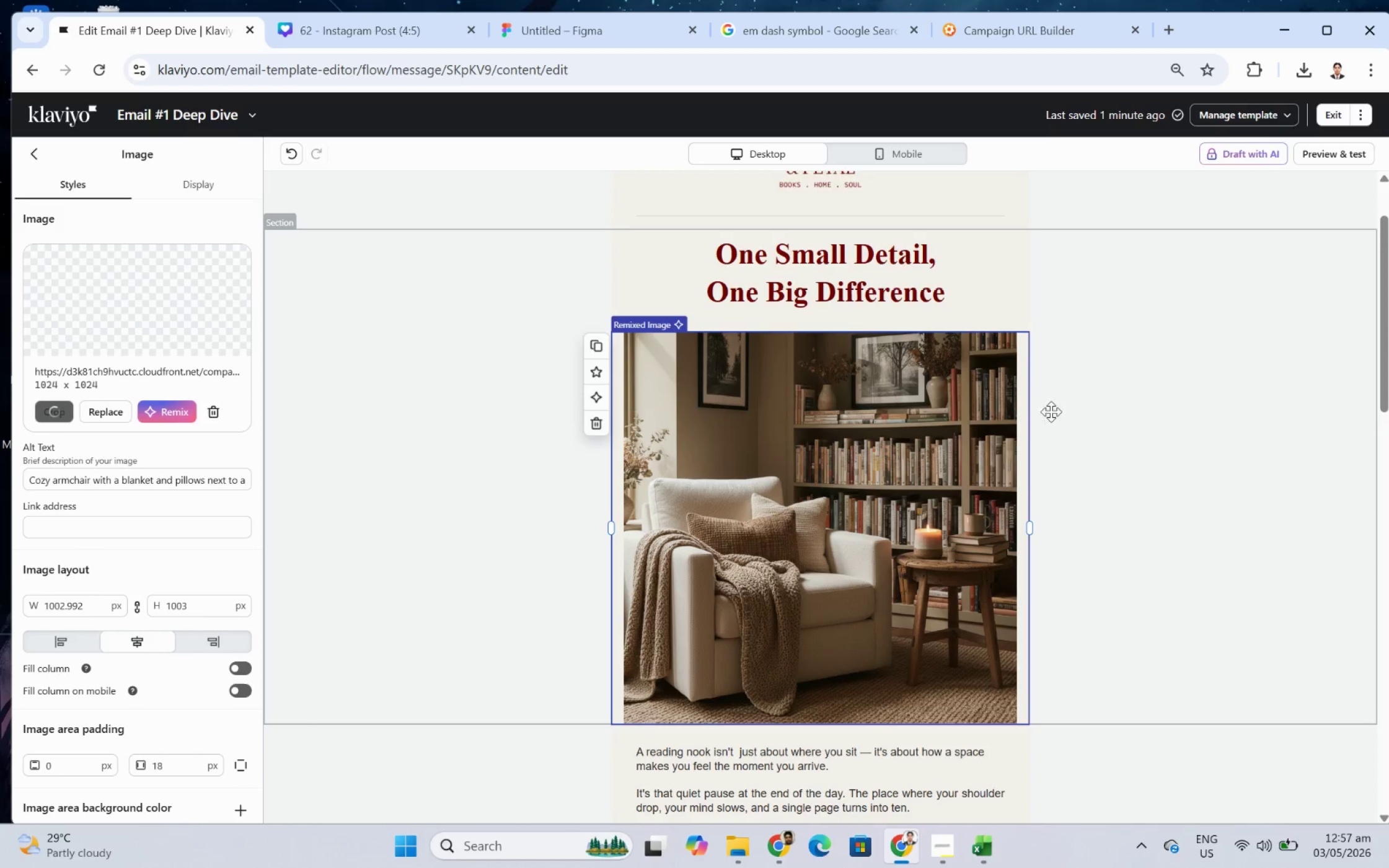 
scroll: coordinate [1072, 414], scroll_direction: down, amount: 3.0
 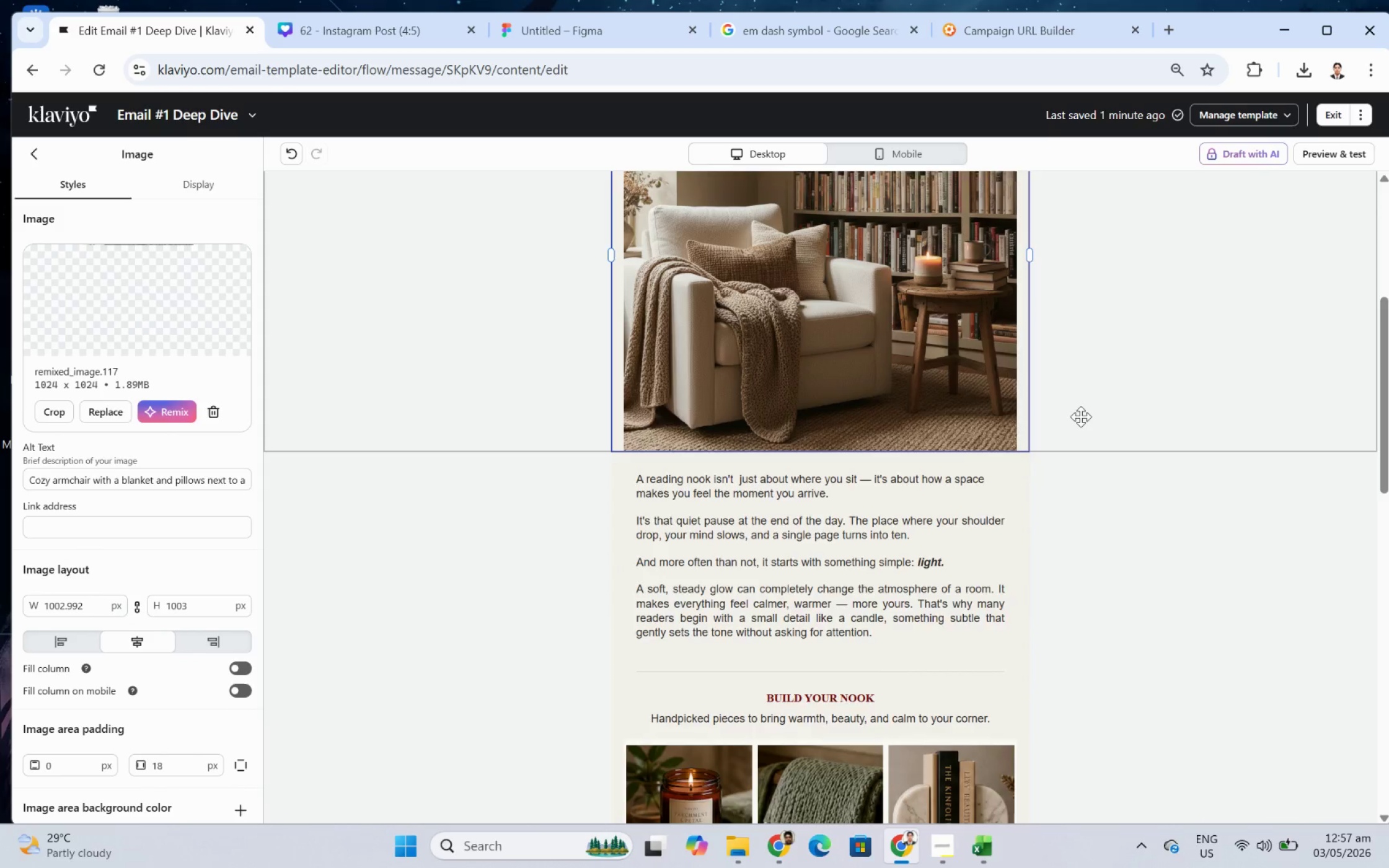 
scroll: coordinate [1080, 416], scroll_direction: up, amount: 3.0
 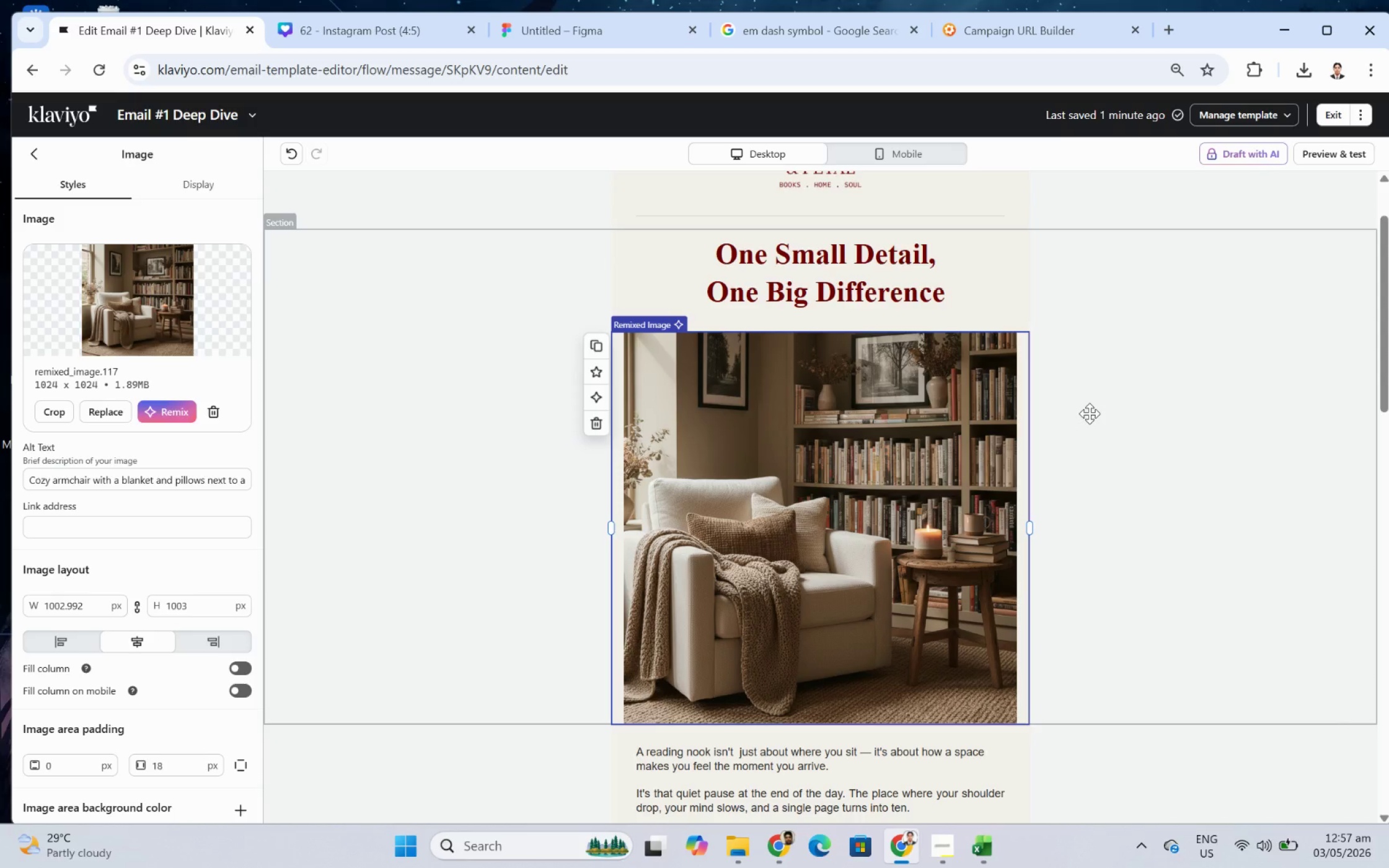 
wait(7.52)
 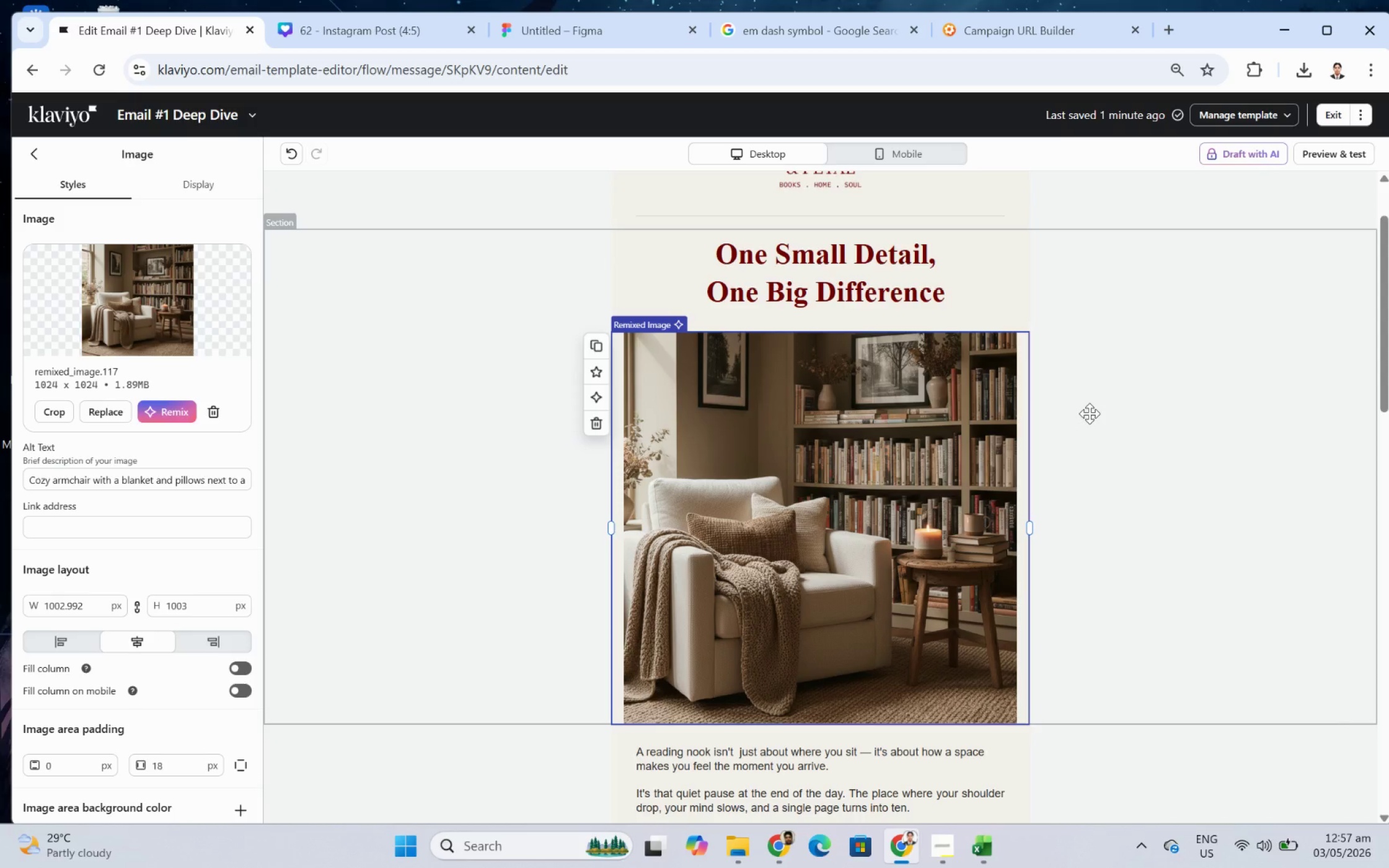 
scroll: coordinate [1073, 469], scroll_direction: down, amount: 3.0
 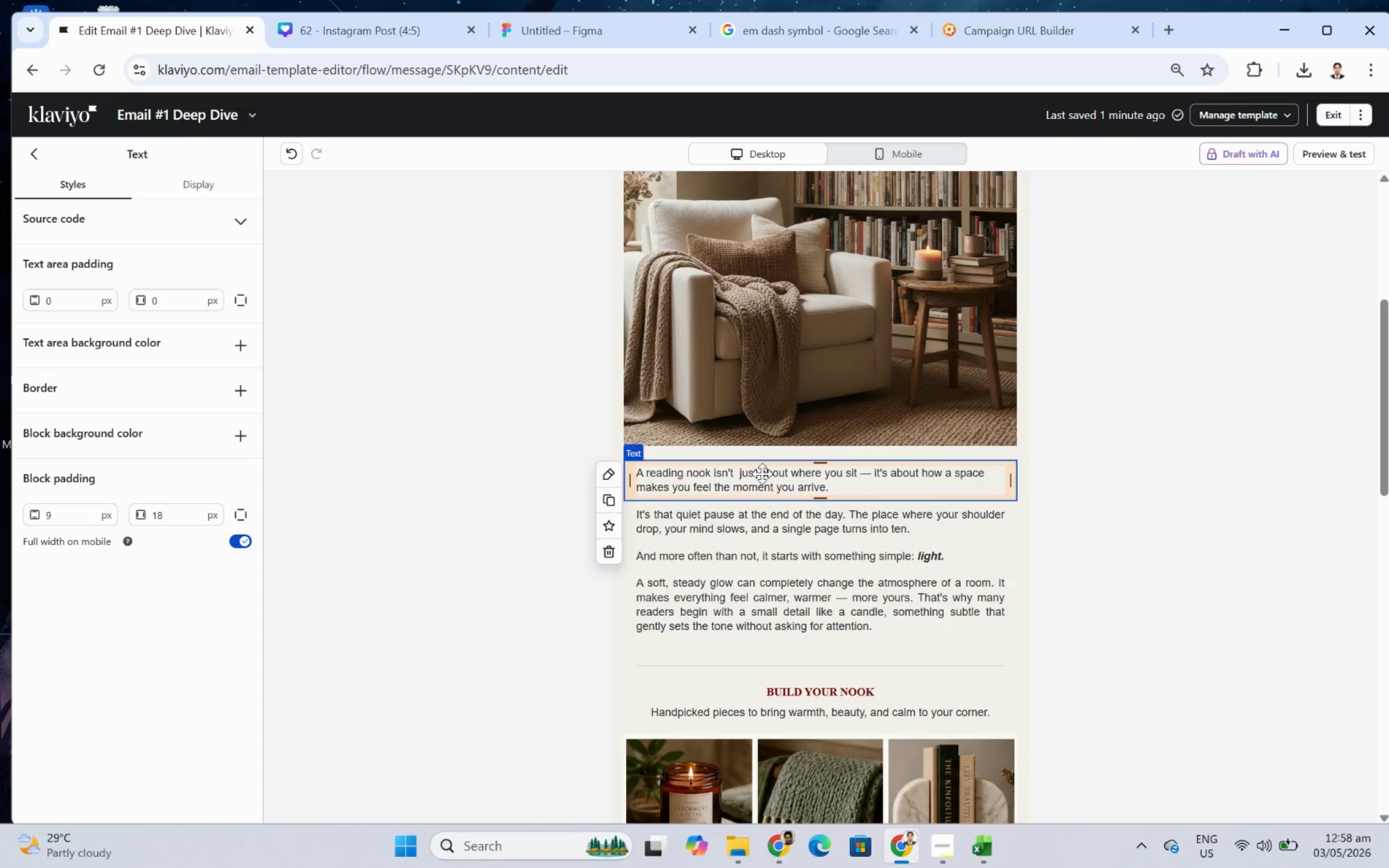 
wait(14.7)
 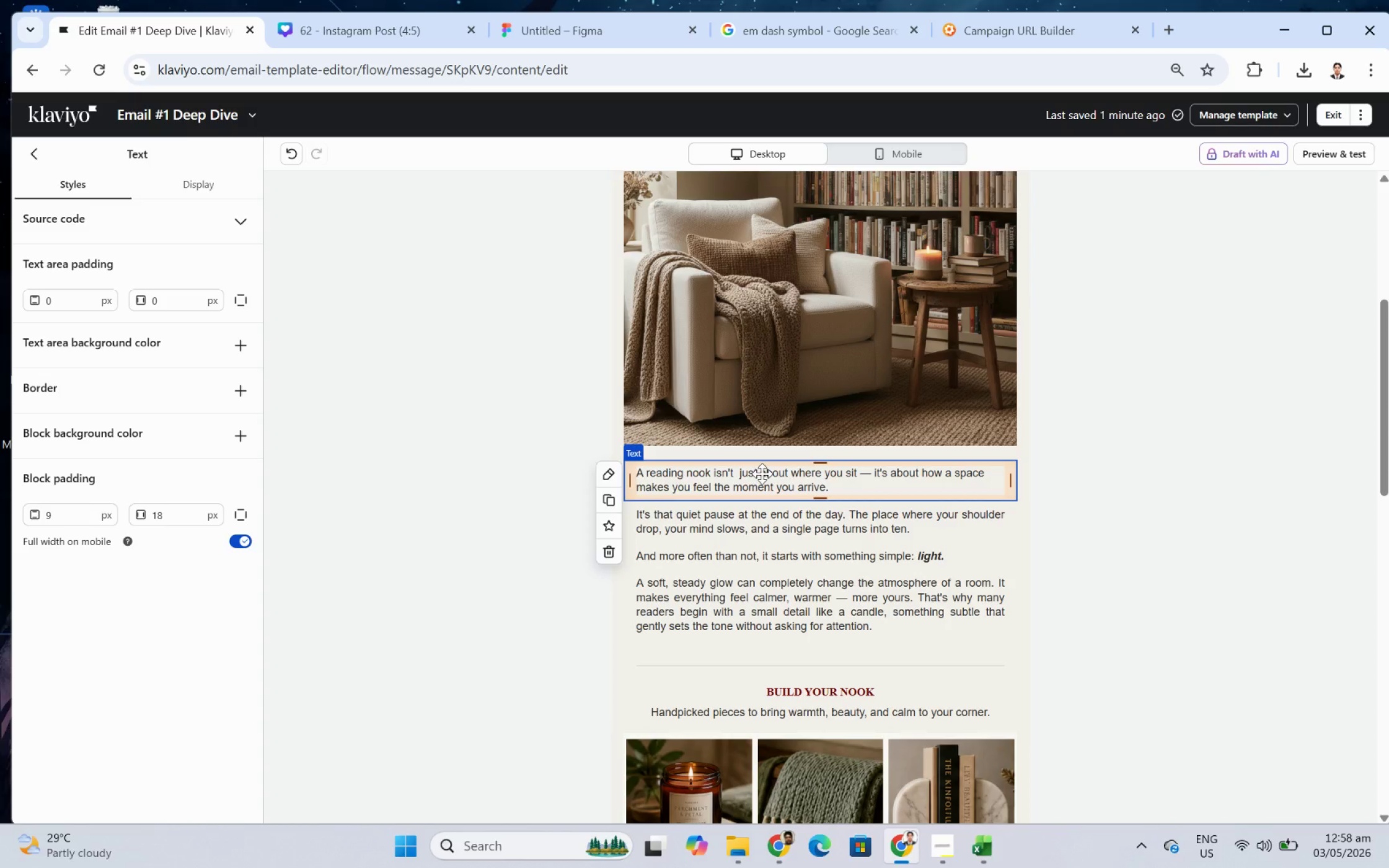 
double_click([748, 480])
 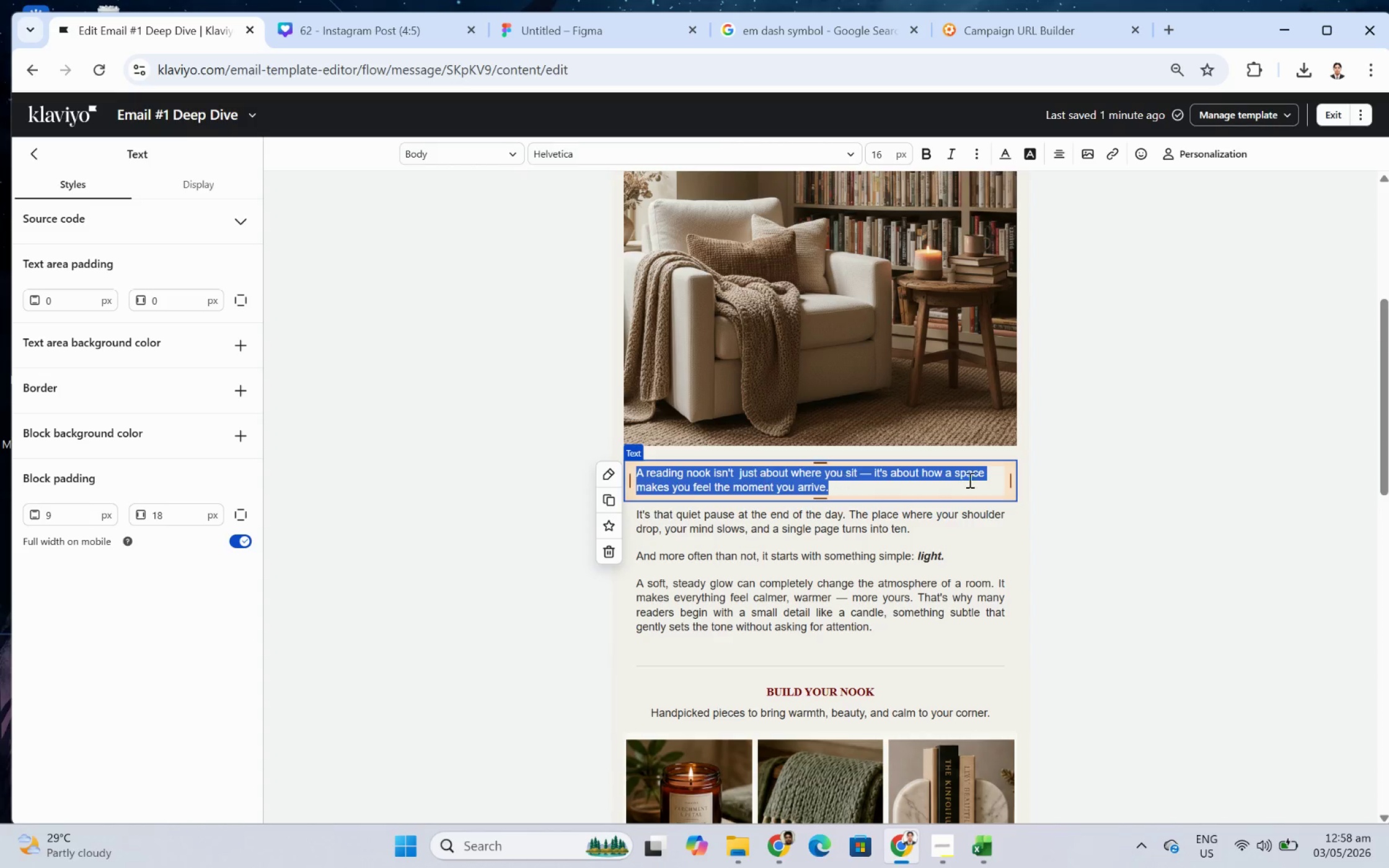 
scroll: coordinate [1121, 500], scroll_direction: up, amount: 3.0
 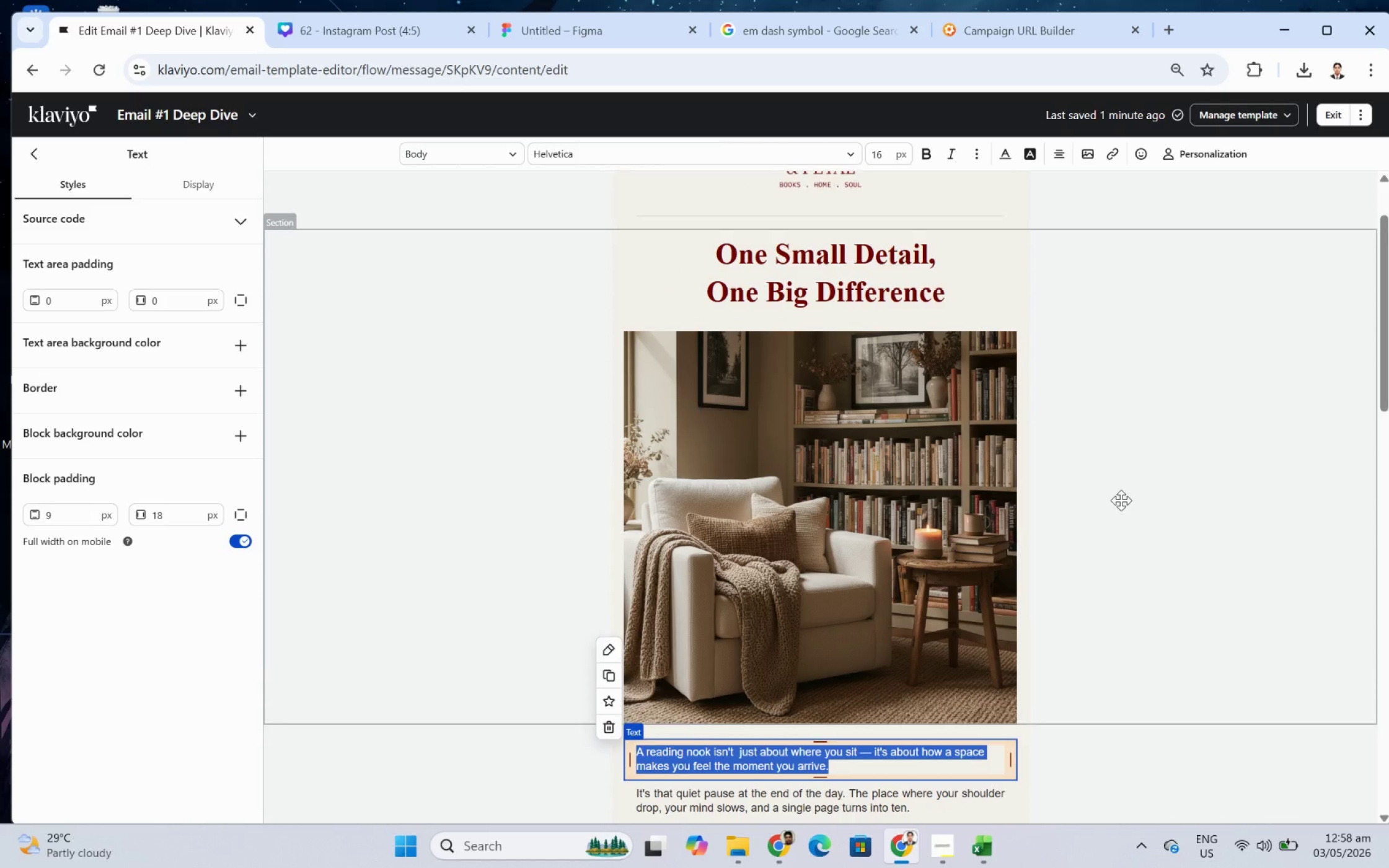 
scroll: coordinate [1121, 500], scroll_direction: down, amount: 1.0
 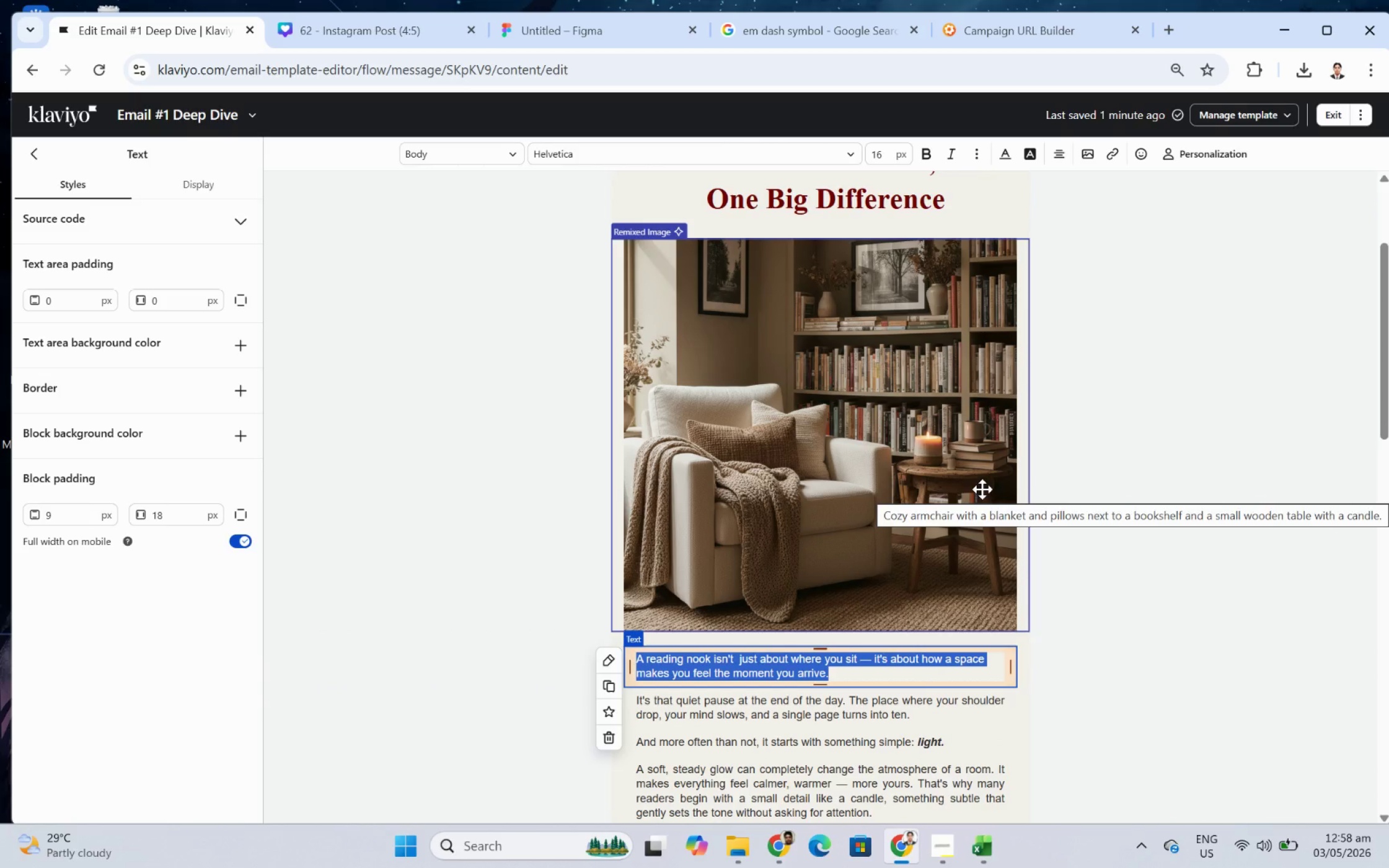 
wait(7.71)
 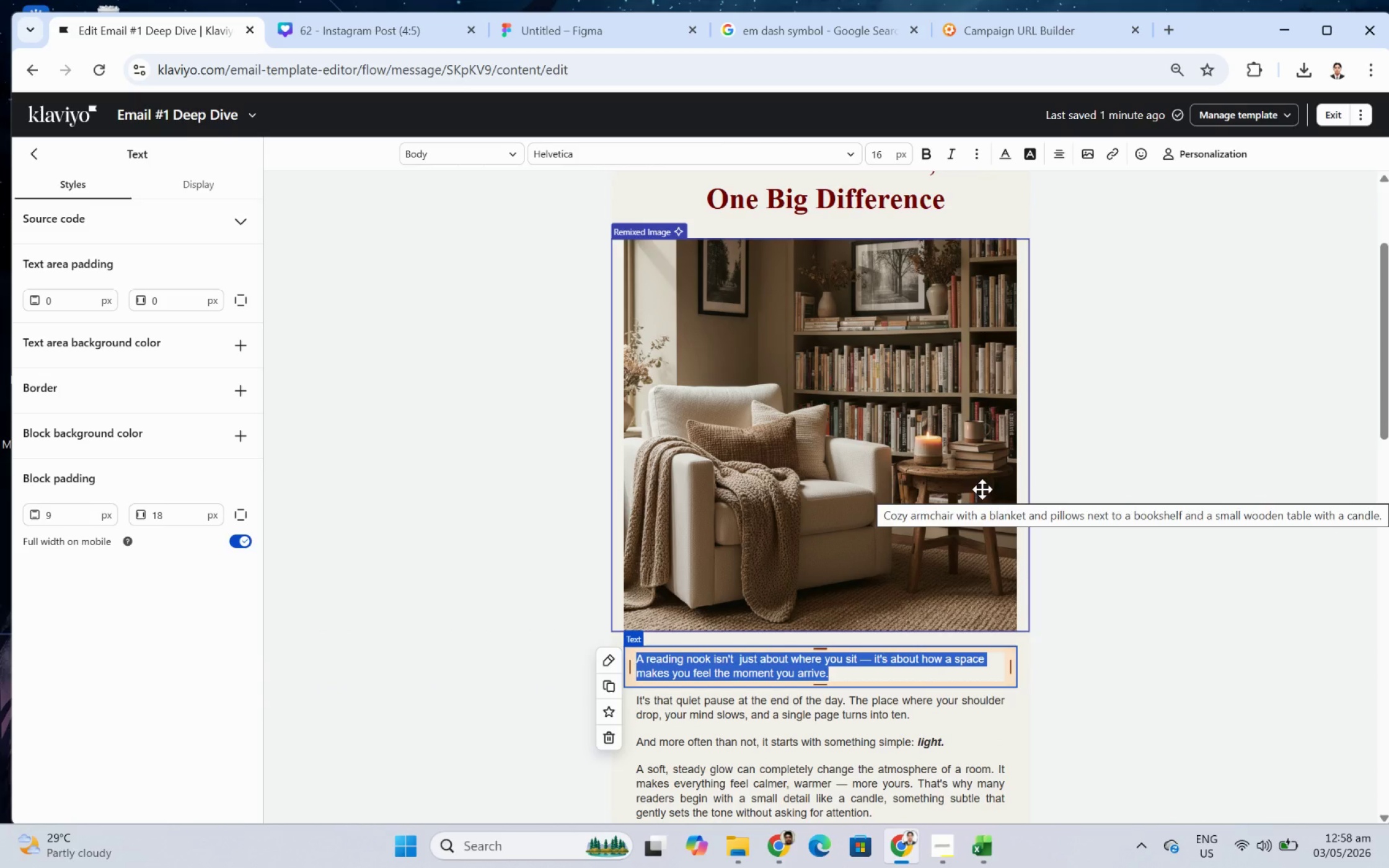 
left_click([995, 836])
 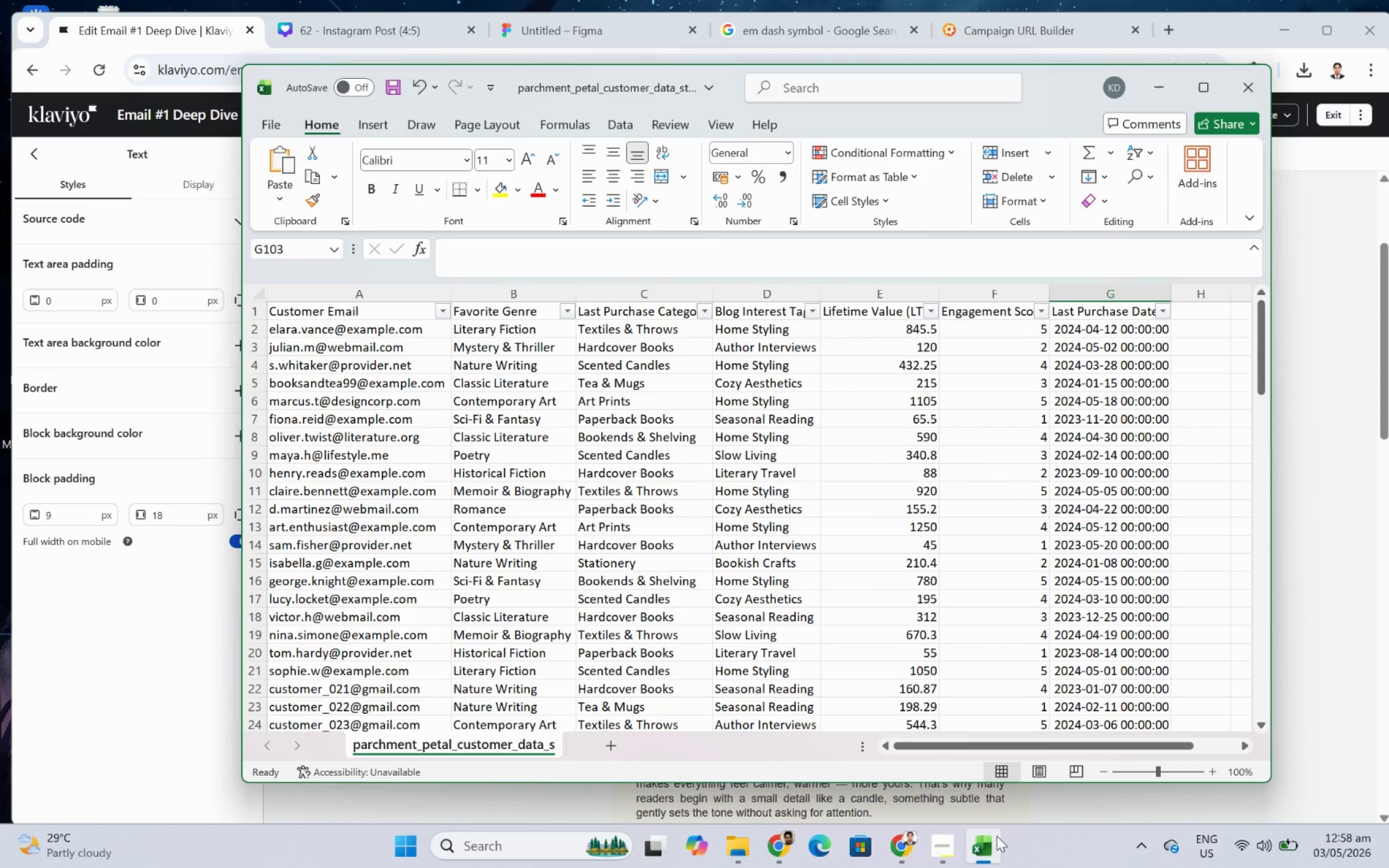 
left_click([996, 835])
 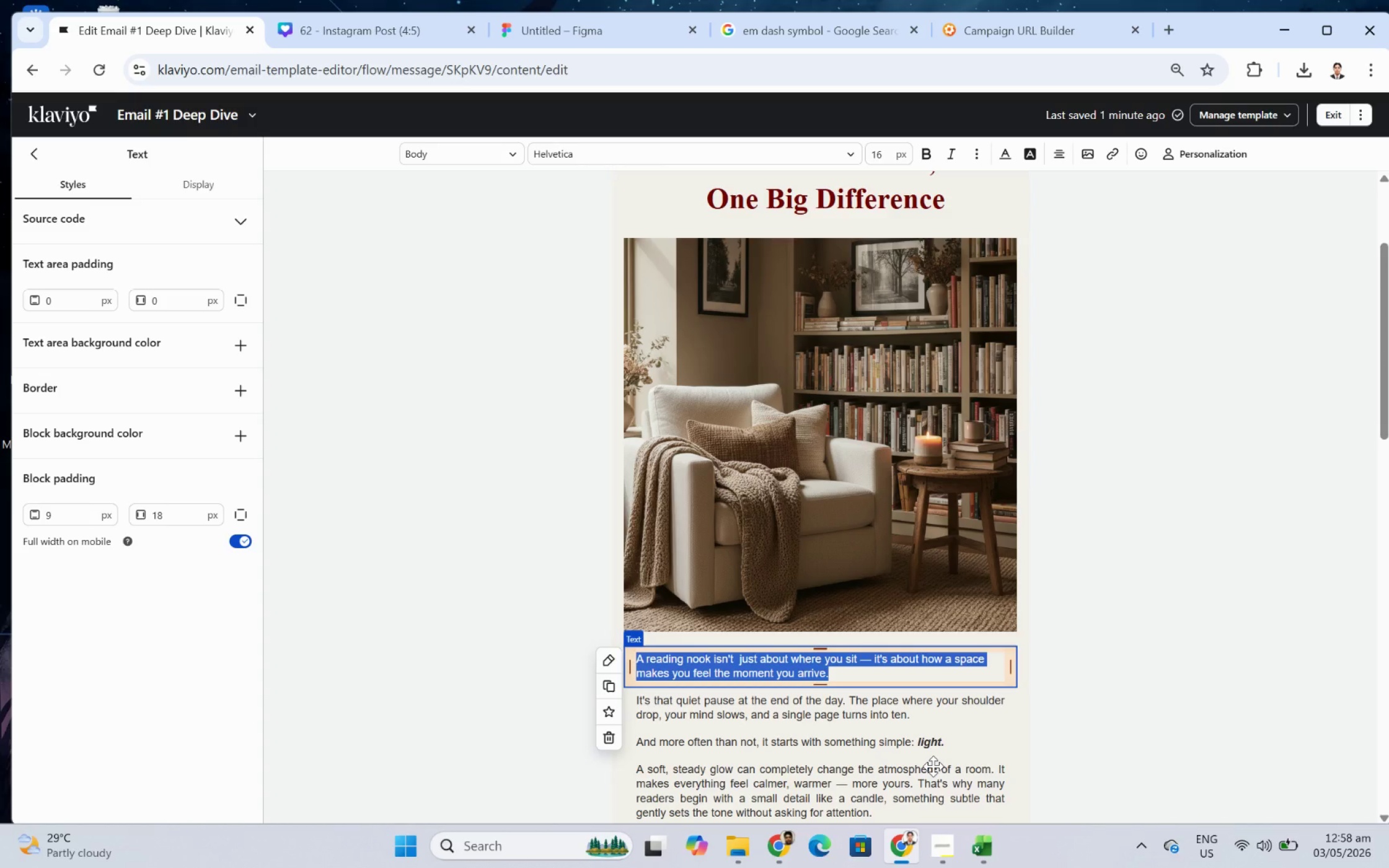 
wait(19.02)
 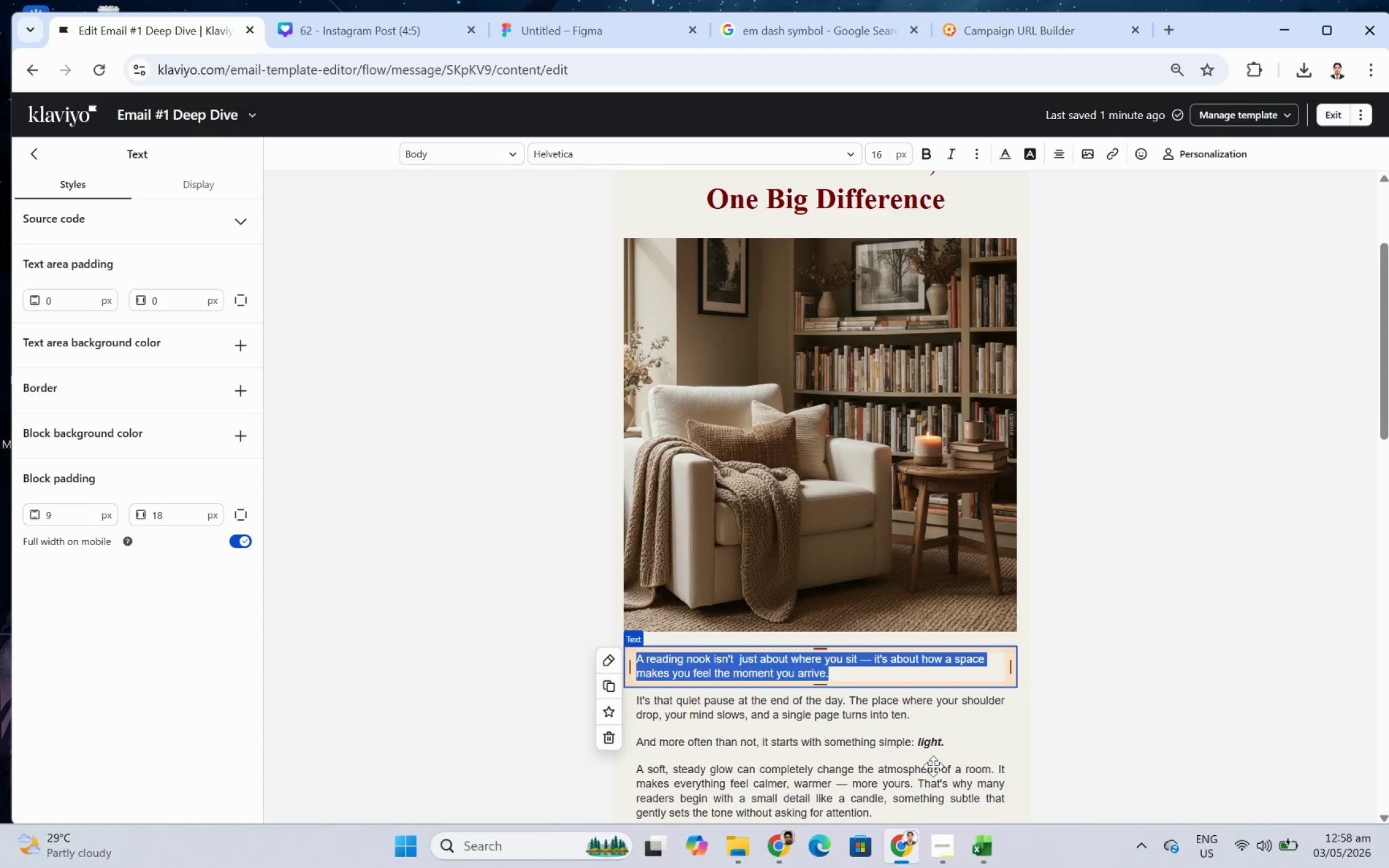 
scroll: coordinate [778, 620], scroll_direction: up, amount: 2.0
 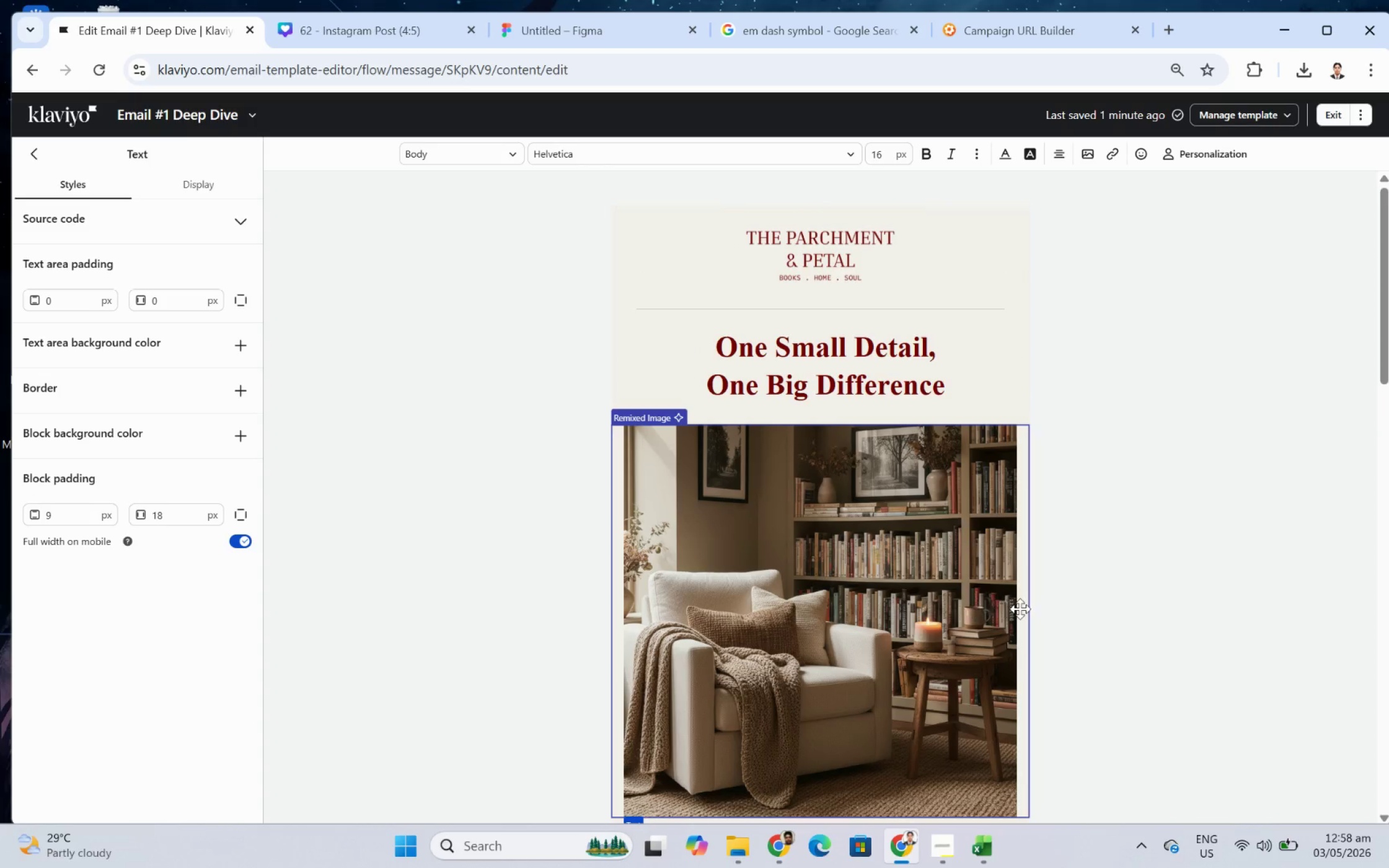 
scroll: coordinate [1020, 608], scroll_direction: down, amount: 3.0
 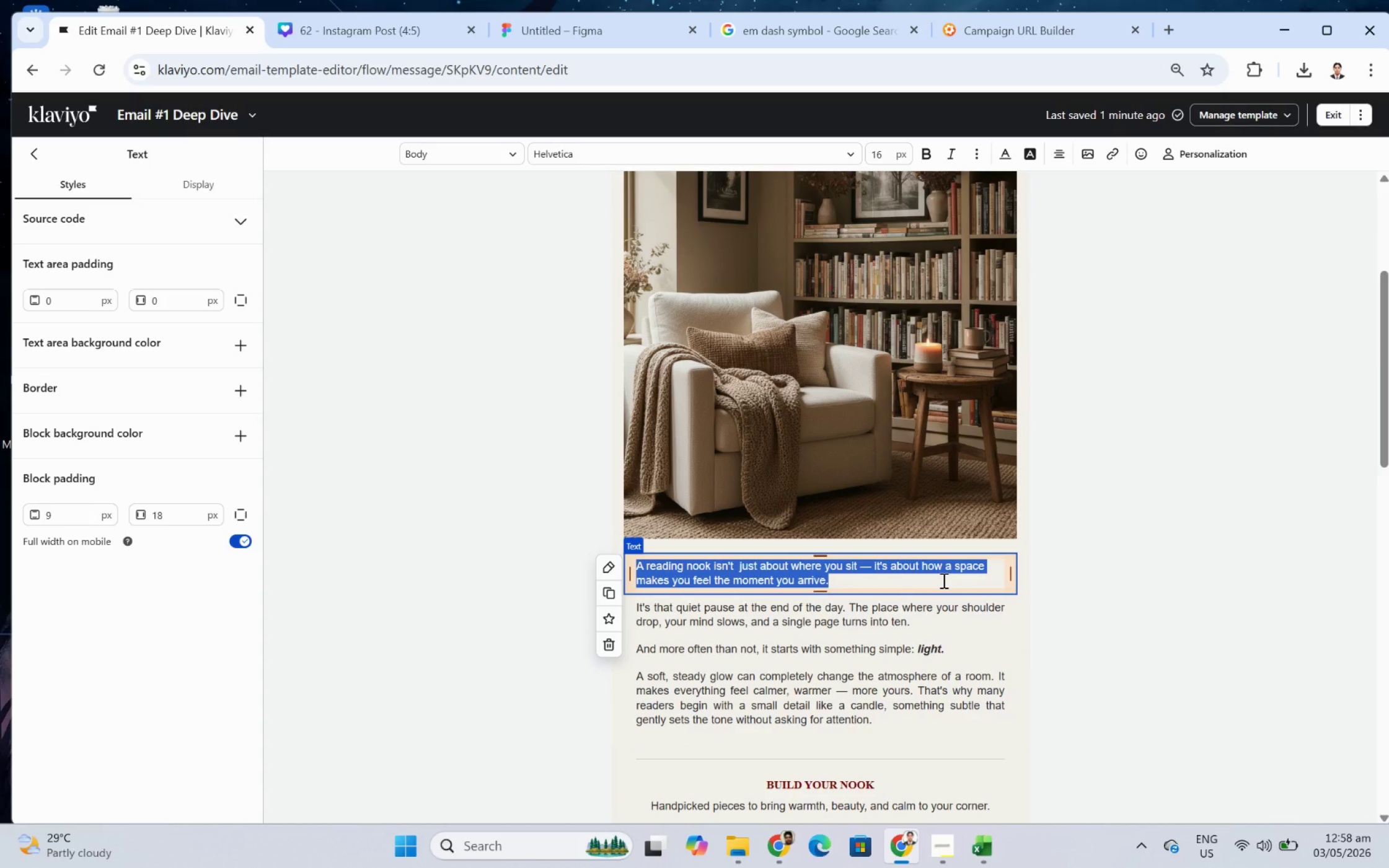 
type(Of)
key(Backspace)
key(Backspace)
type(You started imagining your perfect reading book)
key(Backspace)
key(Backspace)
key(Backspace)
key(Backspace)
type(nooj)
key(Backspace)
type(k )
 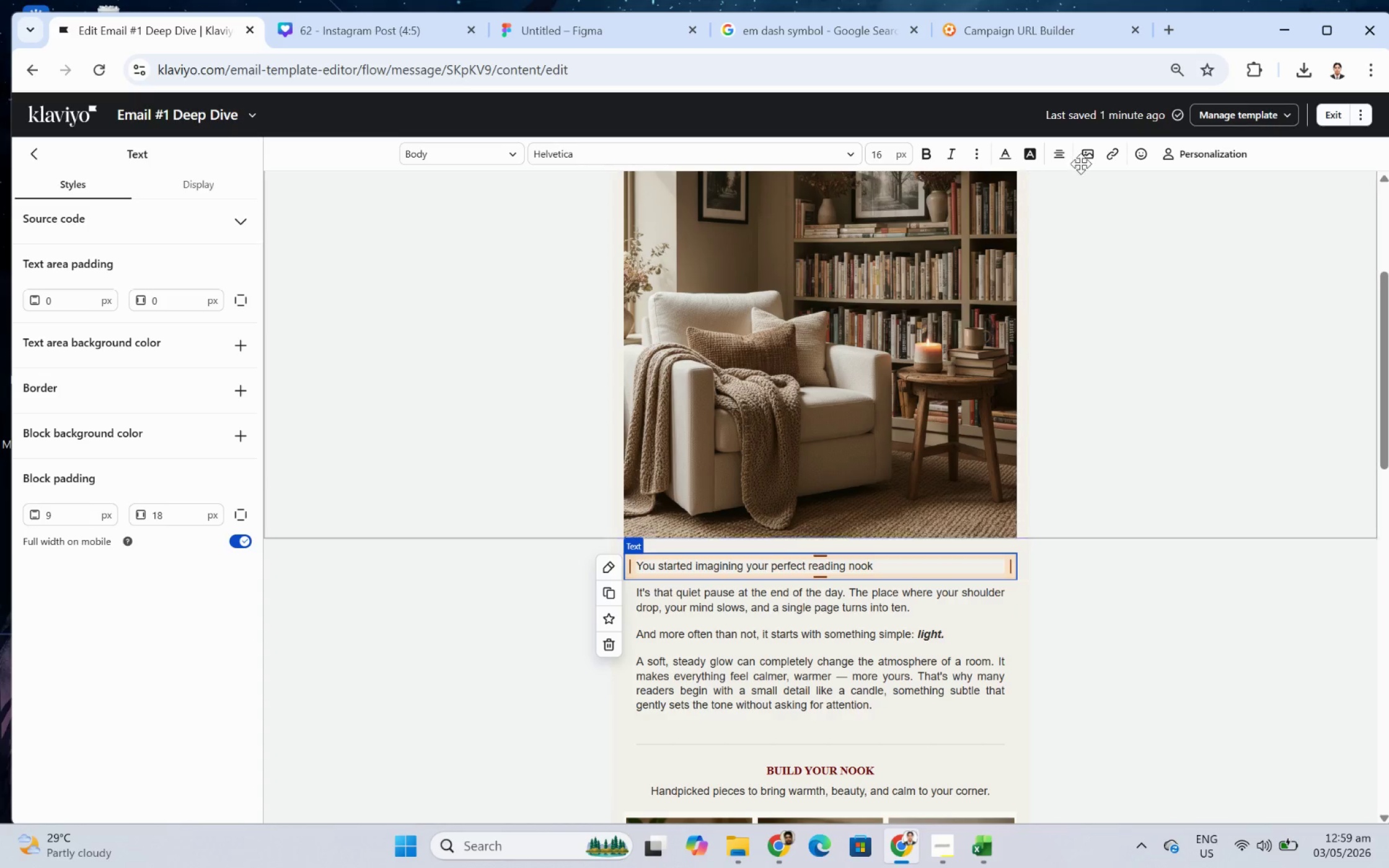 
left_click([824, 30])
 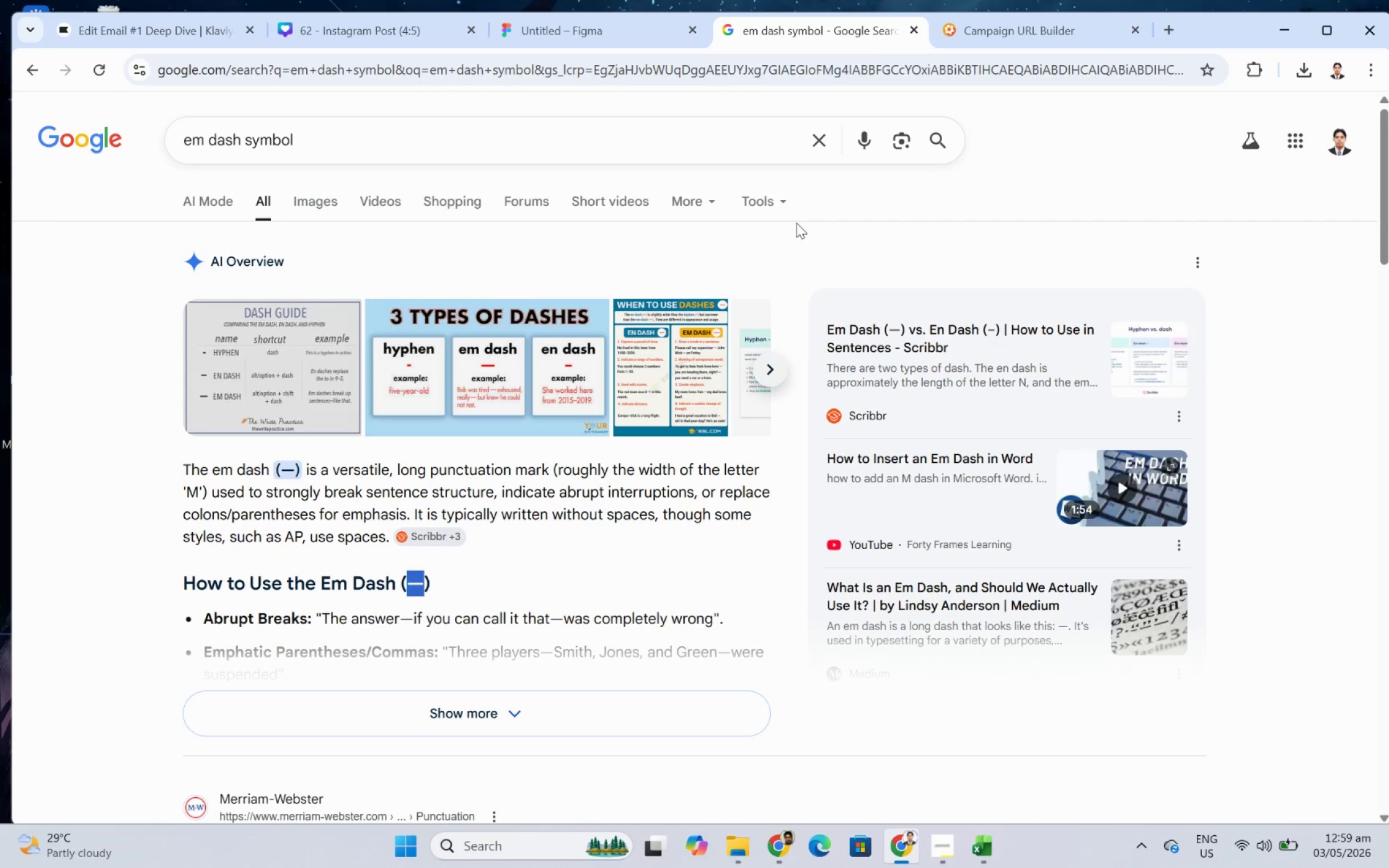 
key(Control+ControlLeft)
 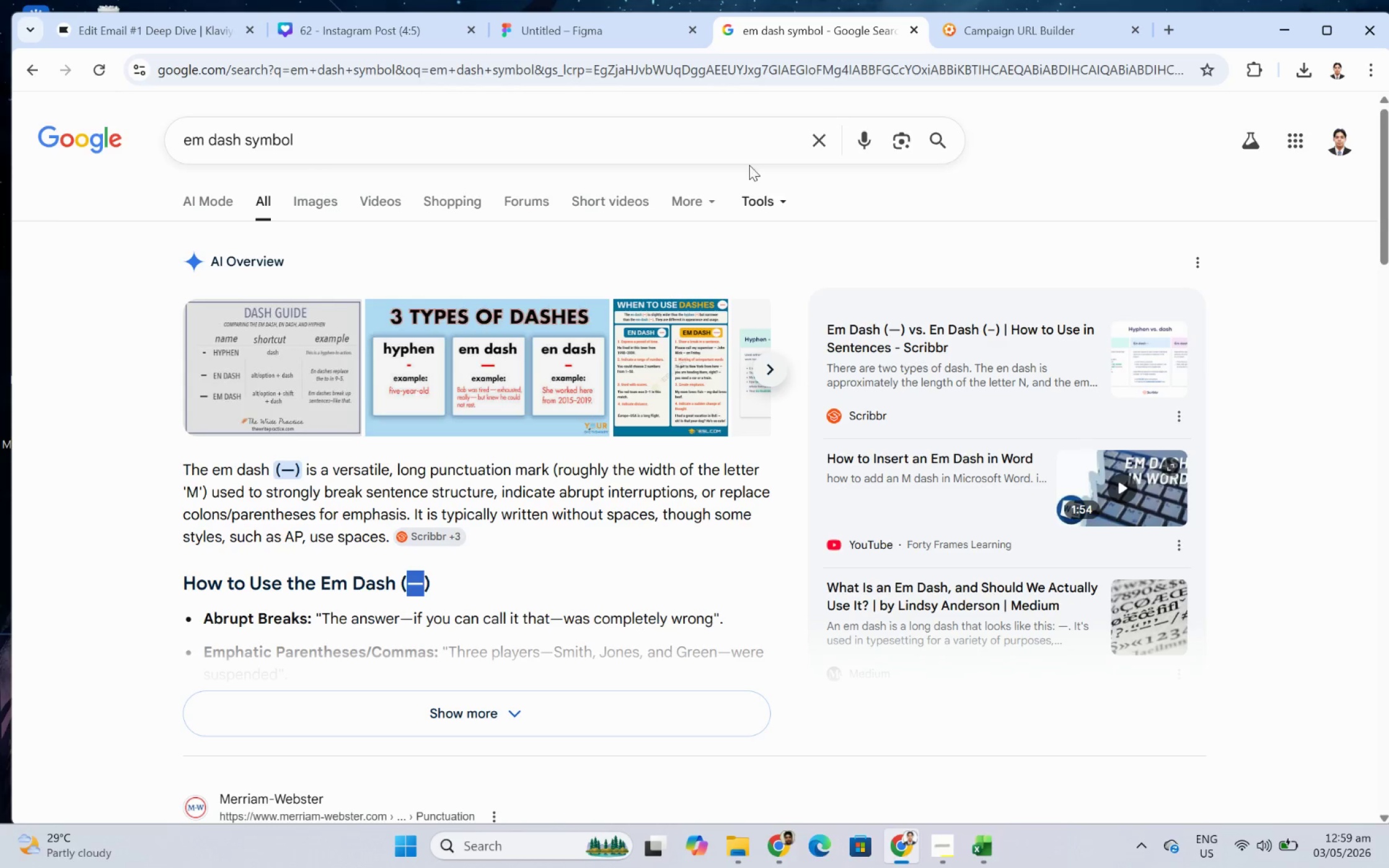 
key(Control+C)
 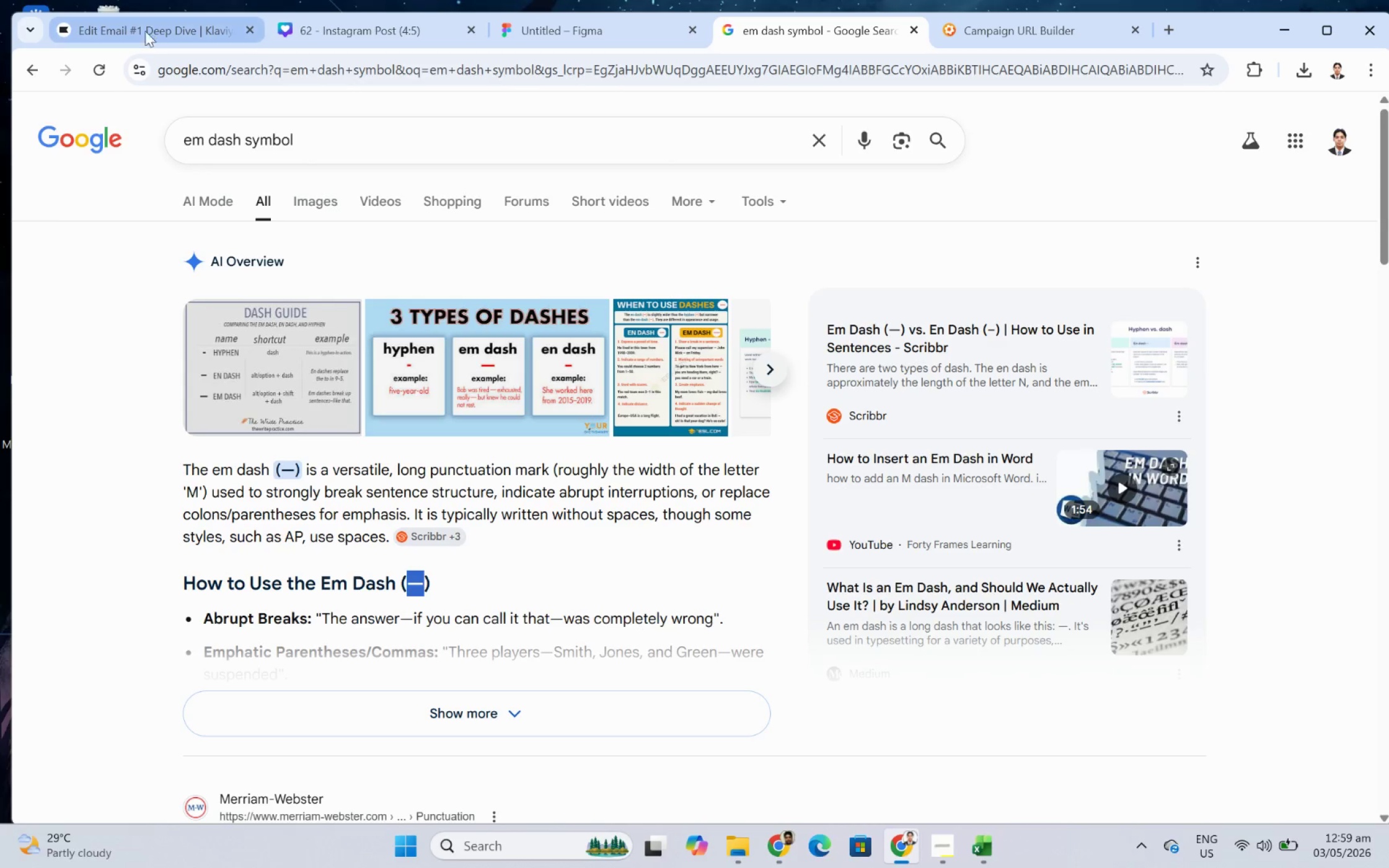 
left_click([134, 25])
 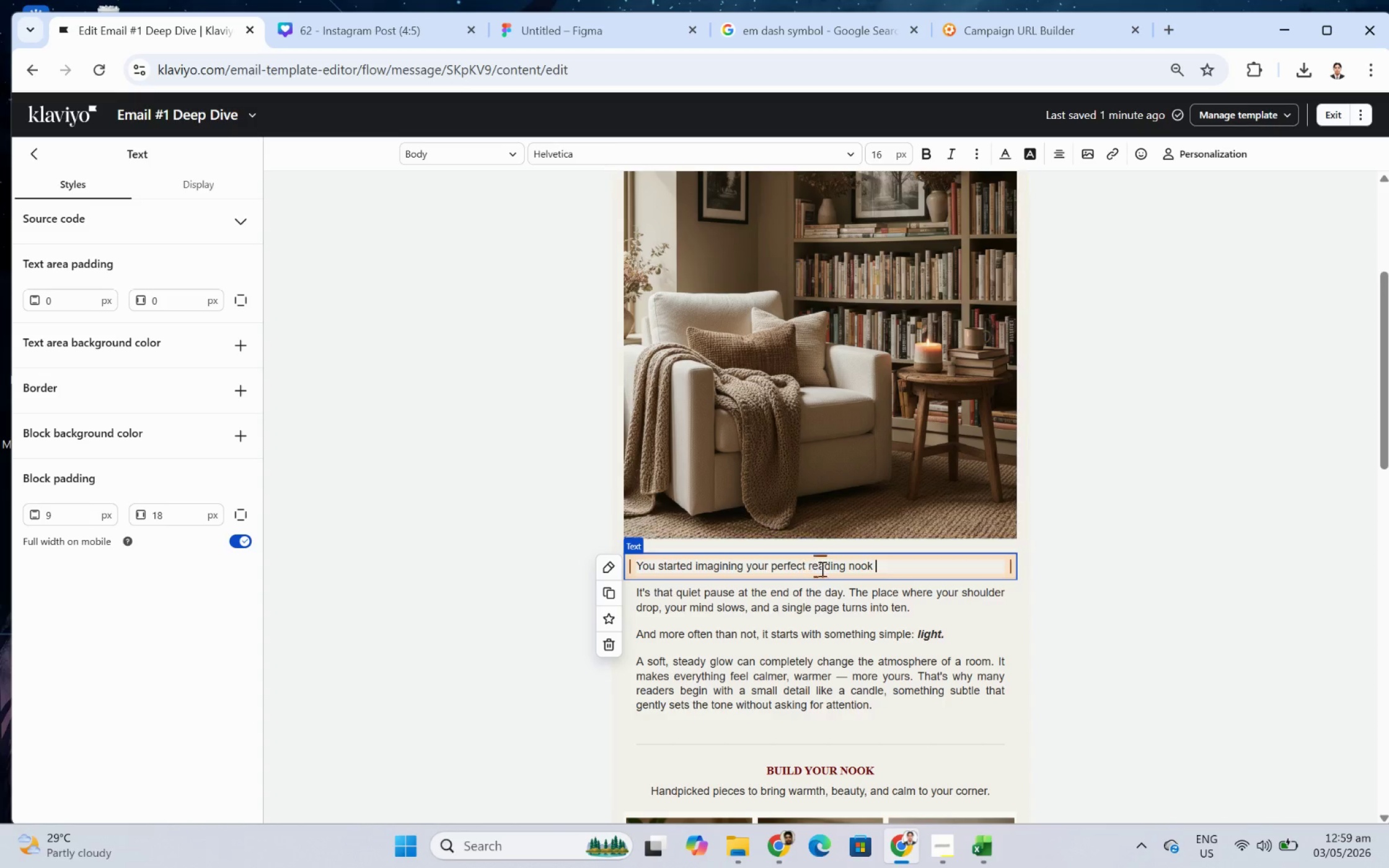 
key(Control+ControlLeft)
 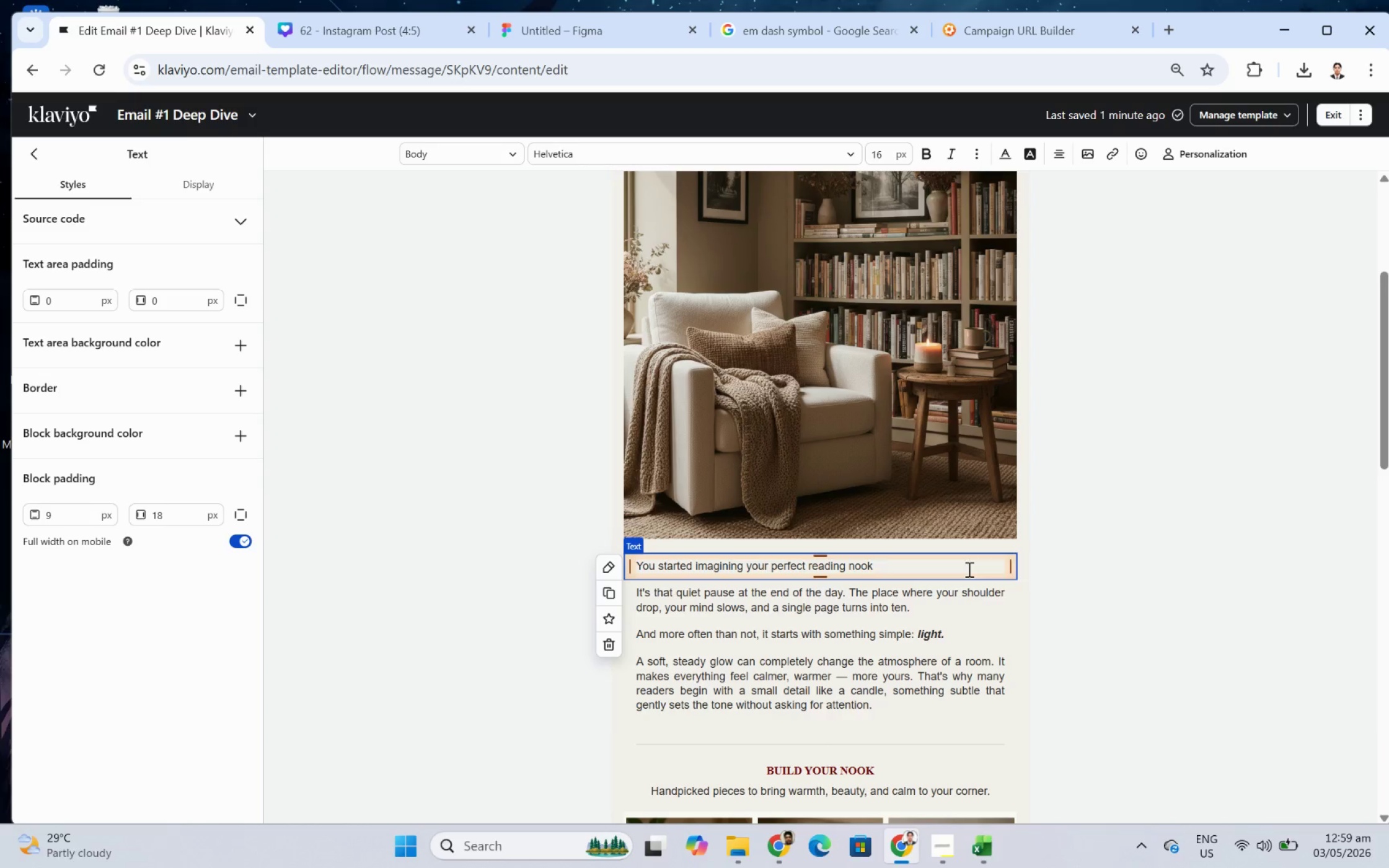 
key(Control+V)
 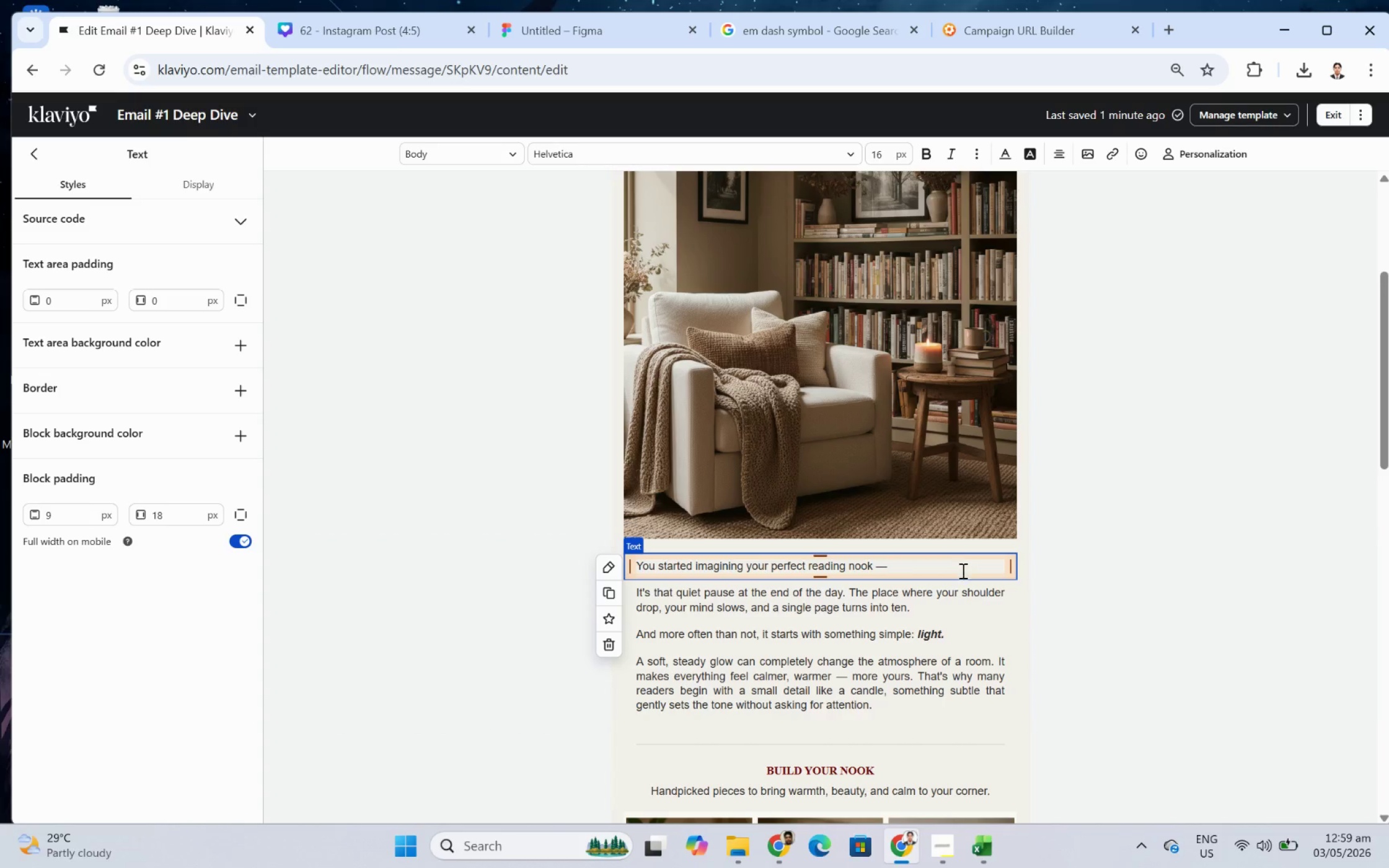 
key(Space)
 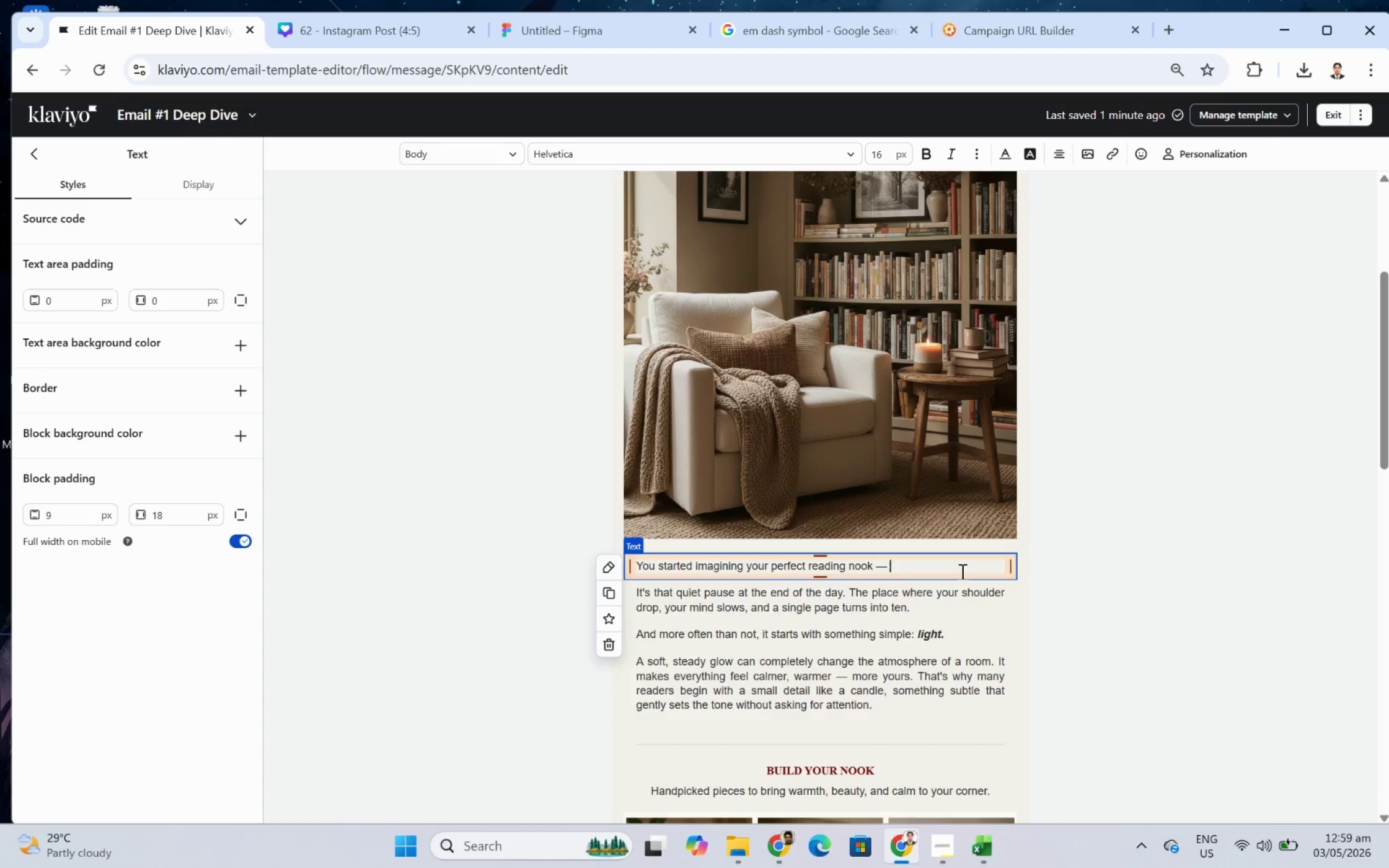 
type(nowl )
key(Backspace)
key(Backspace)
type( let's bring it to life.)
 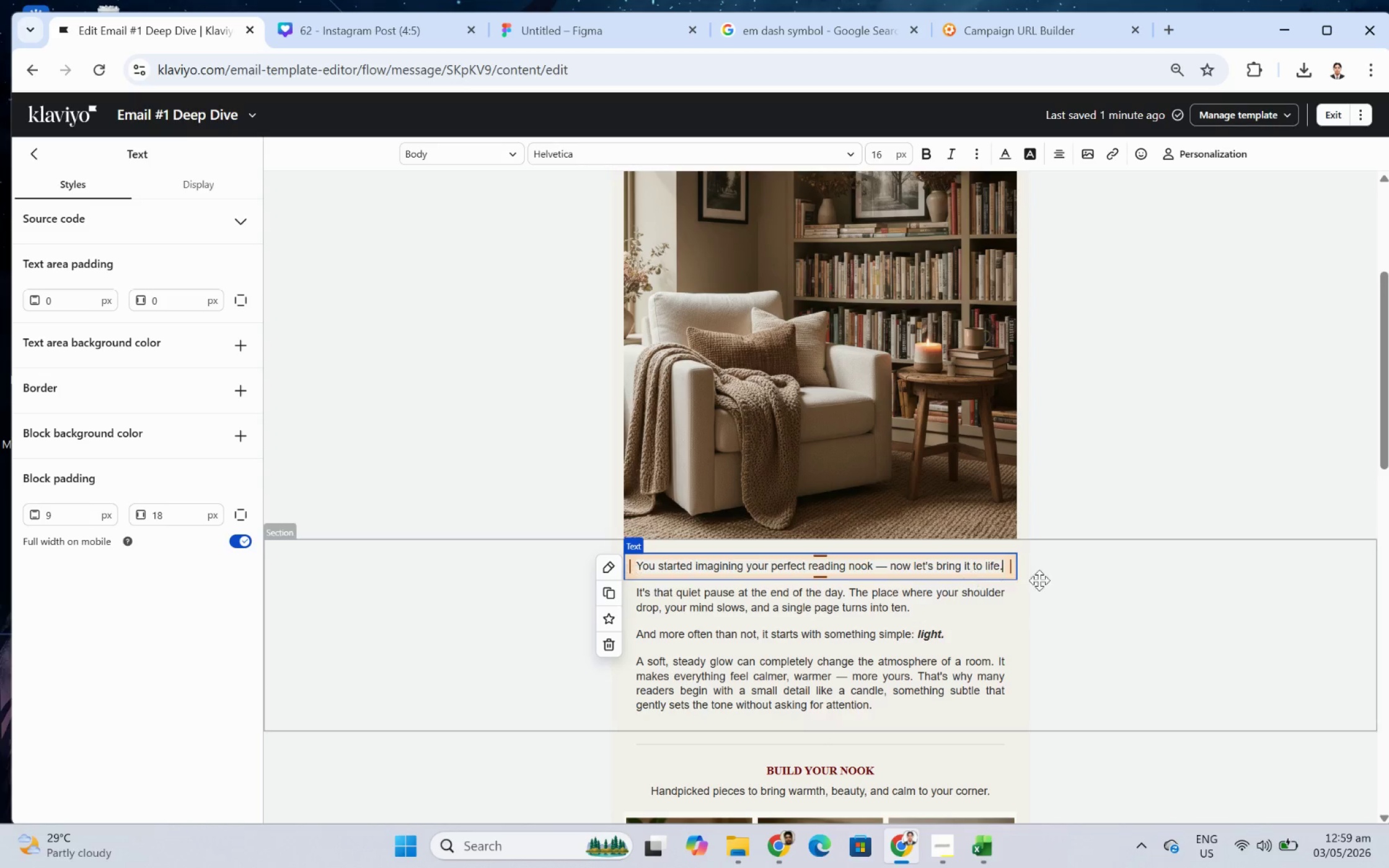 
left_click([1069, 581])
 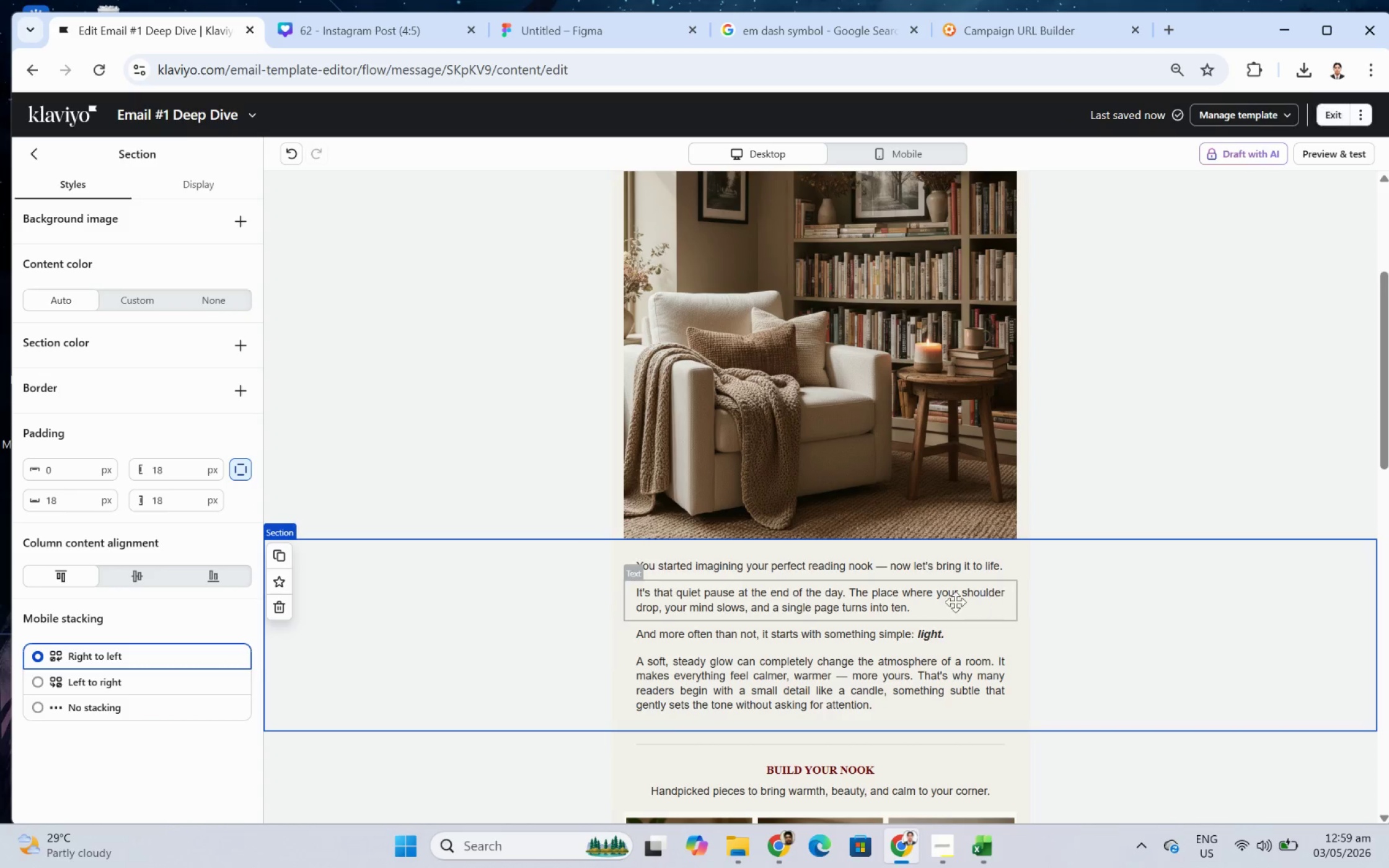 
left_click([931, 601])
 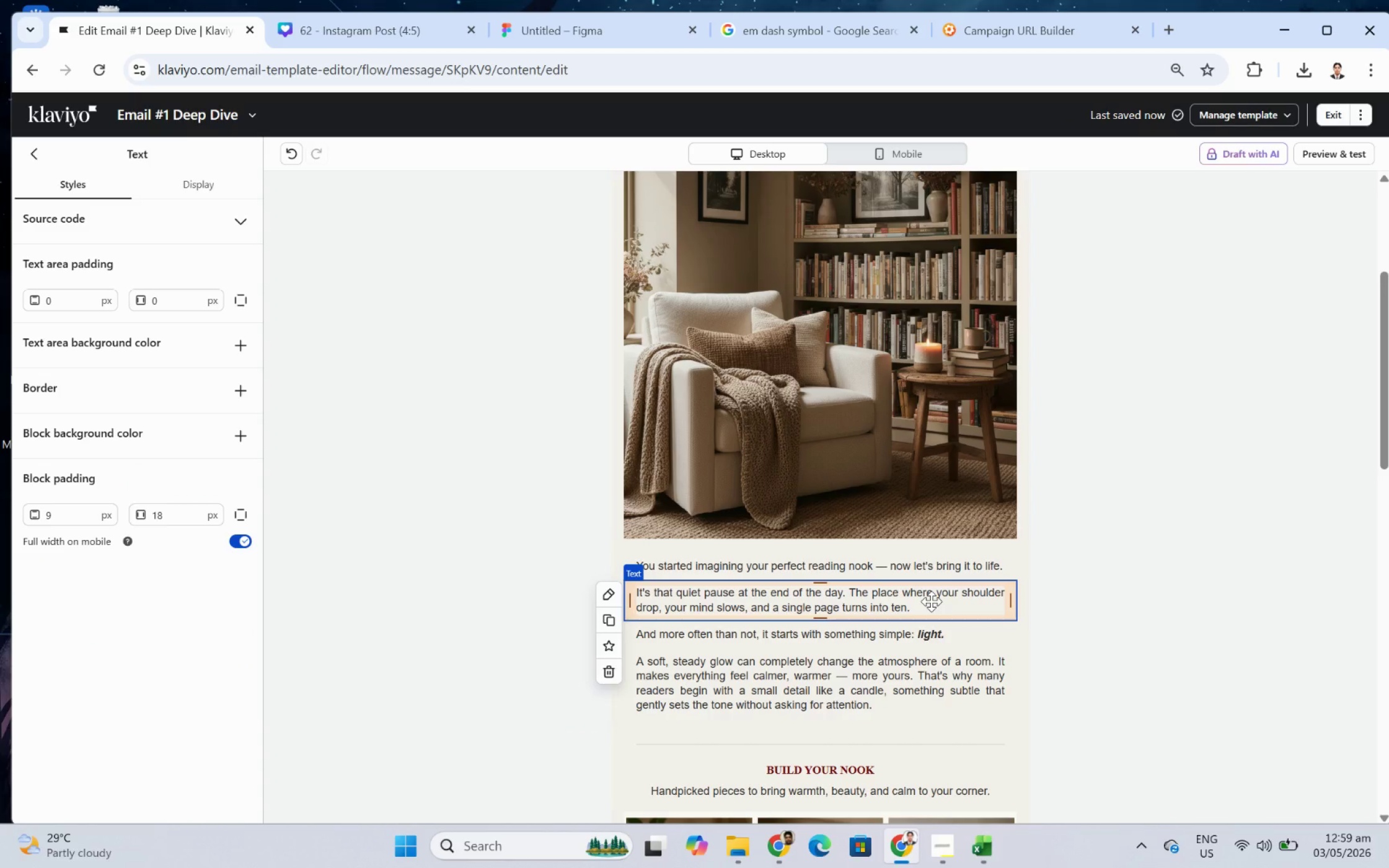 
wait(5.23)
 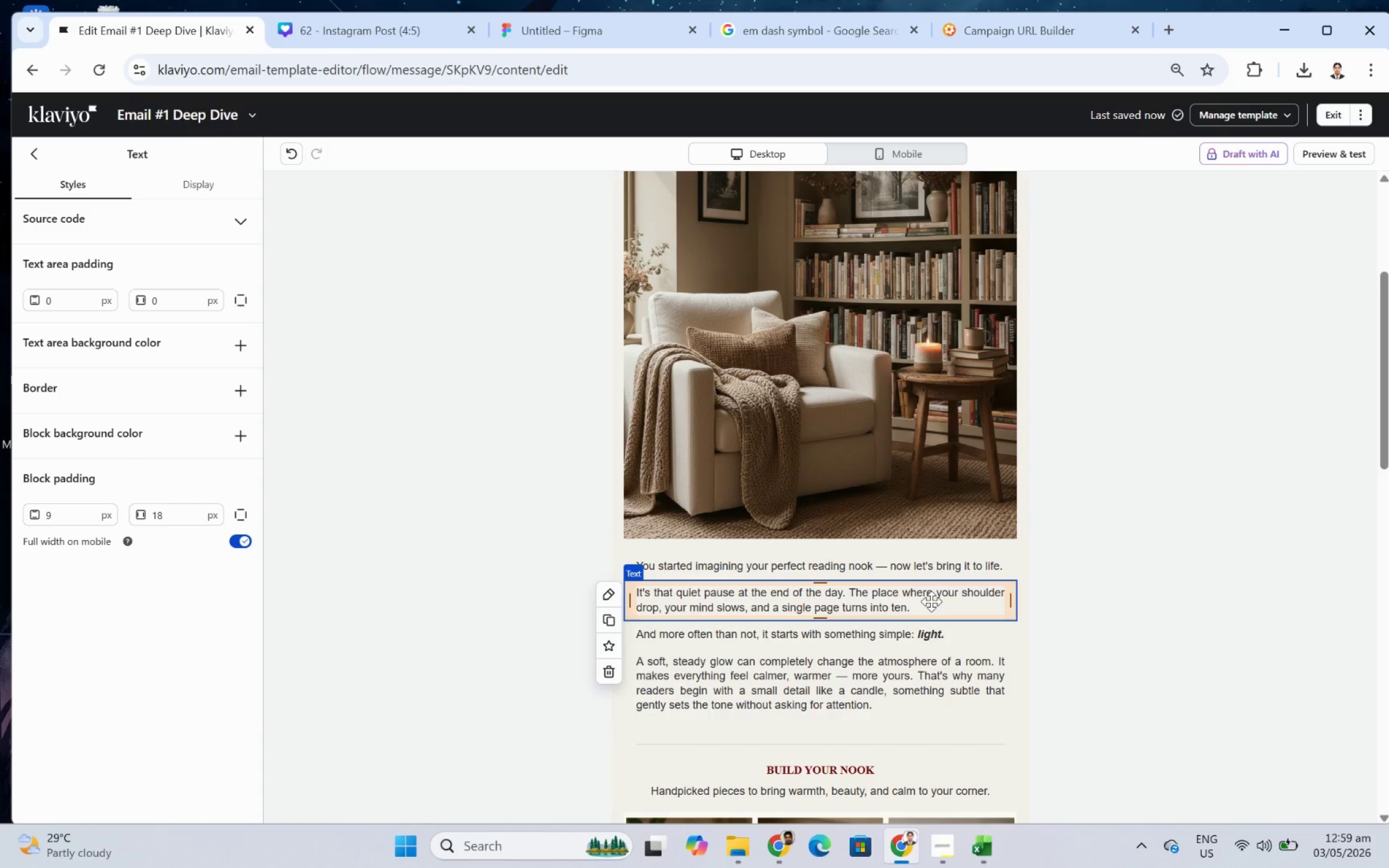 
double_click([931, 601])
 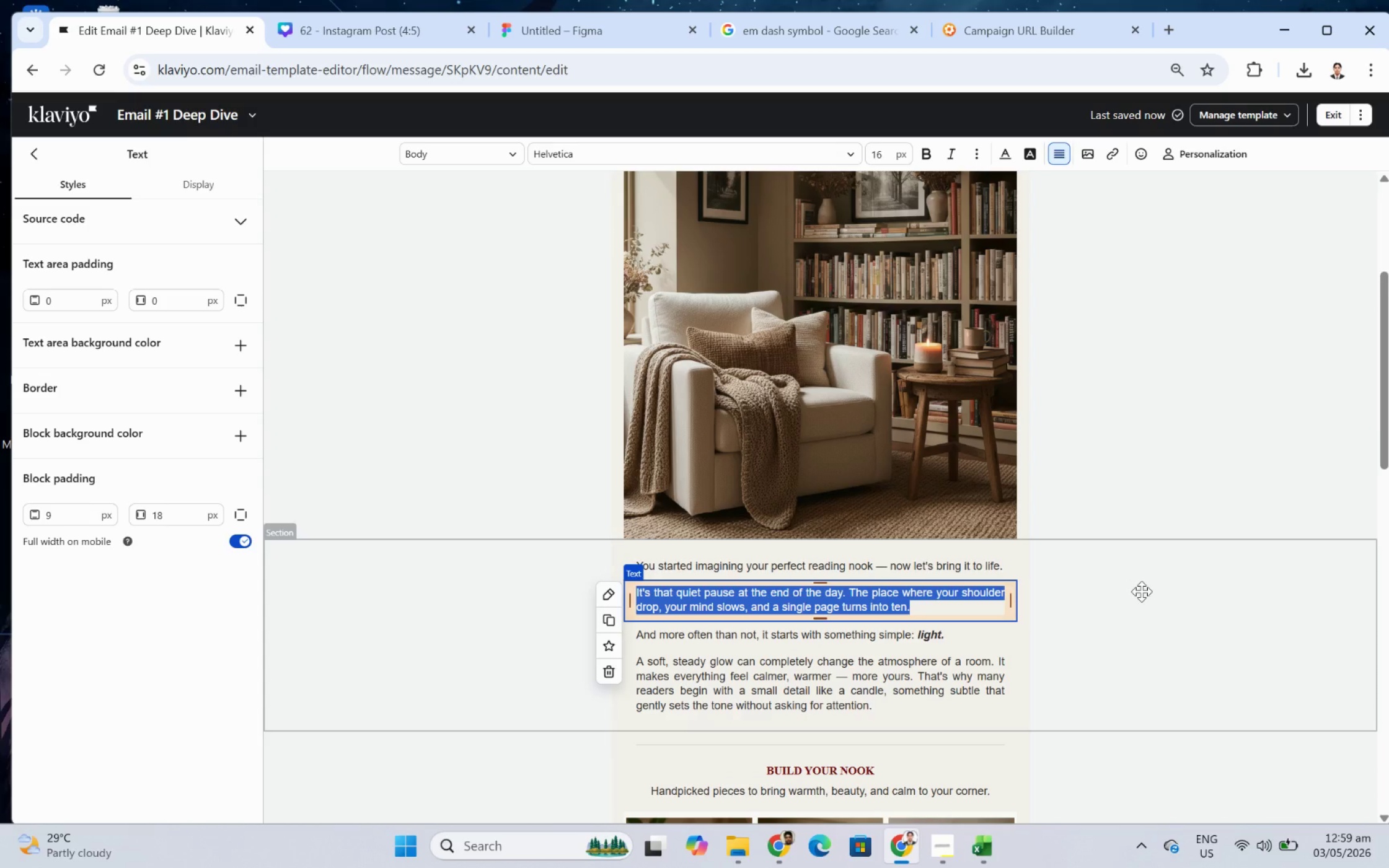 
wait(5.84)
 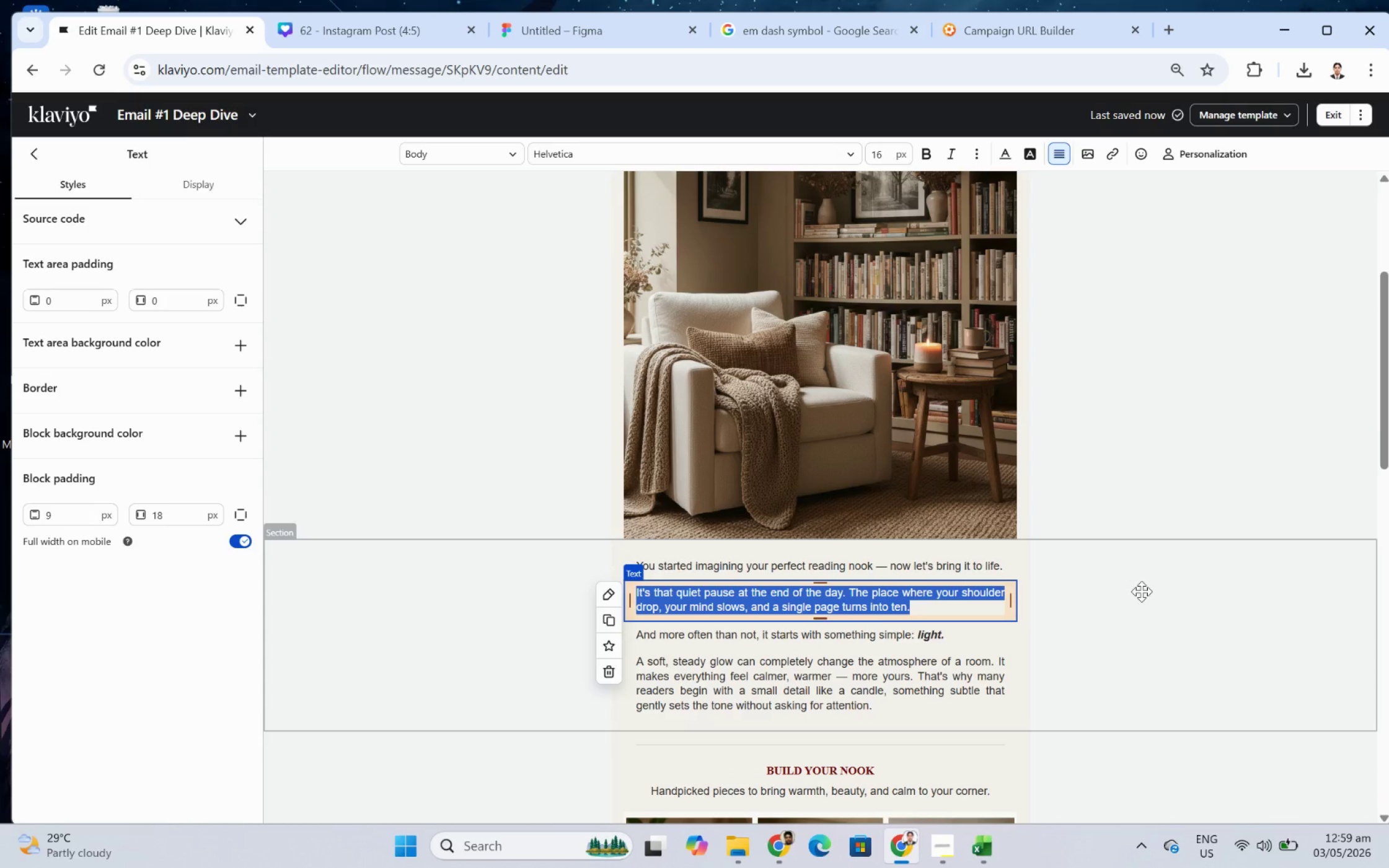 
type(Ofen )
key(Backspace)
type(, it's not the chair or the shelf that defines the space.)
 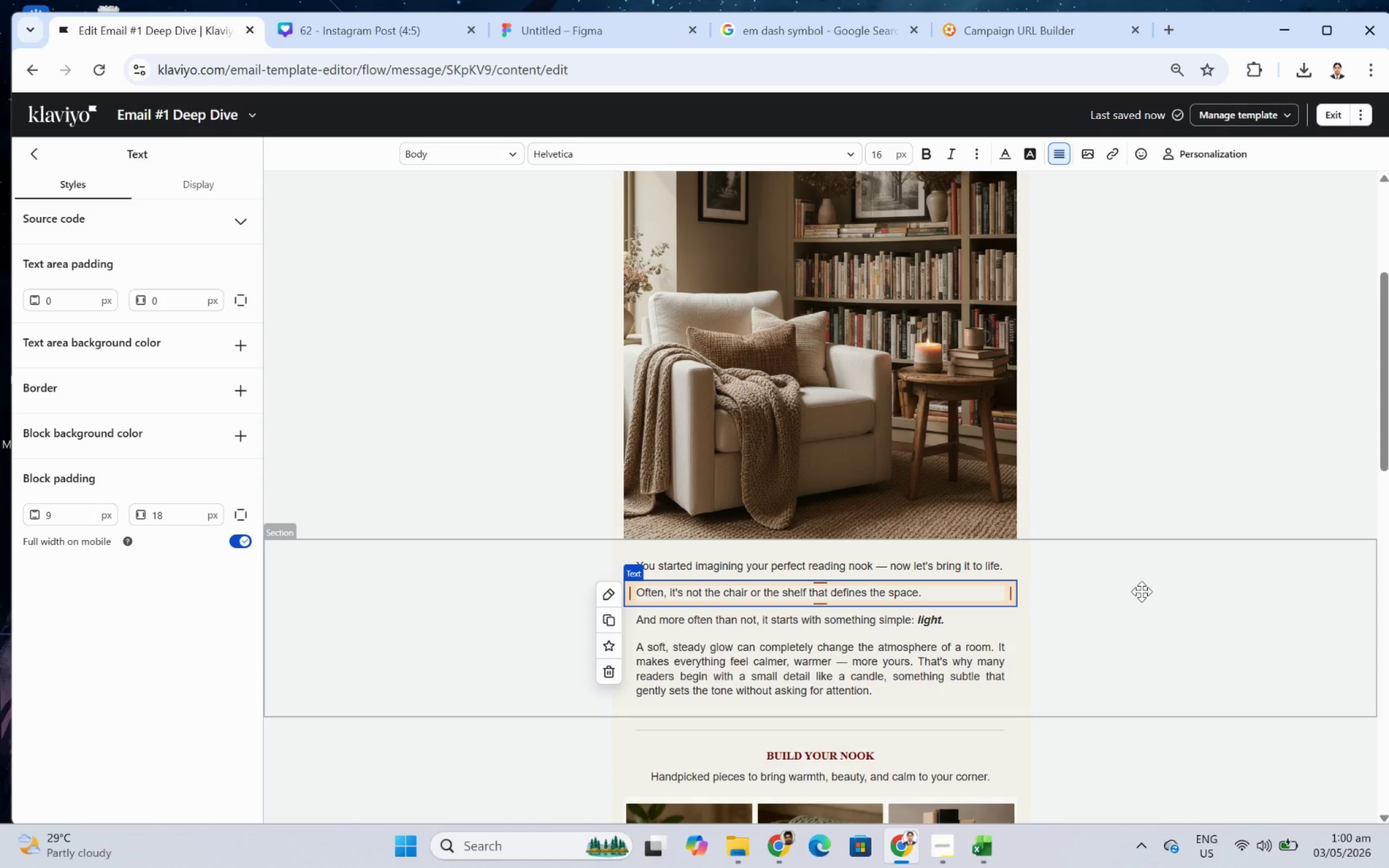 
type( It's the detail you la)
key(Backspace)
key(Backspace)
type(almost overlook)
 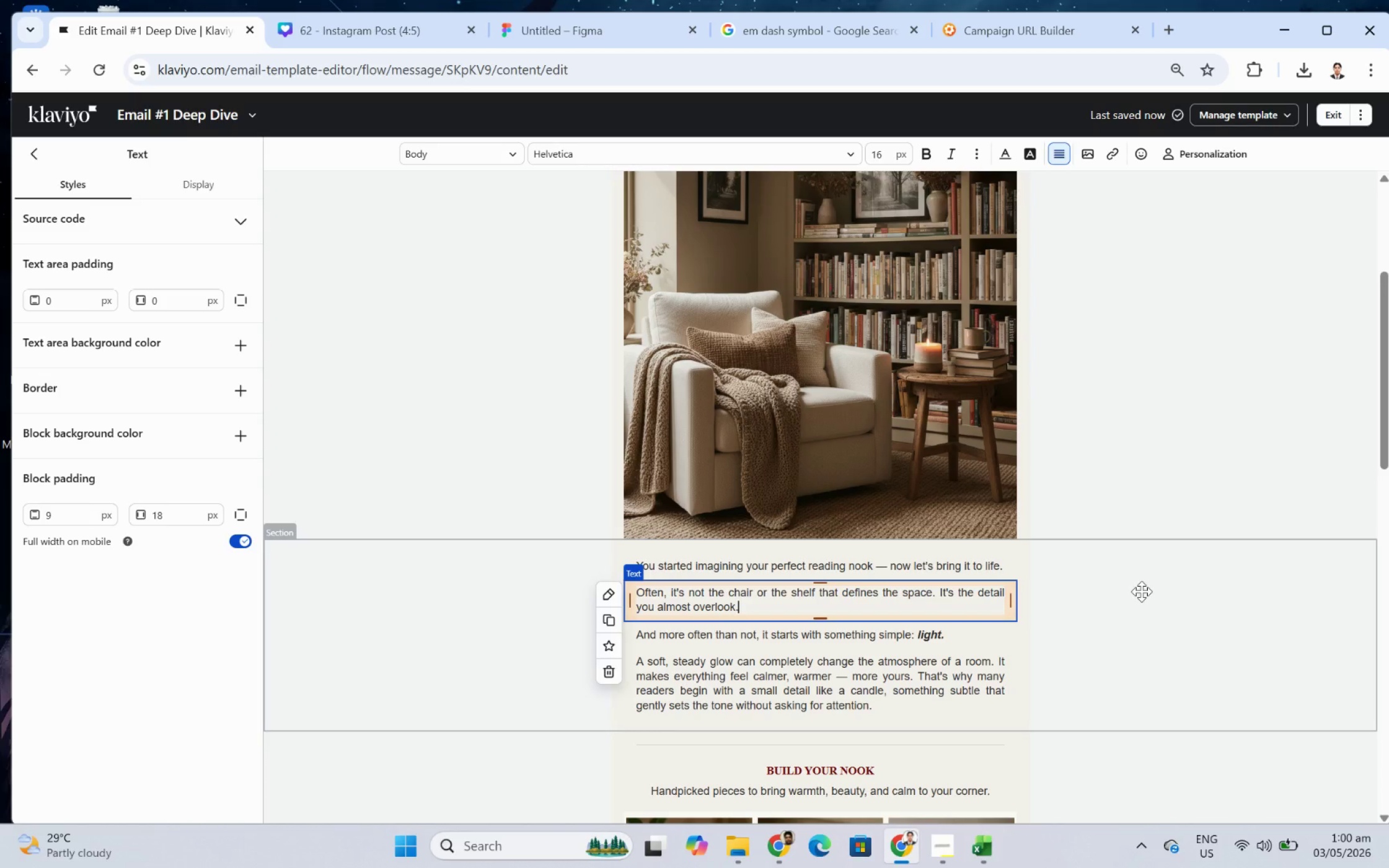 
 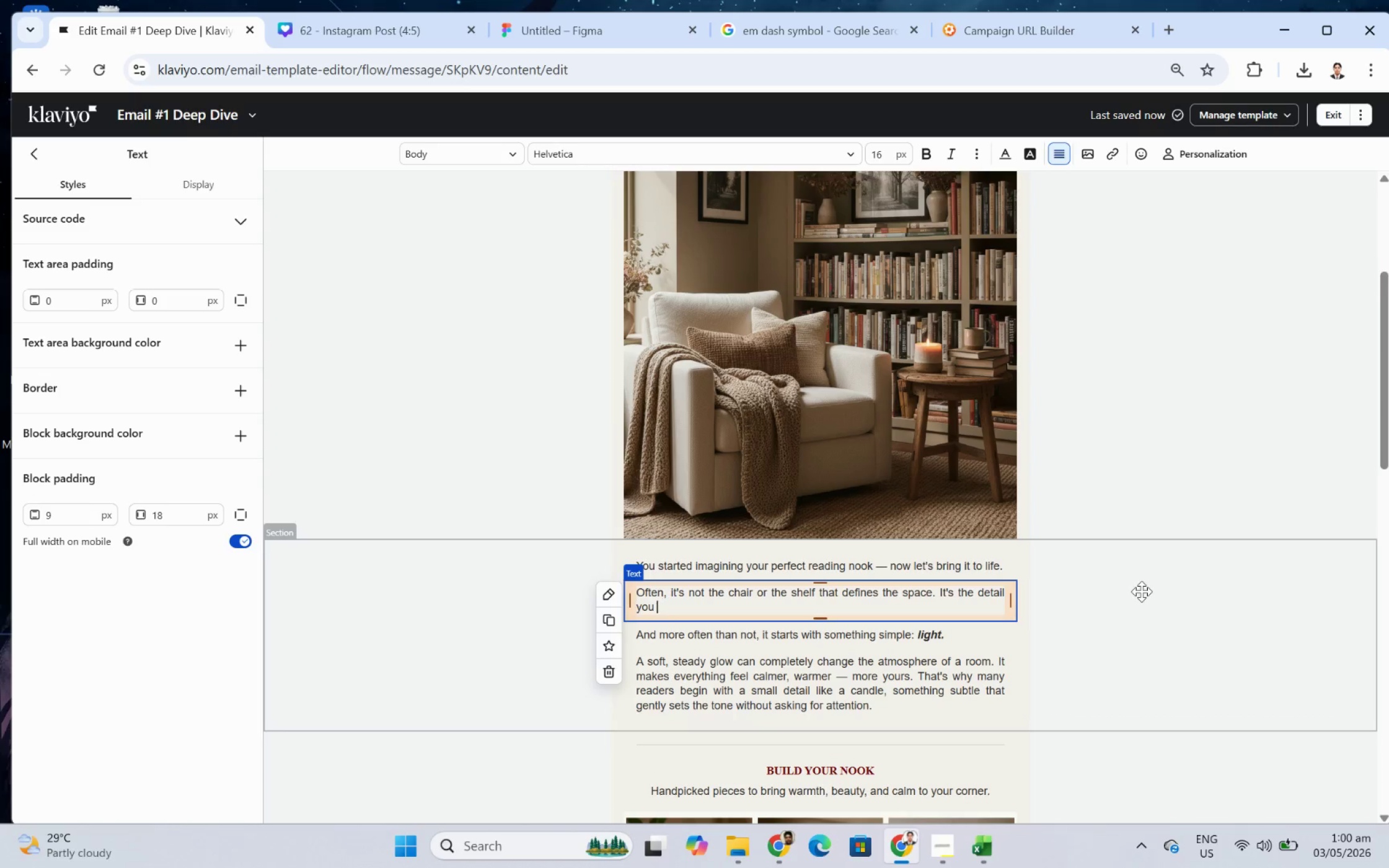 
hold_key(key=Period, duration=0.42)
 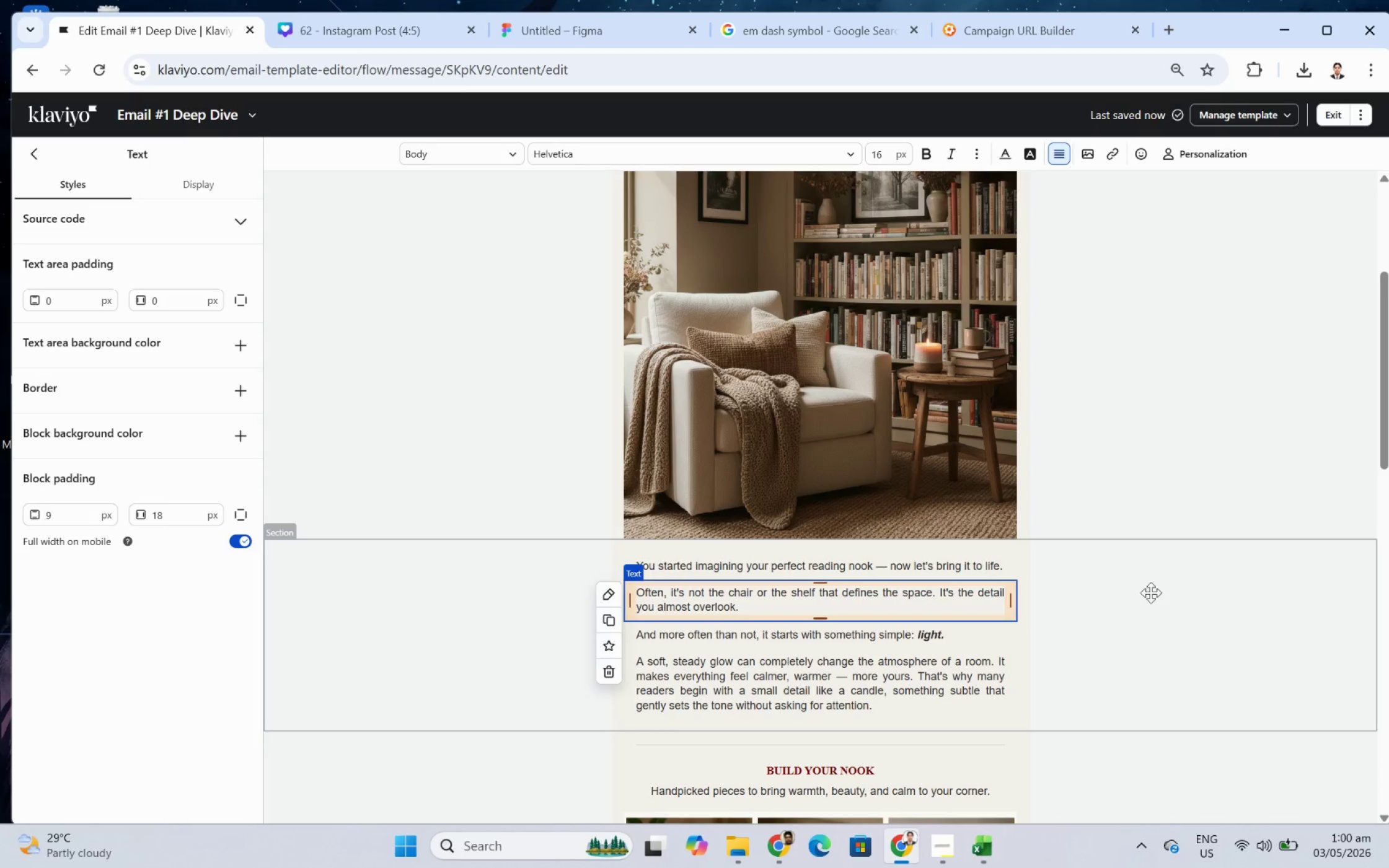 
left_click([1222, 618])
 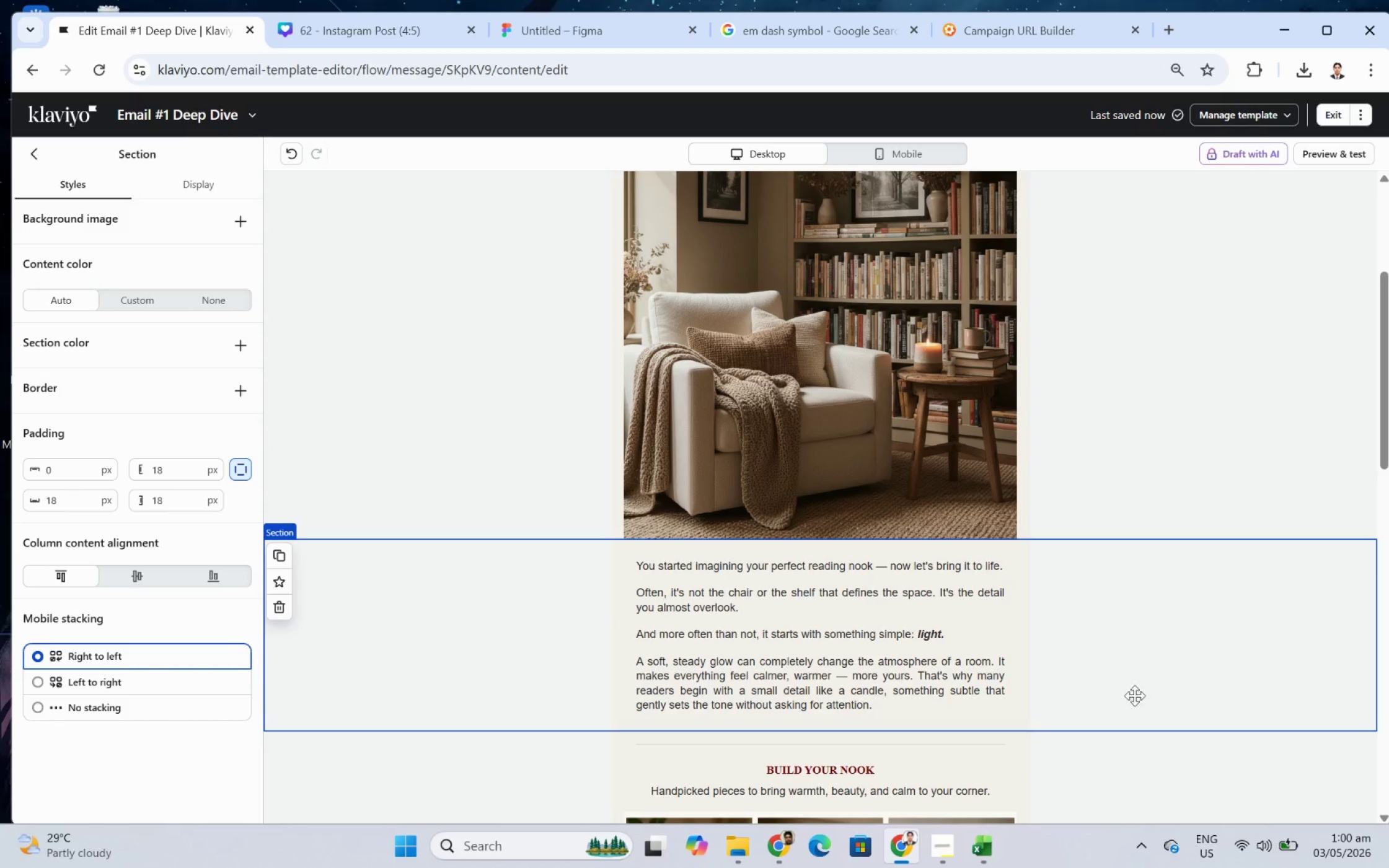 
left_click([897, 597])
 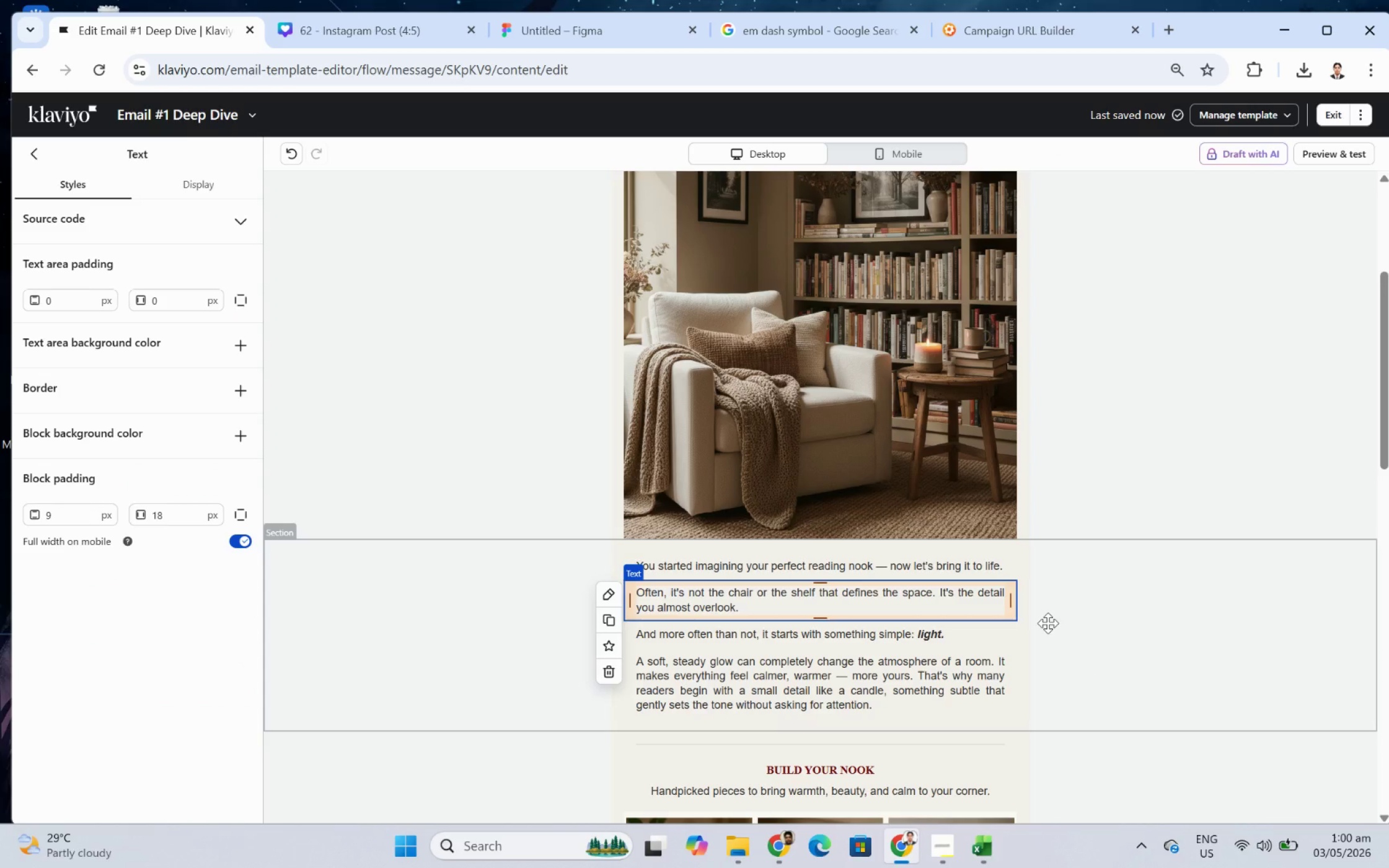 
left_click([1047, 623])
 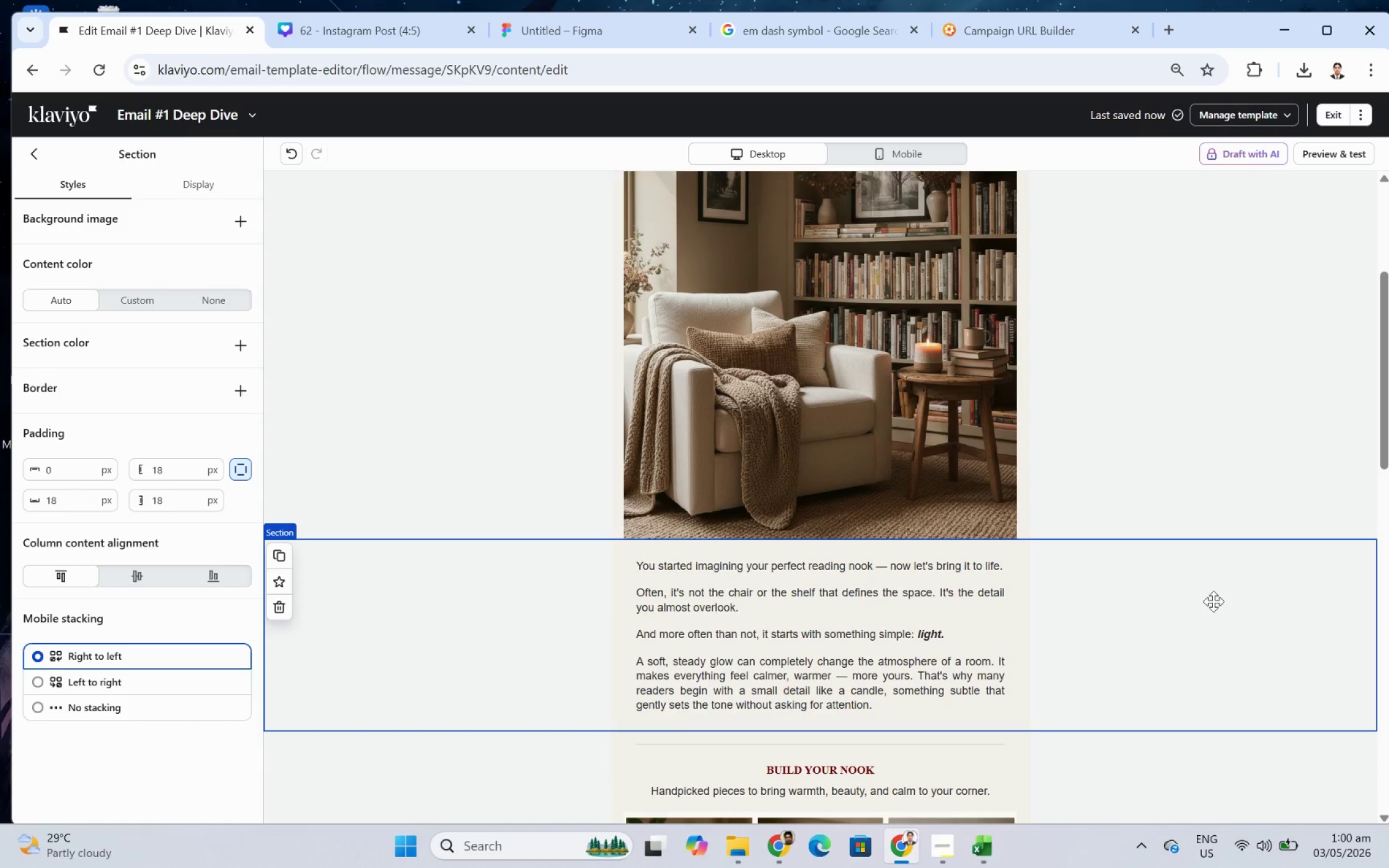 
scroll: coordinate [1286, 606], scroll_direction: up, amount: 3.0
 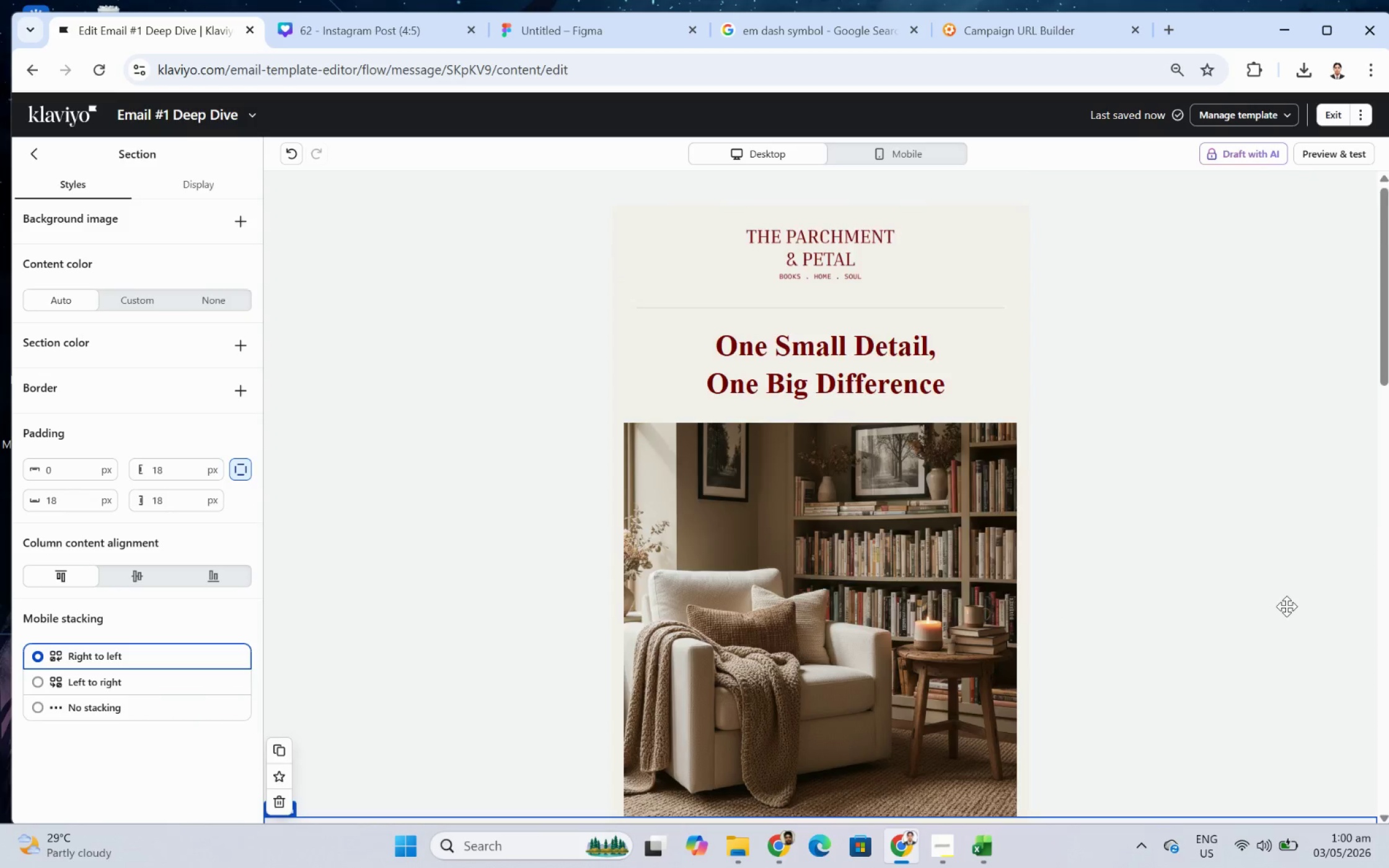 
scroll: coordinate [1286, 606], scroll_direction: down, amount: 4.0
 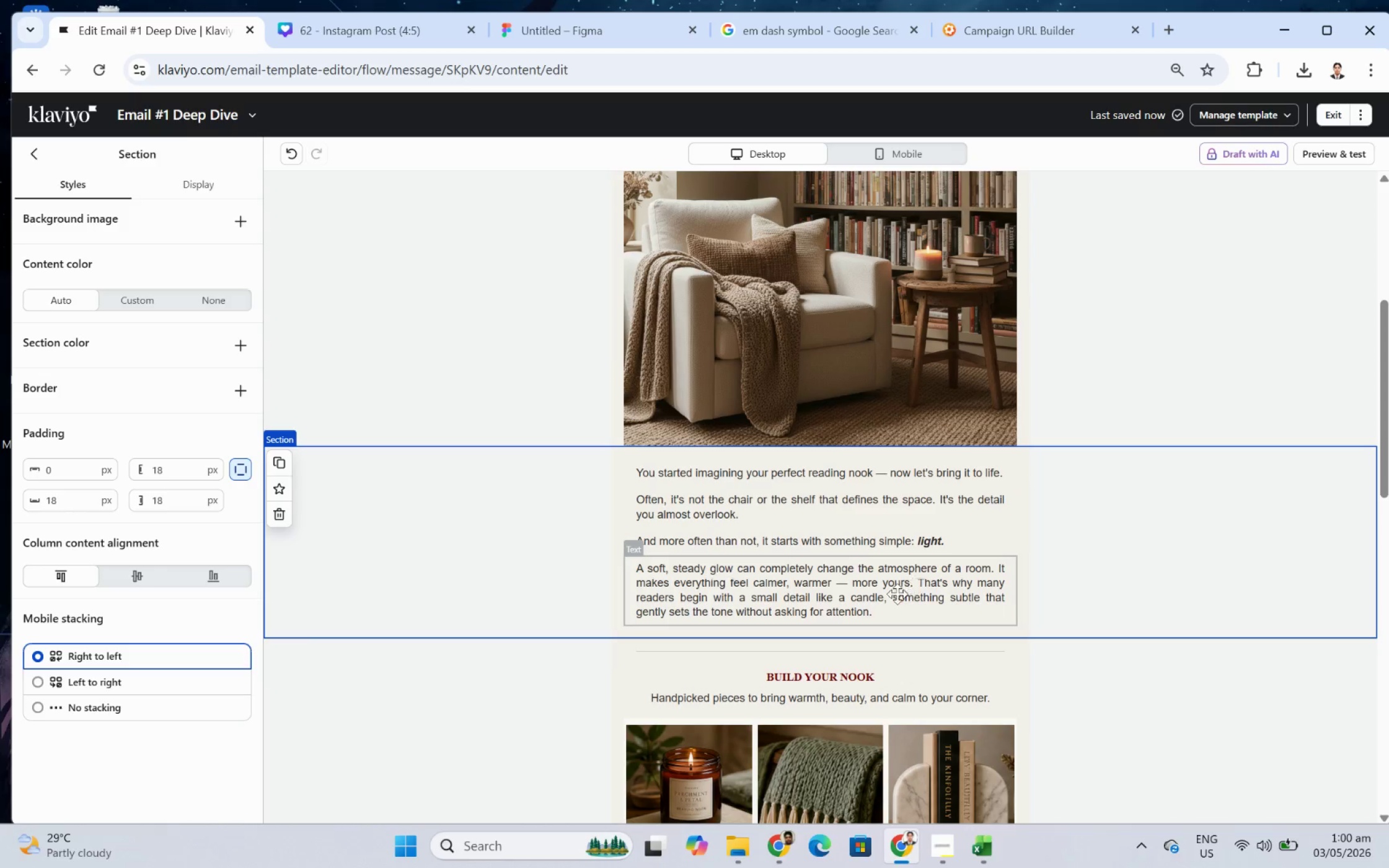 
wait(5.32)
 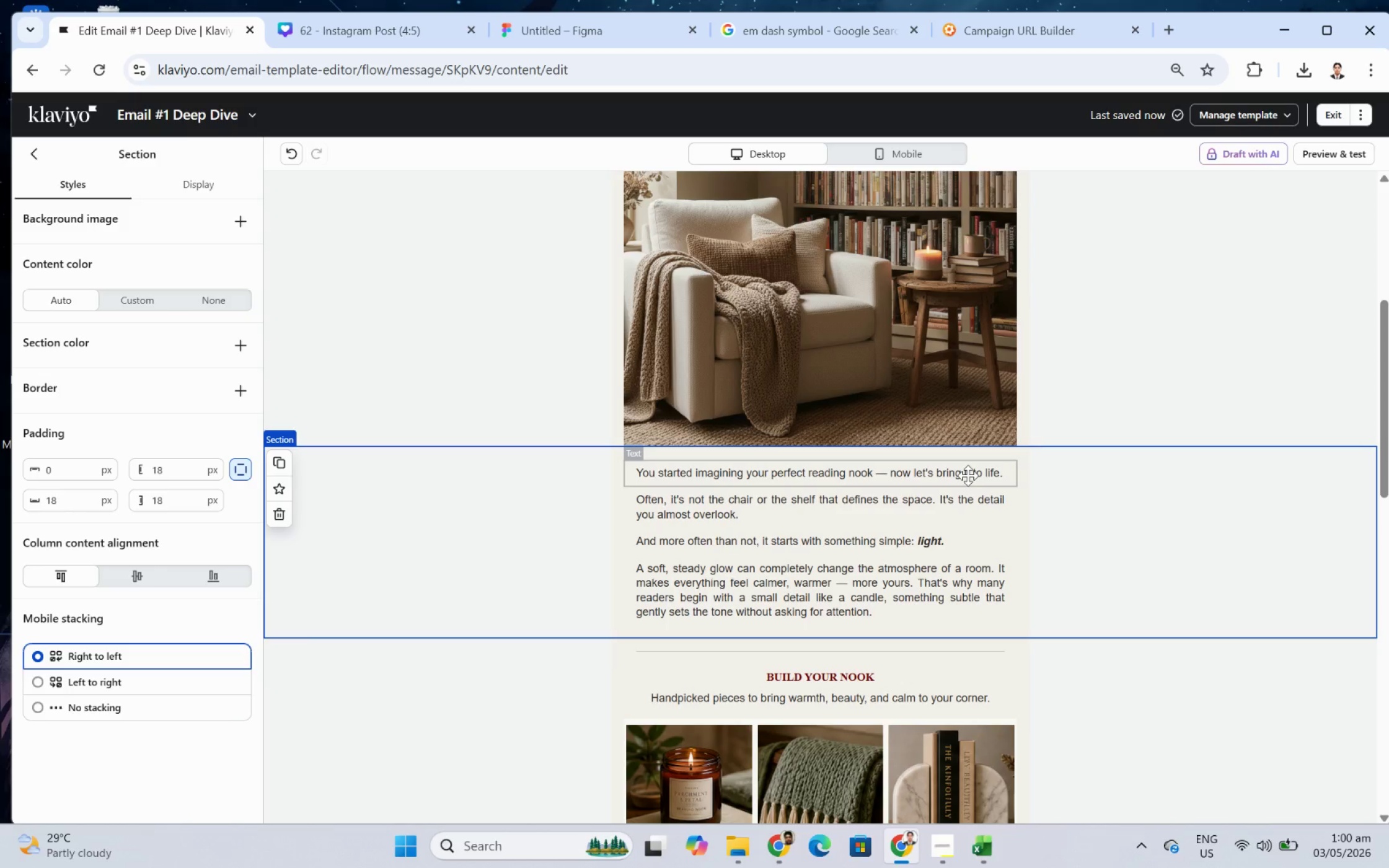 
left_click([920, 598])
 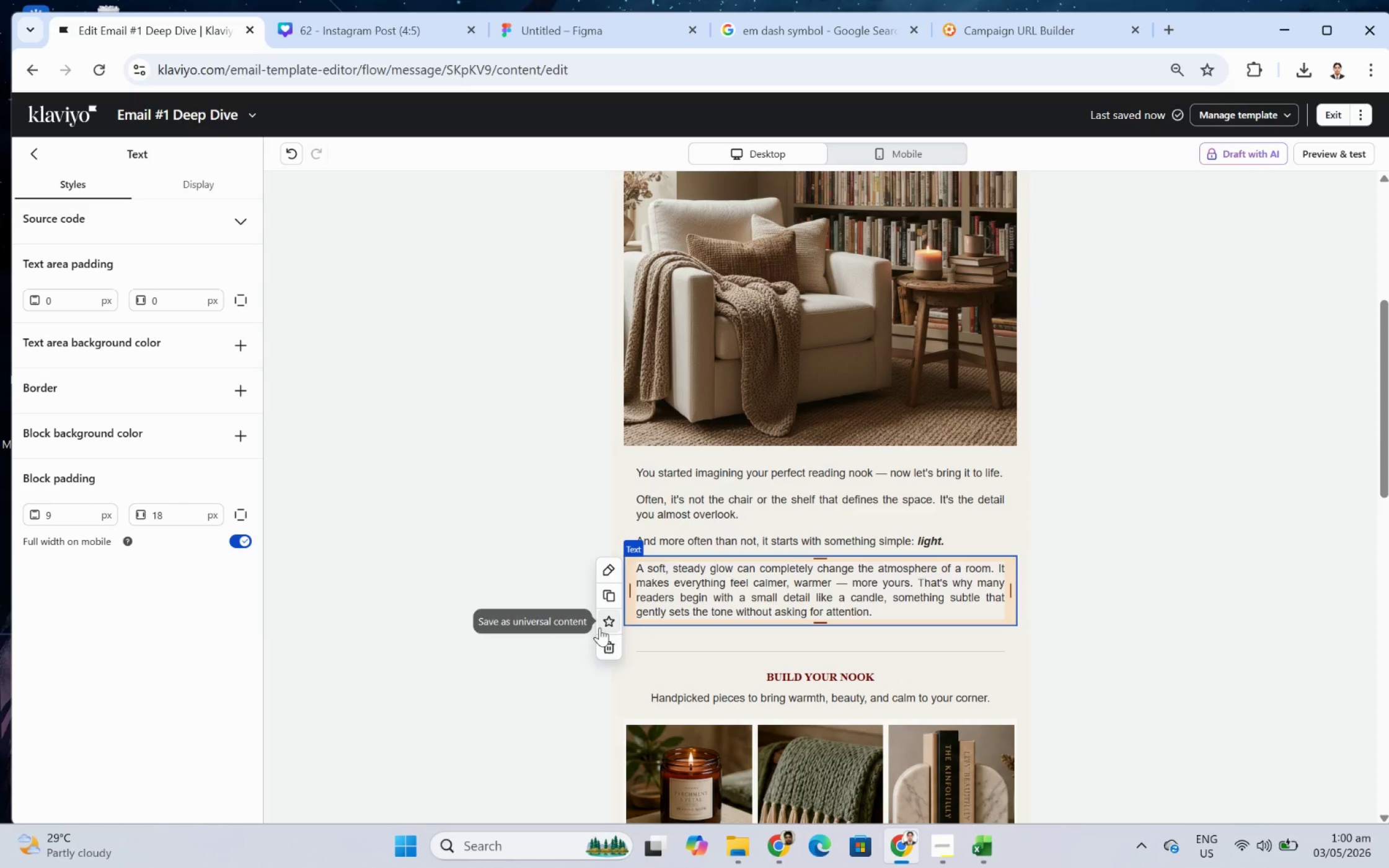 
left_click([611, 642])
 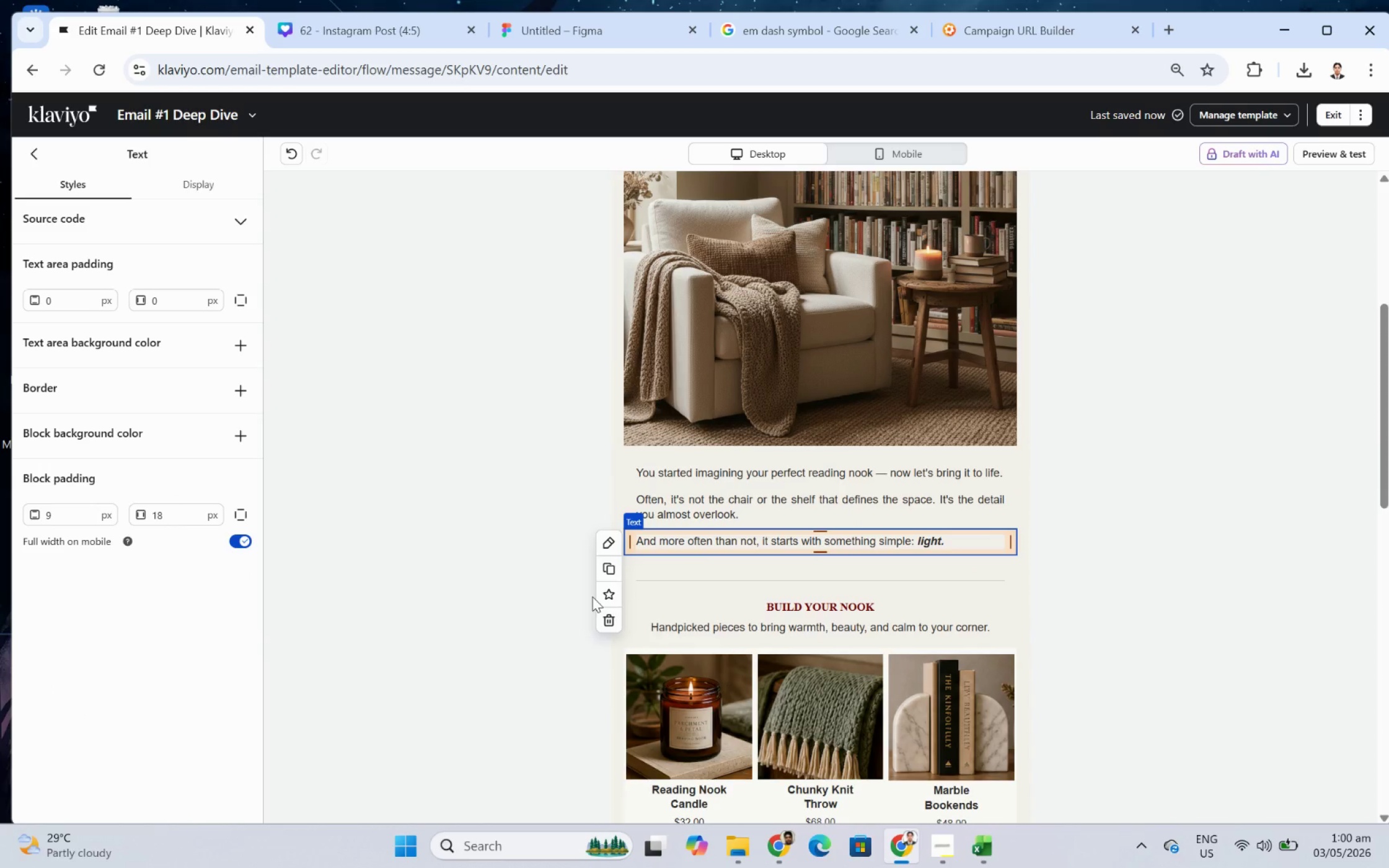 
left_click([605, 615])
 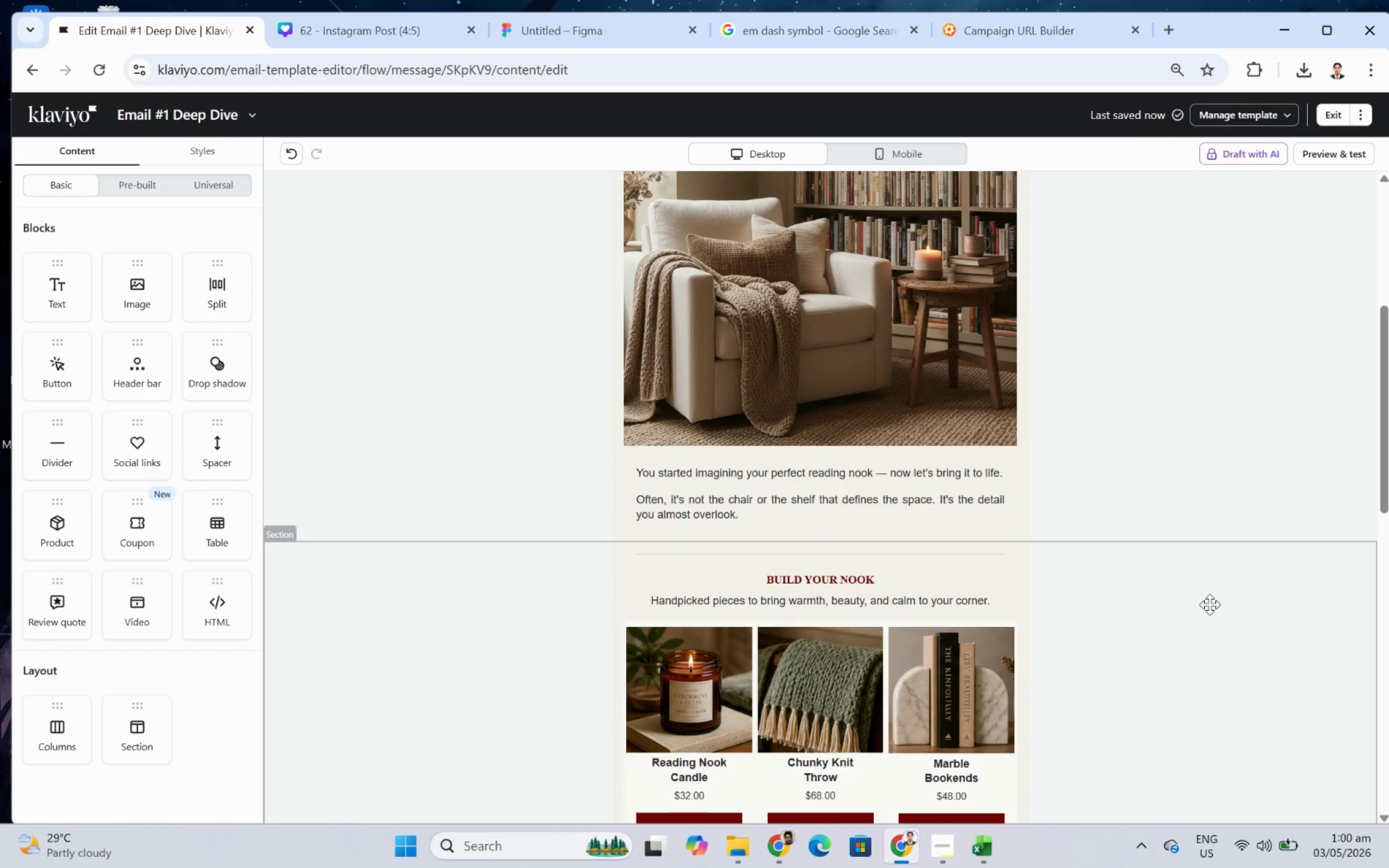 
mouse_move([999, 795])
 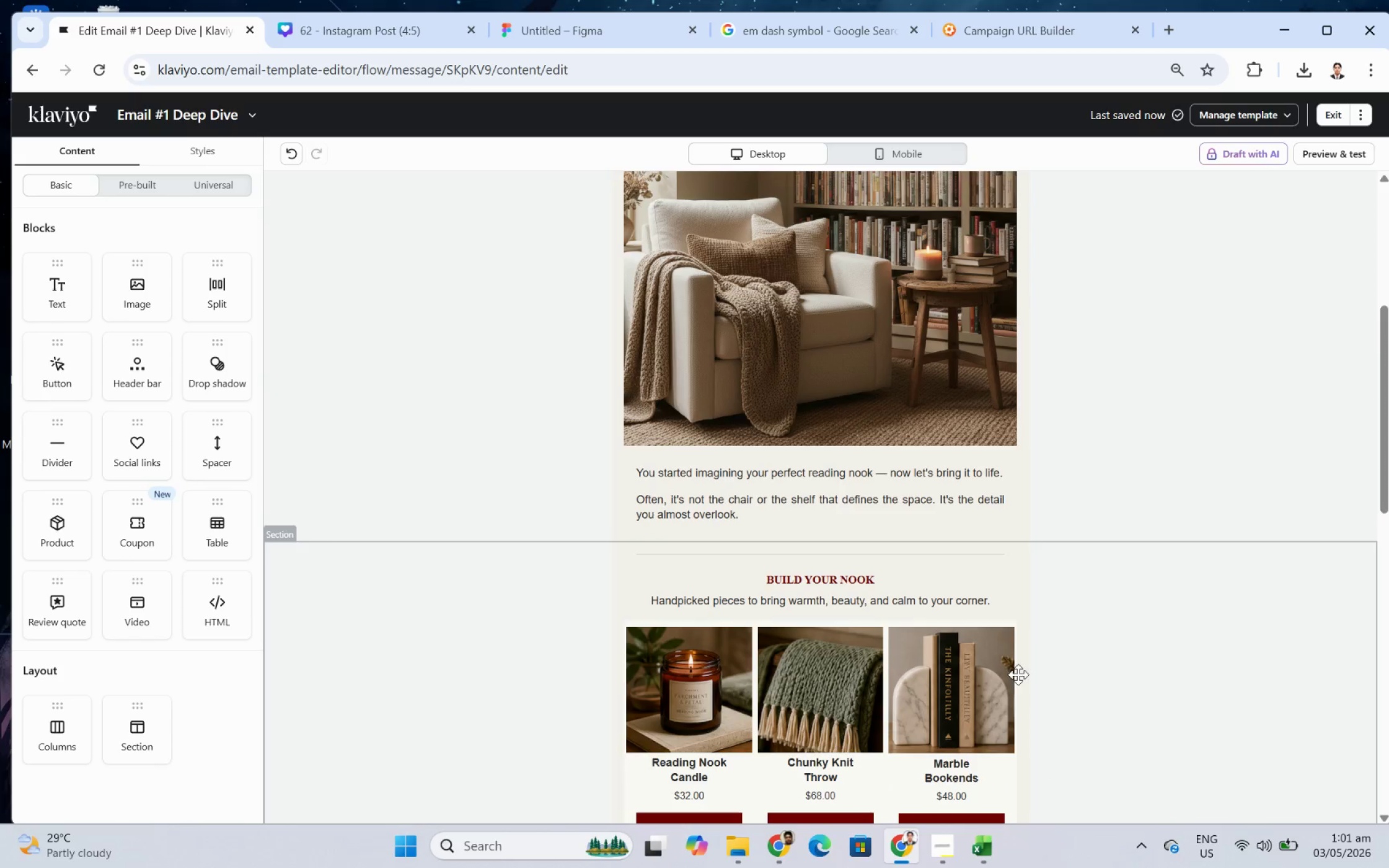 
wait(21.49)
 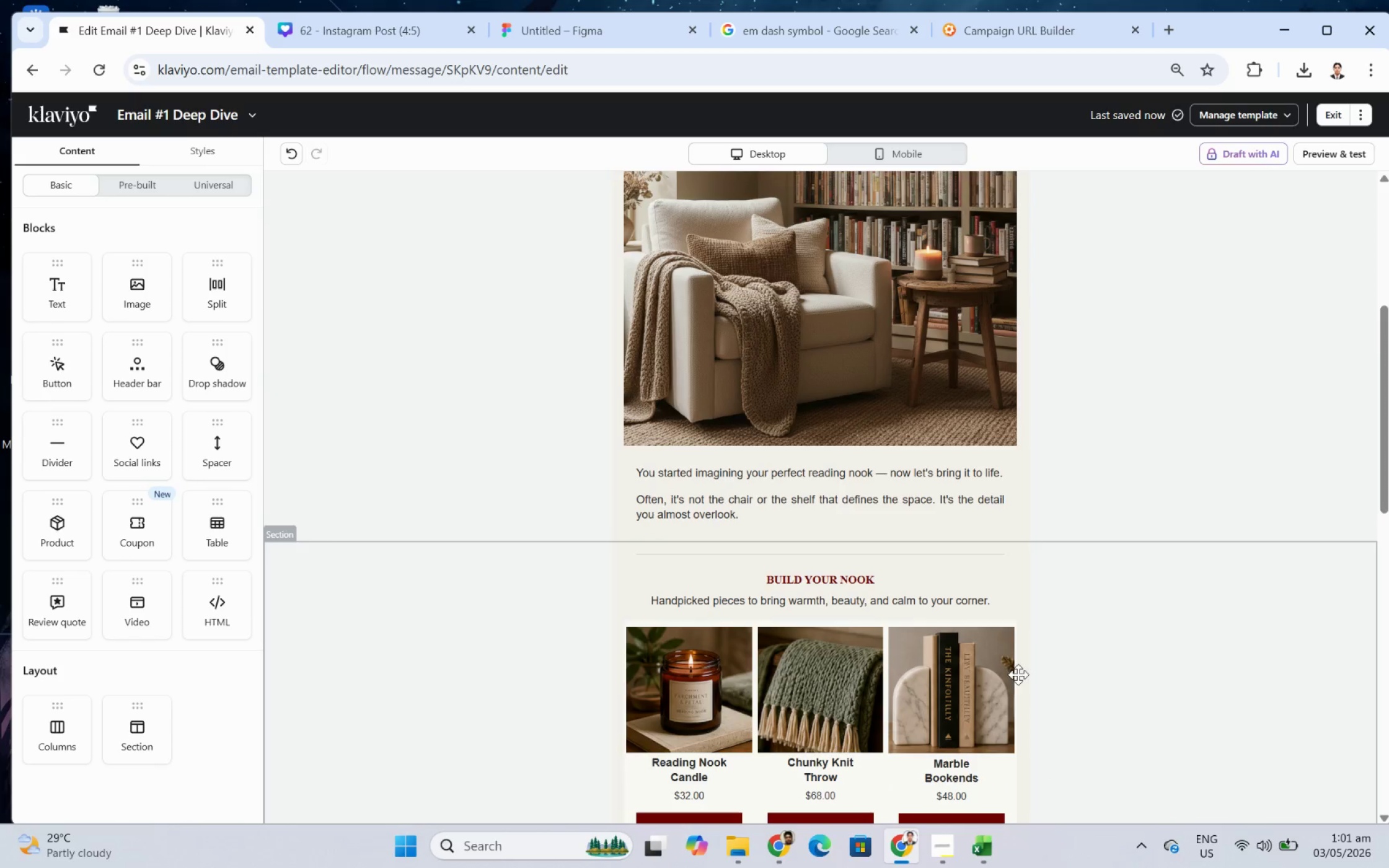 
scroll: coordinate [1030, 577], scroll_direction: down, amount: 1.0
 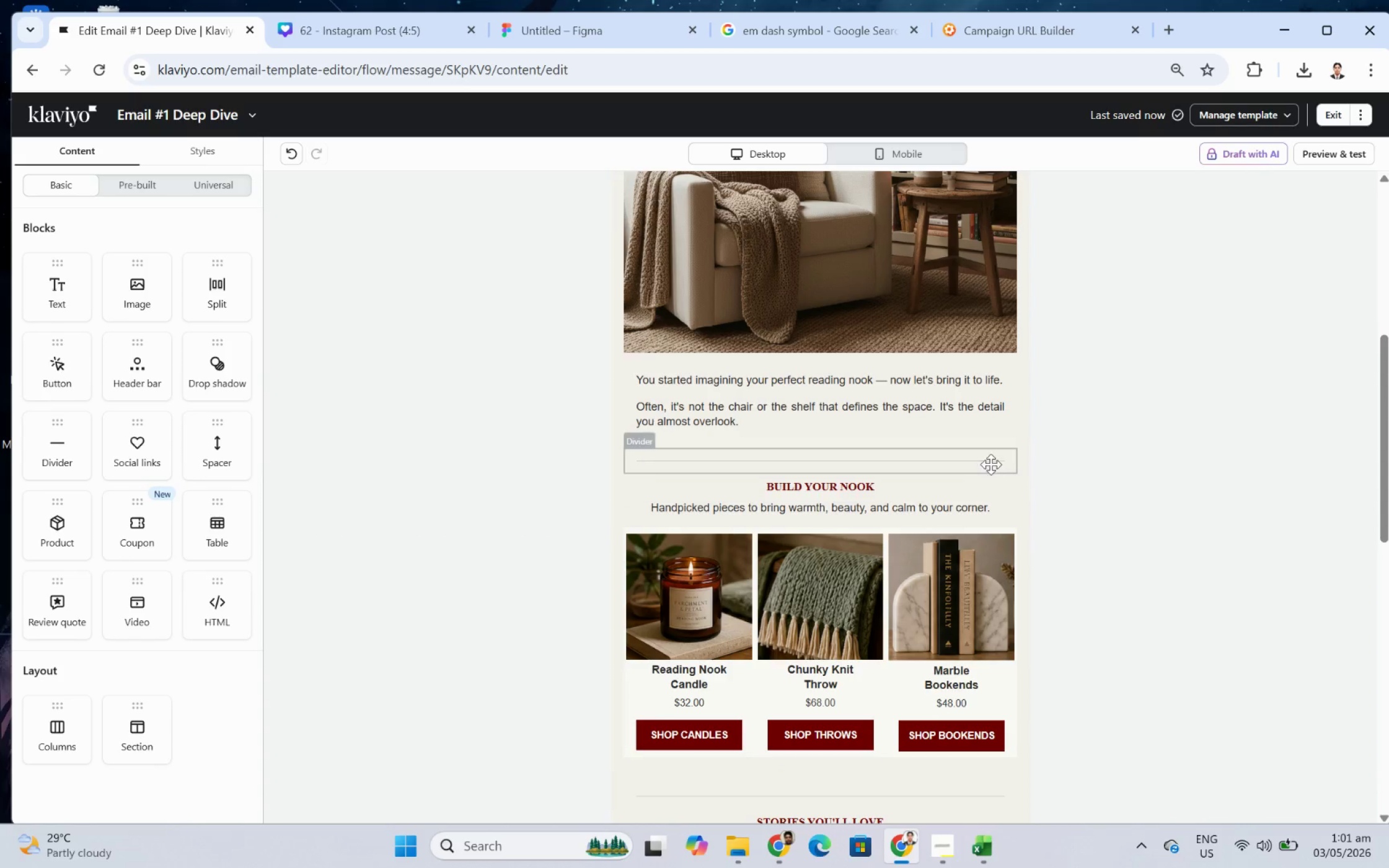 
left_click([990, 463])
 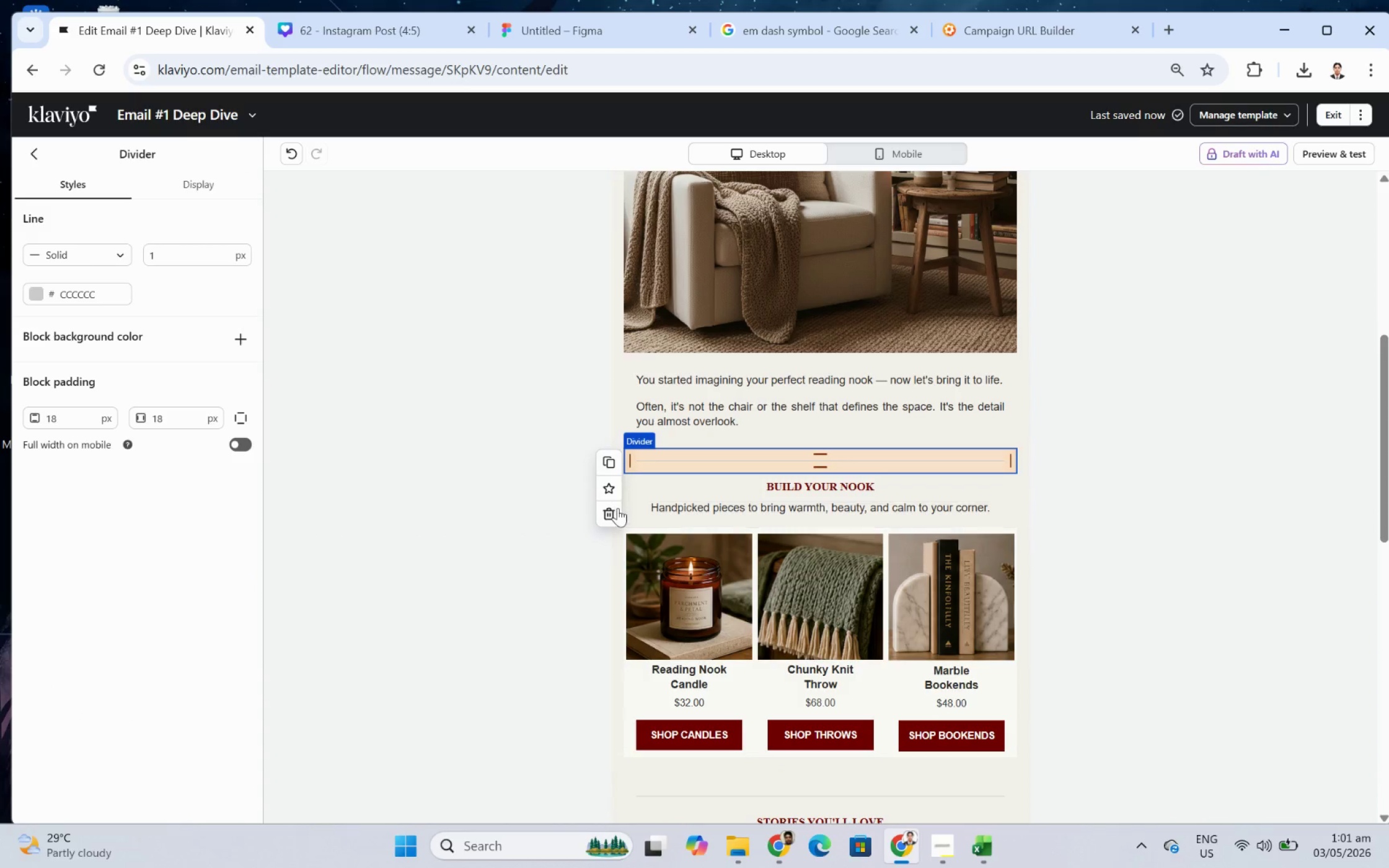 
left_click([616, 507])
 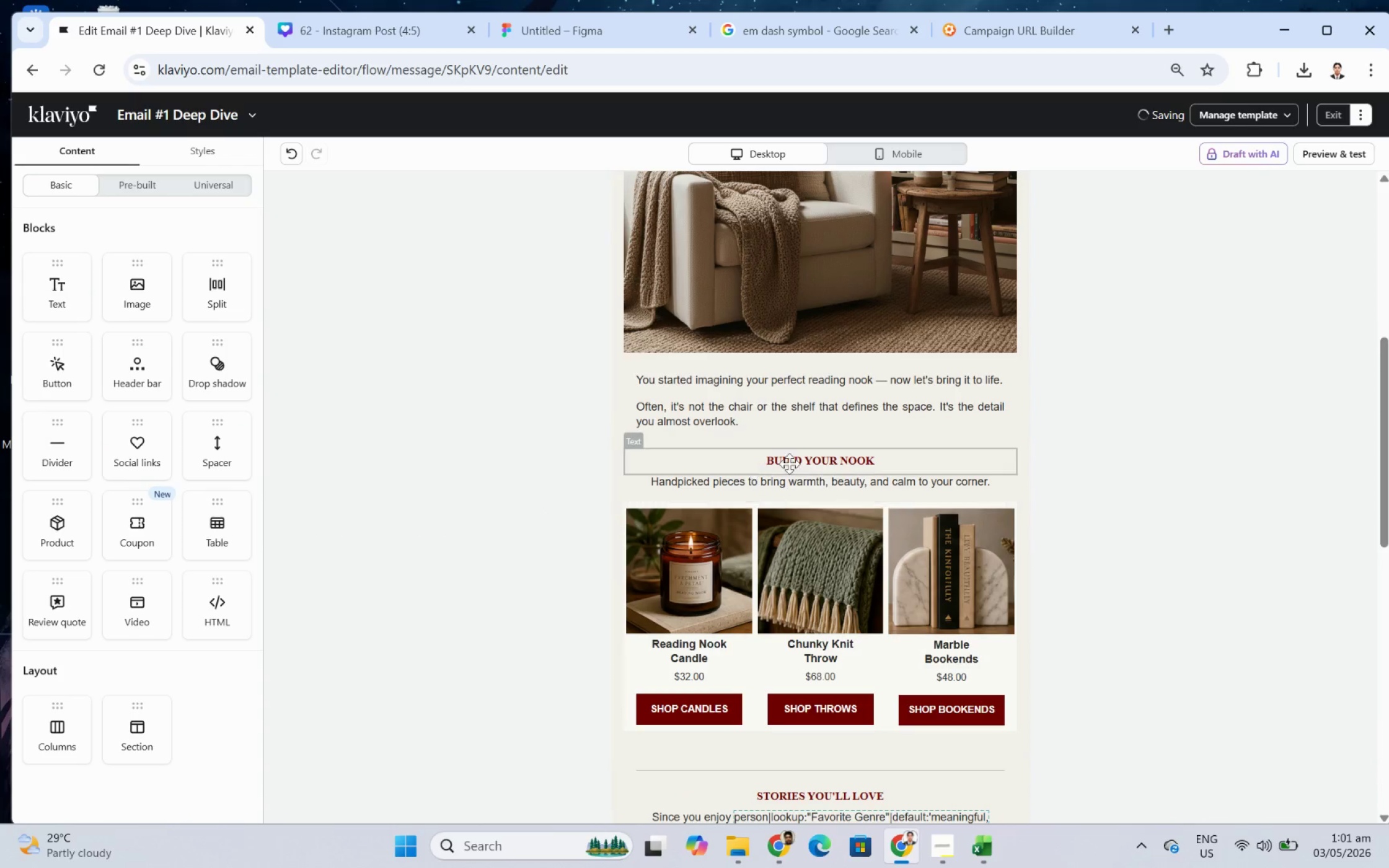 
left_click([807, 459])
 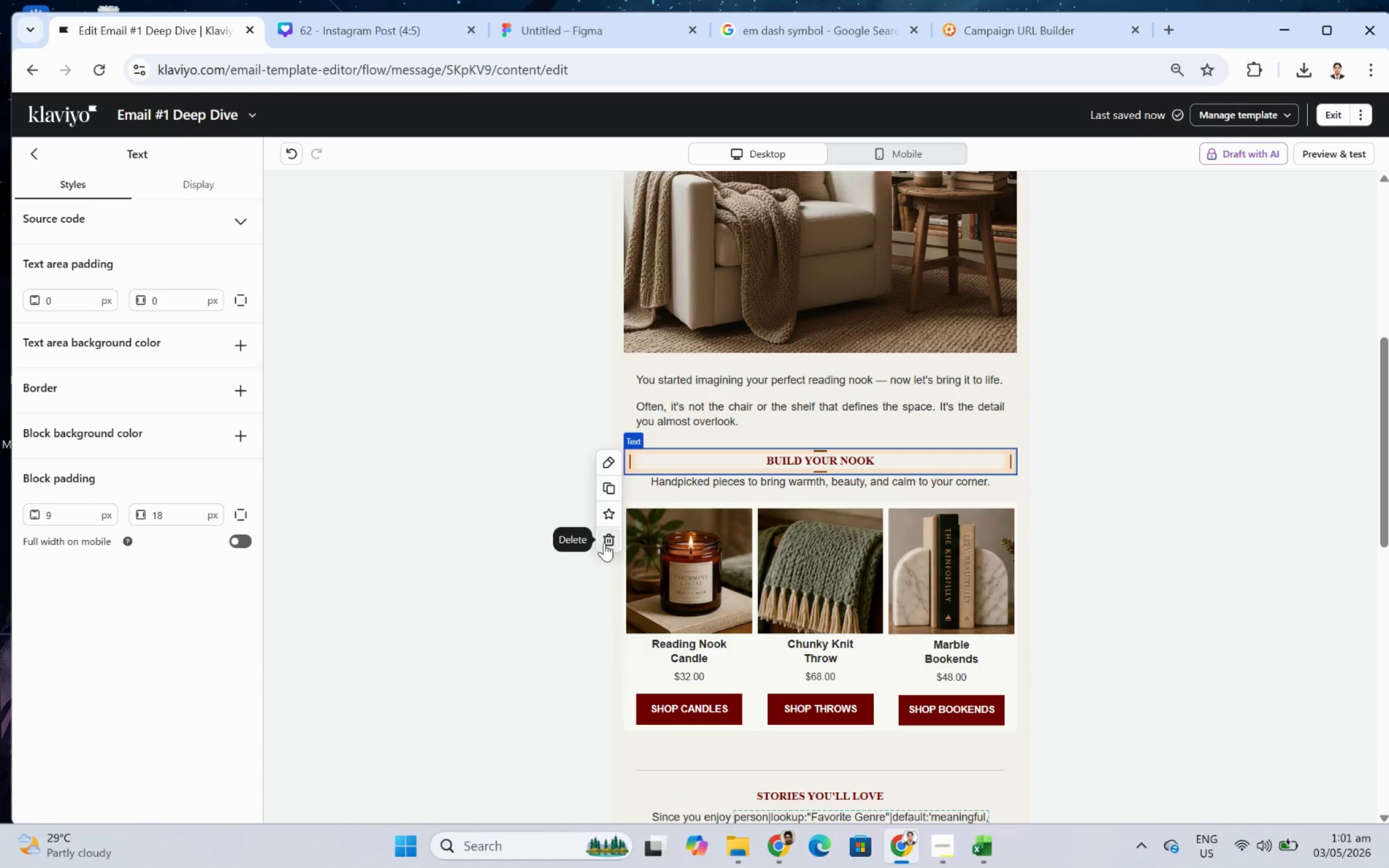 
left_click([604, 542])
 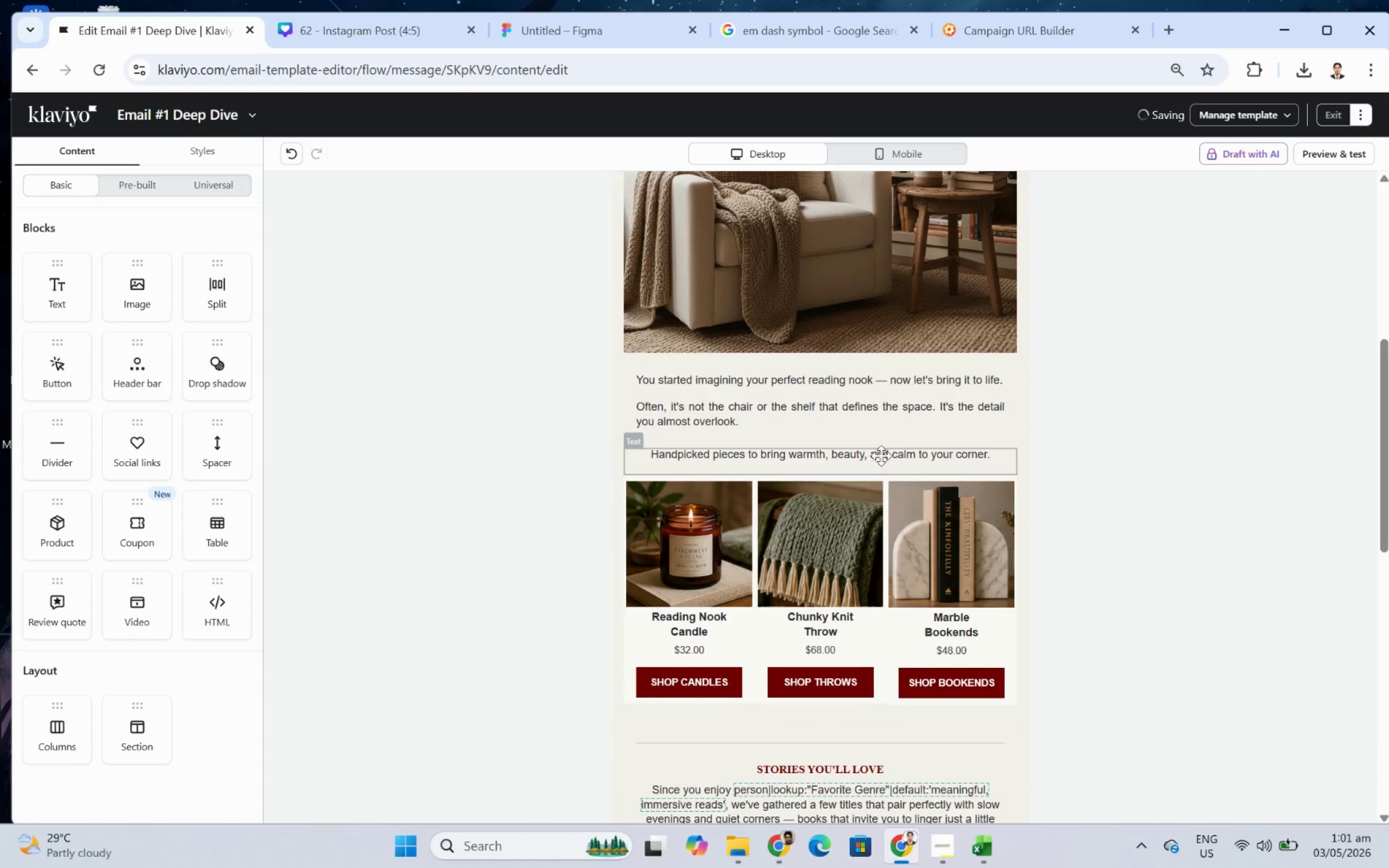 
left_click([881, 455])
 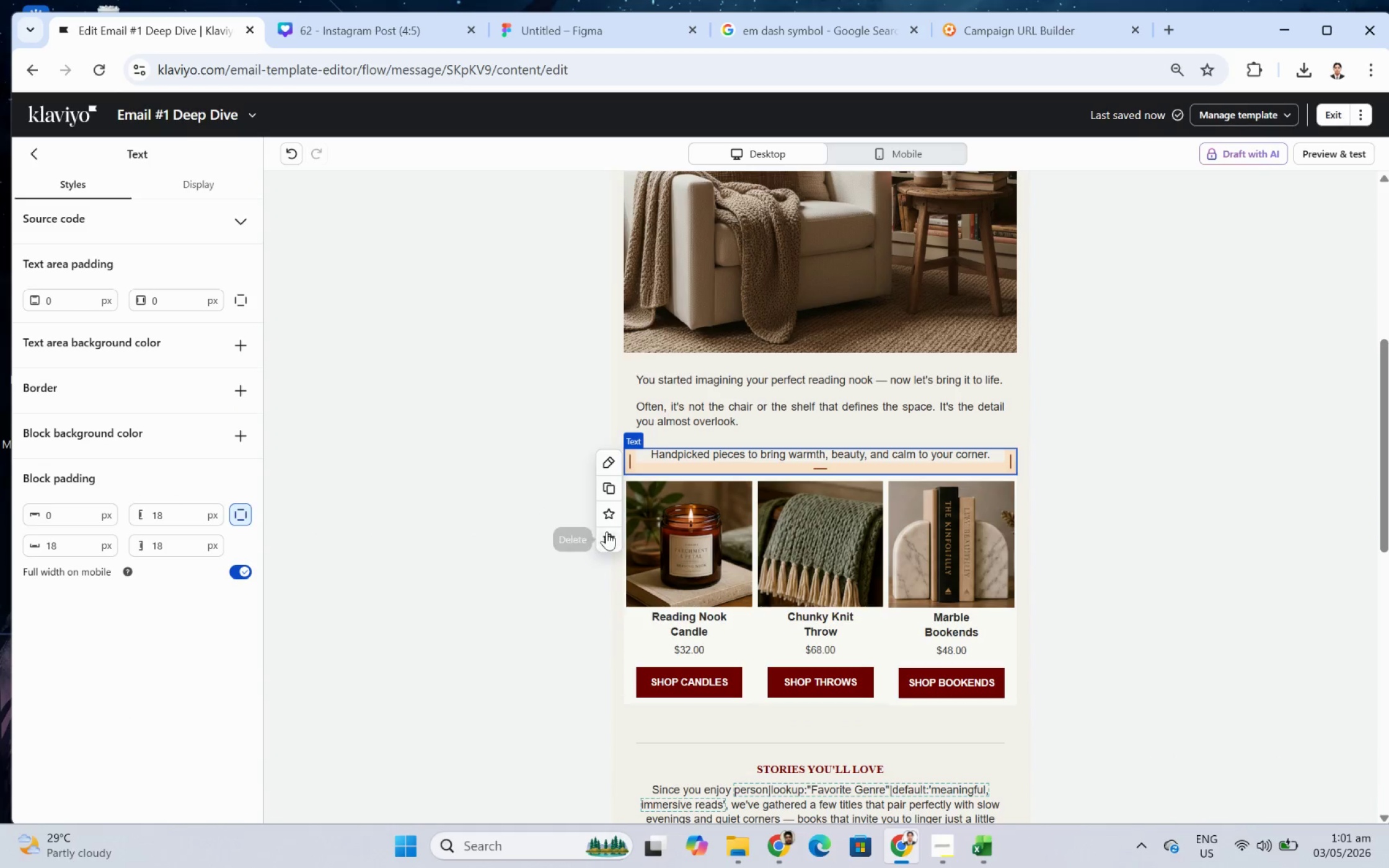 
left_click([606, 548])
 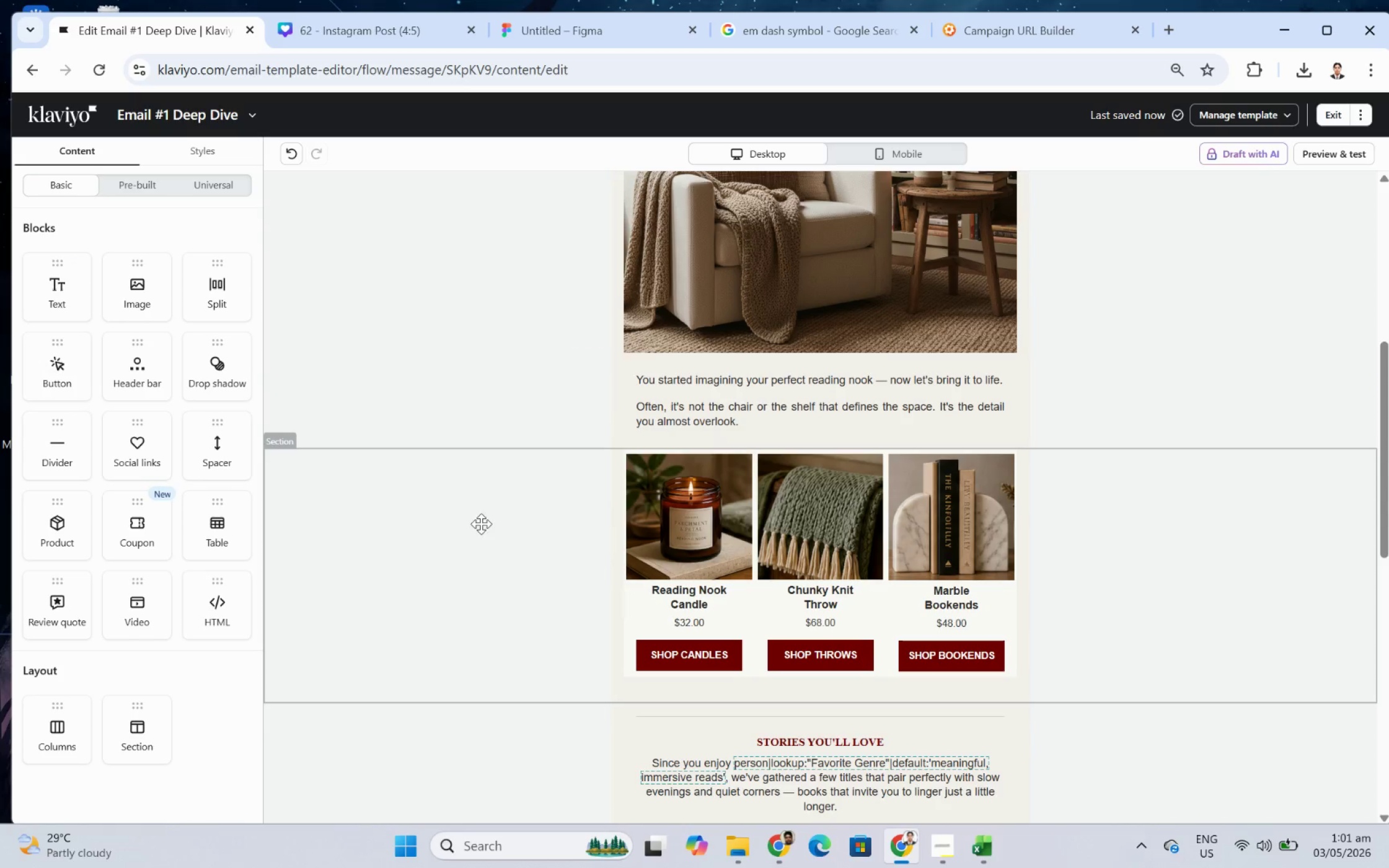 
double_click([762, 409])
 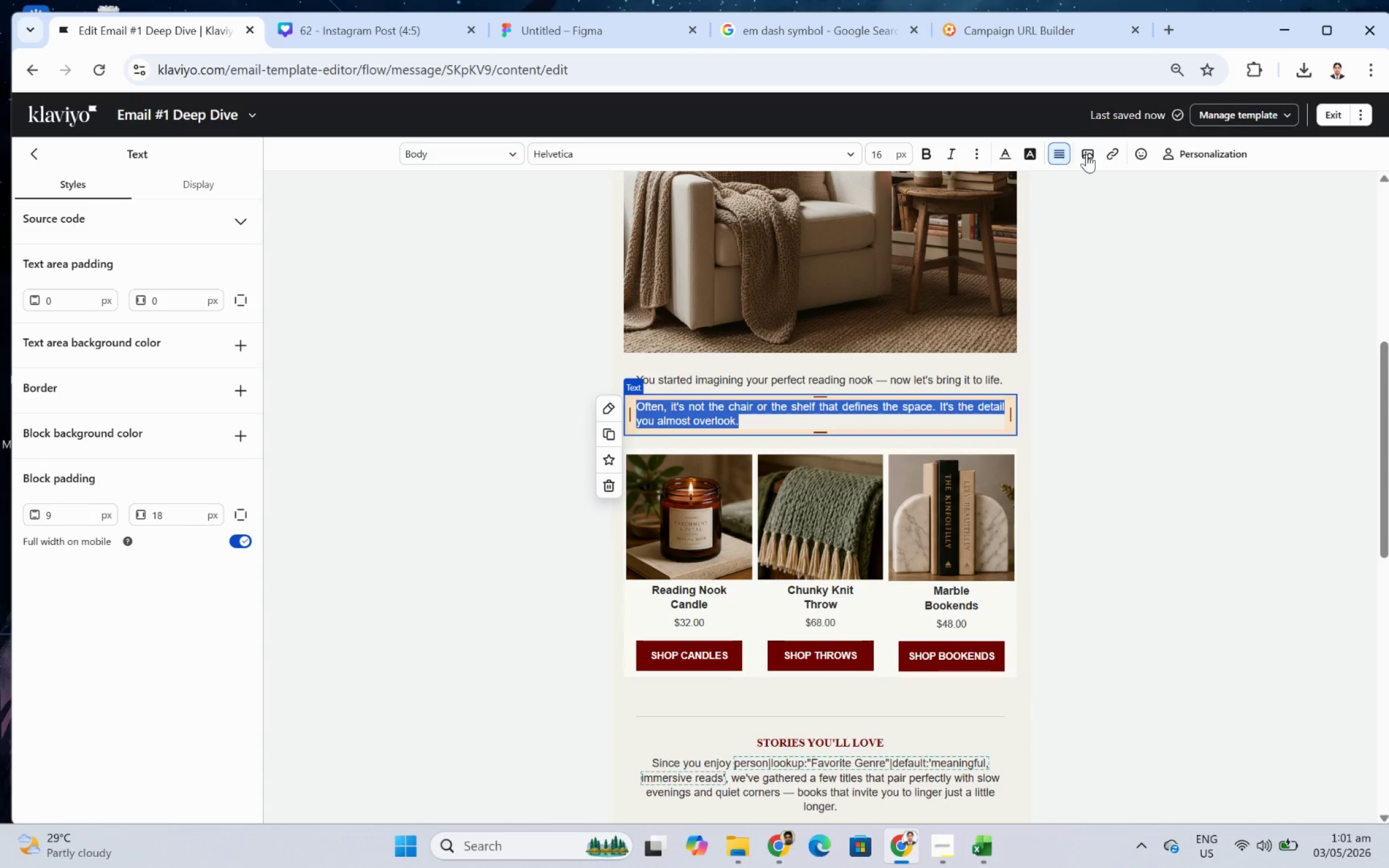 
left_click([1060, 151])
 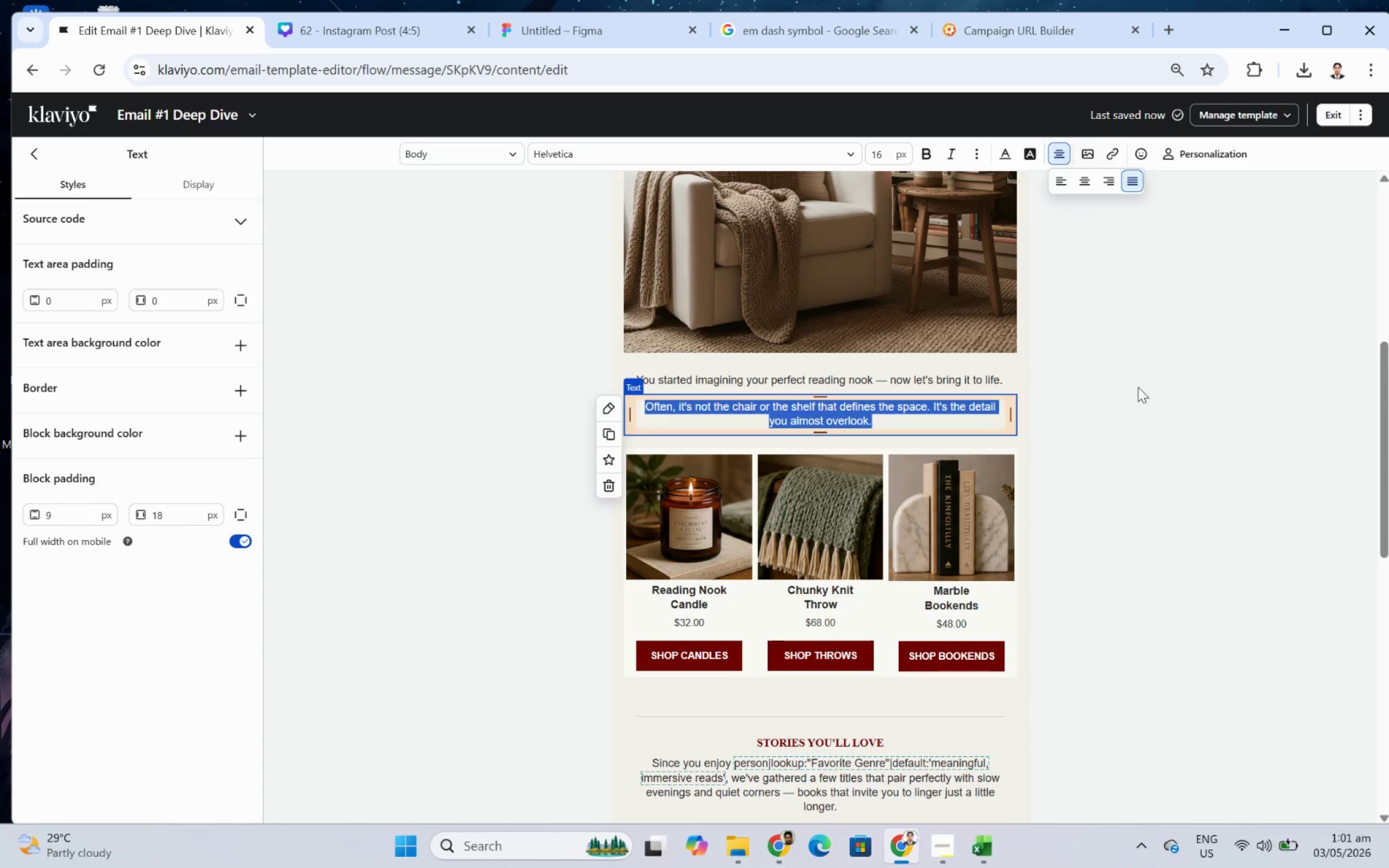 
double_click([1137, 387])
 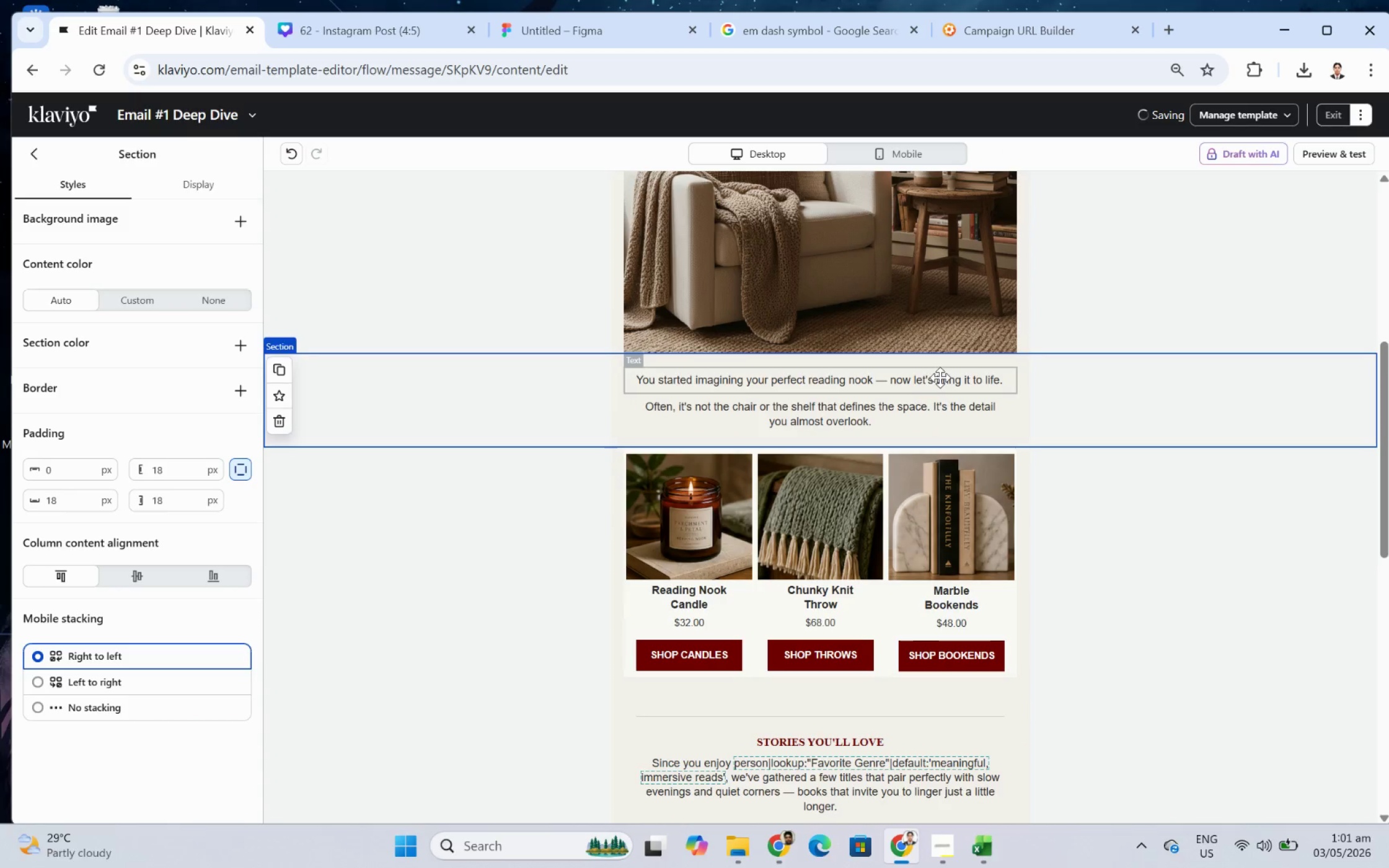 
double_click([940, 377])
 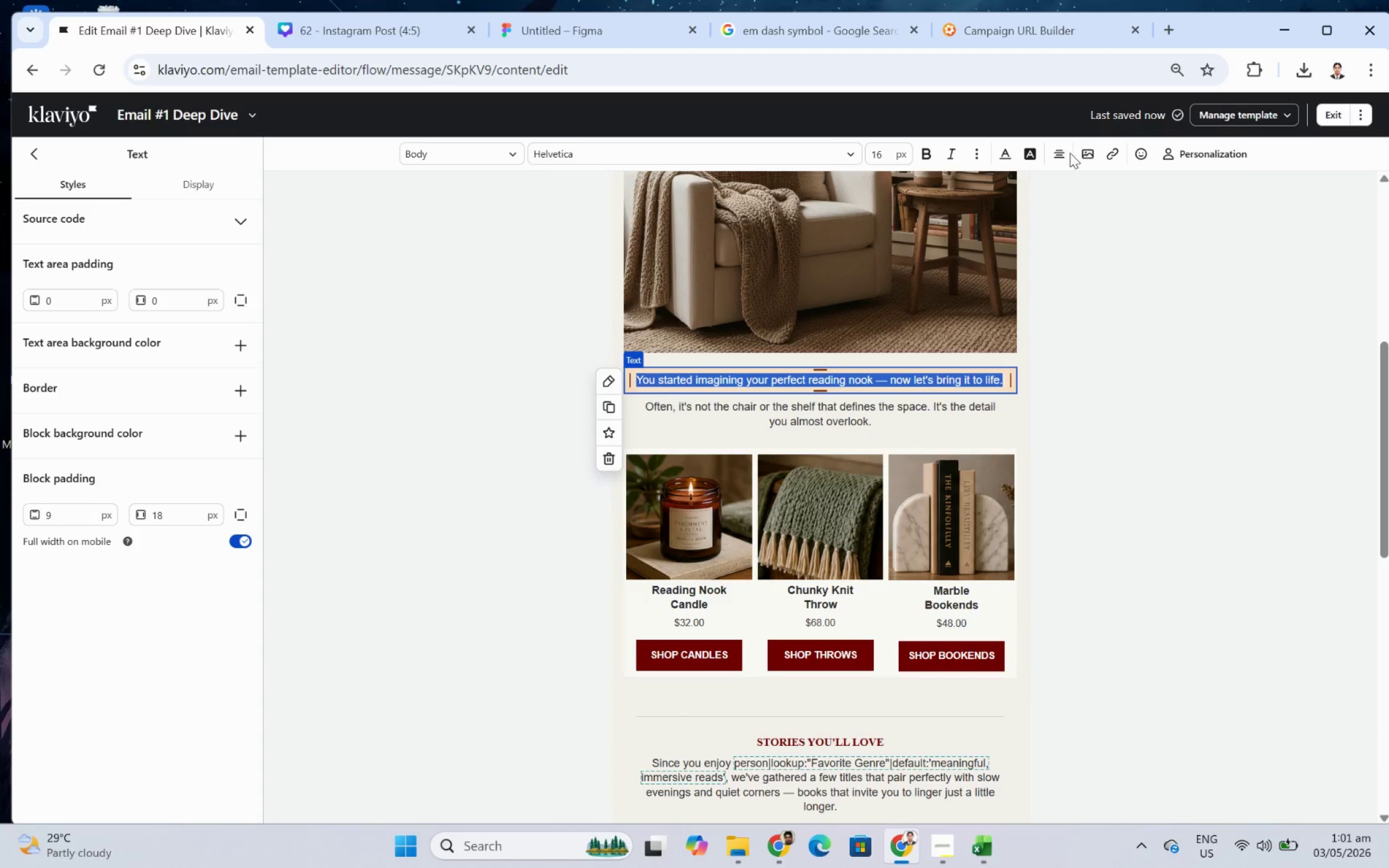 
left_click([1054, 160])
 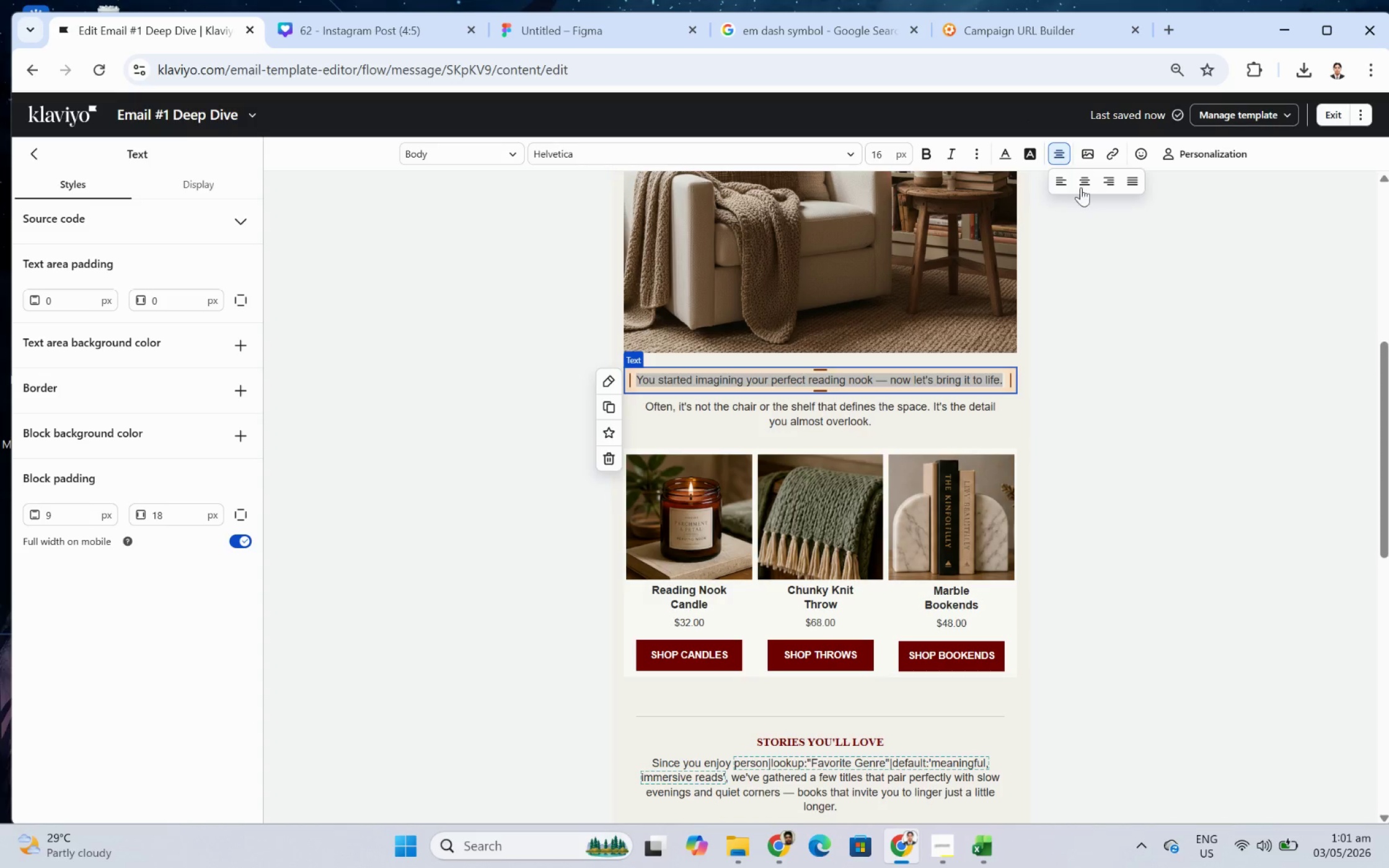 
left_click([1074, 178])
 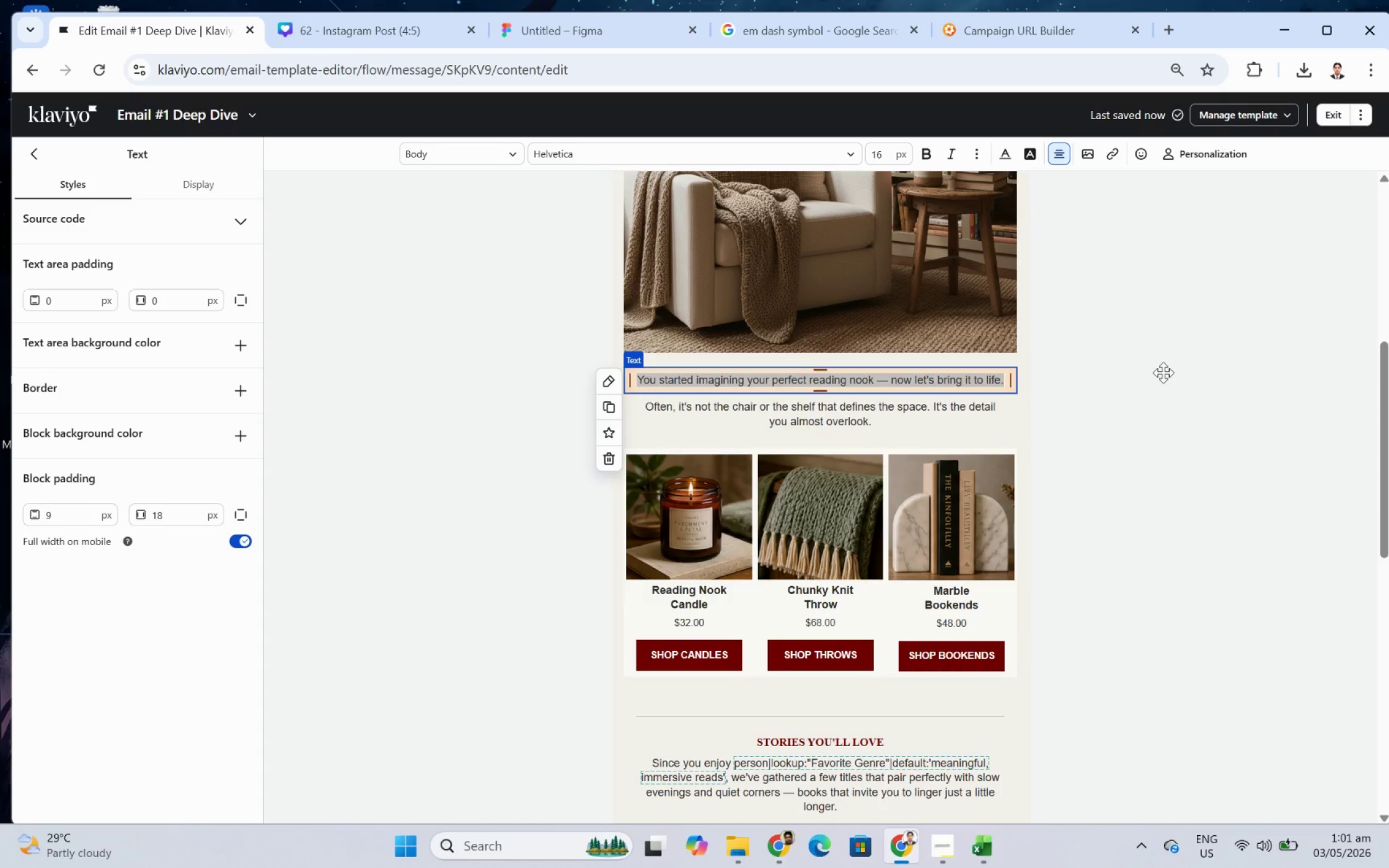 
double_click([1163, 372])
 